 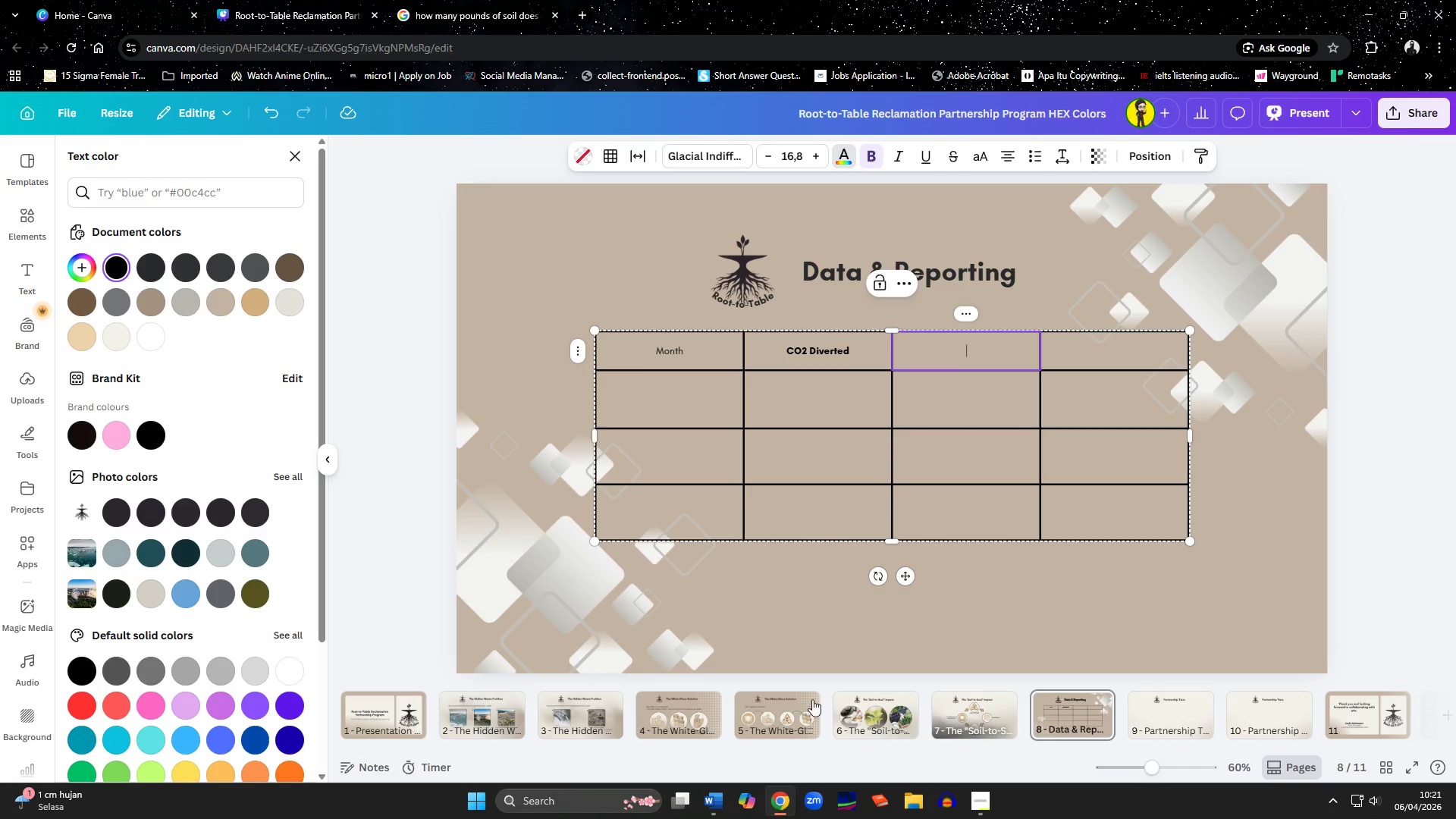 
type(Soil Produced)
 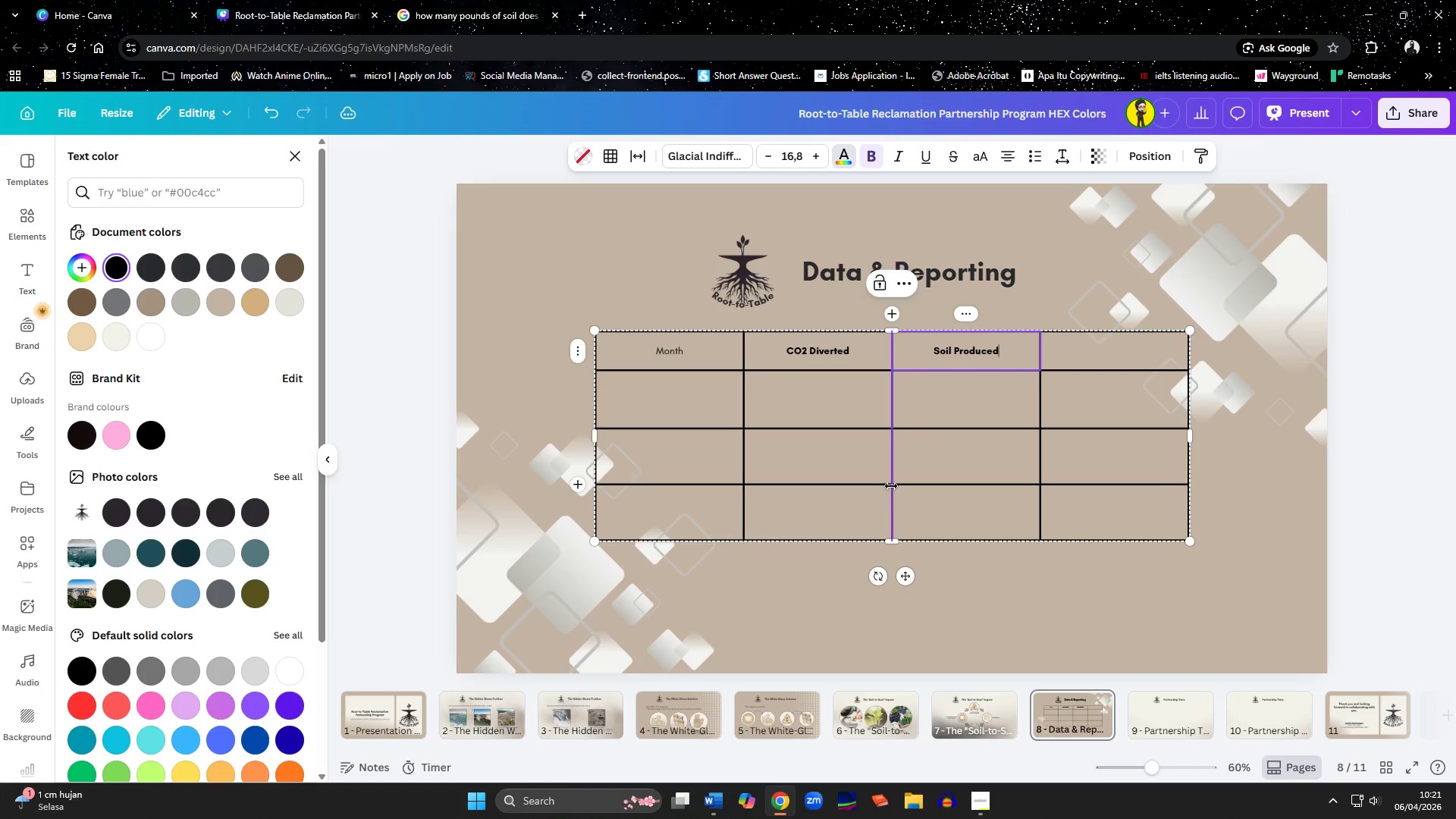 
key(ArrowRight)
 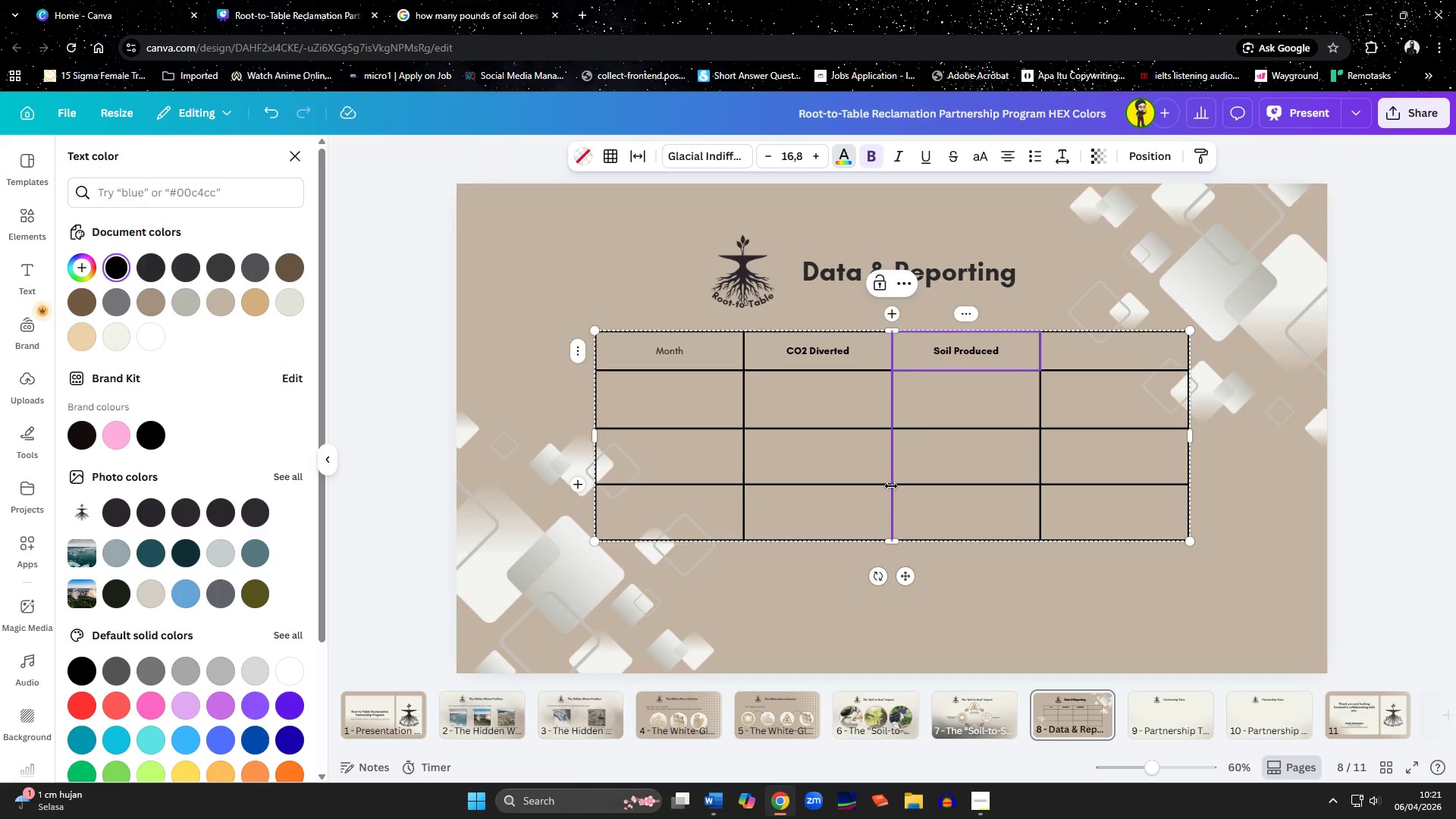 
type(Wate )
key(Backspace)
key(Backspace)
type(s)
key(Backspace)
key(Backspace)
type(ste Reduced)
 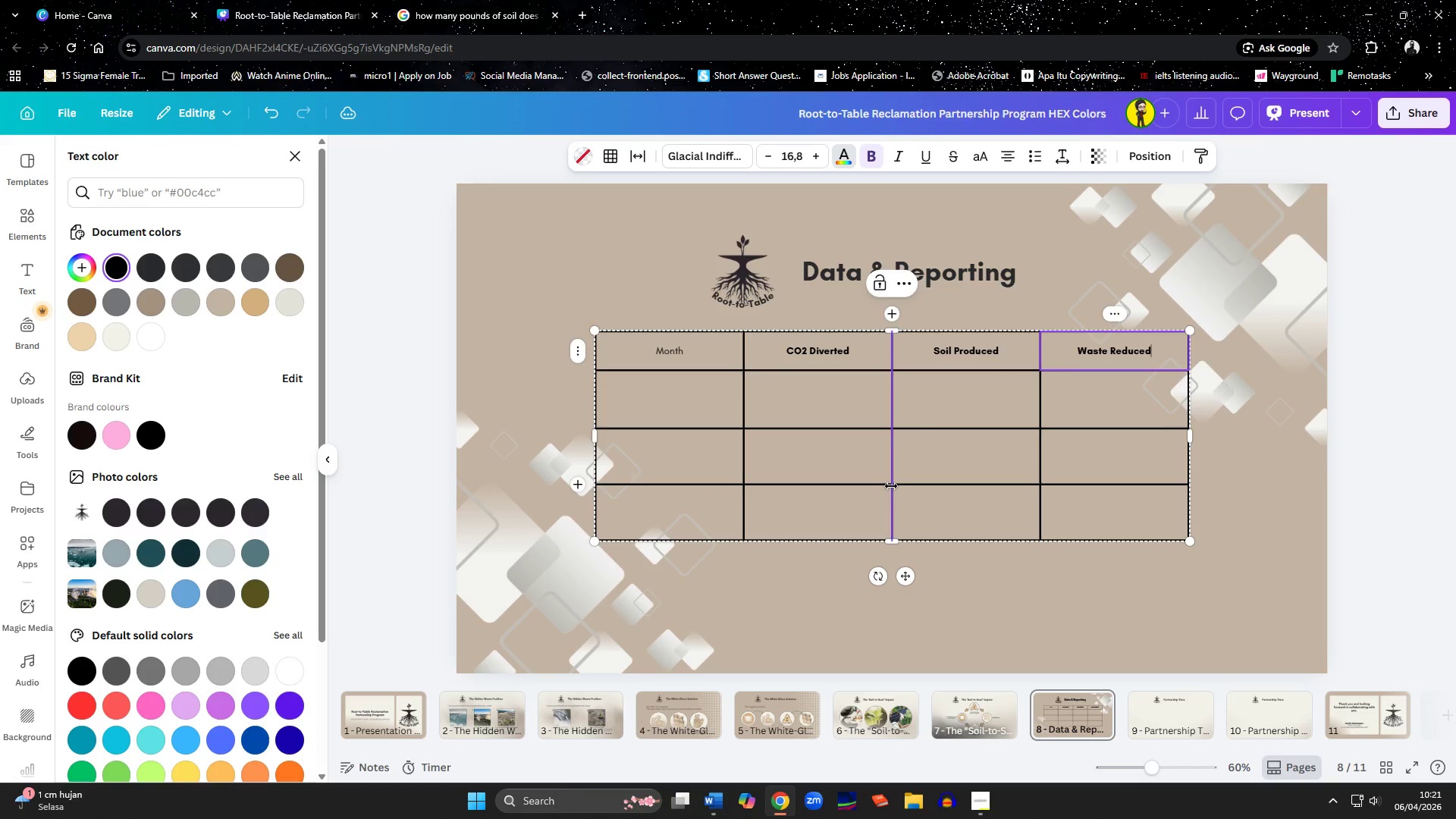 
left_click([653, 355])
 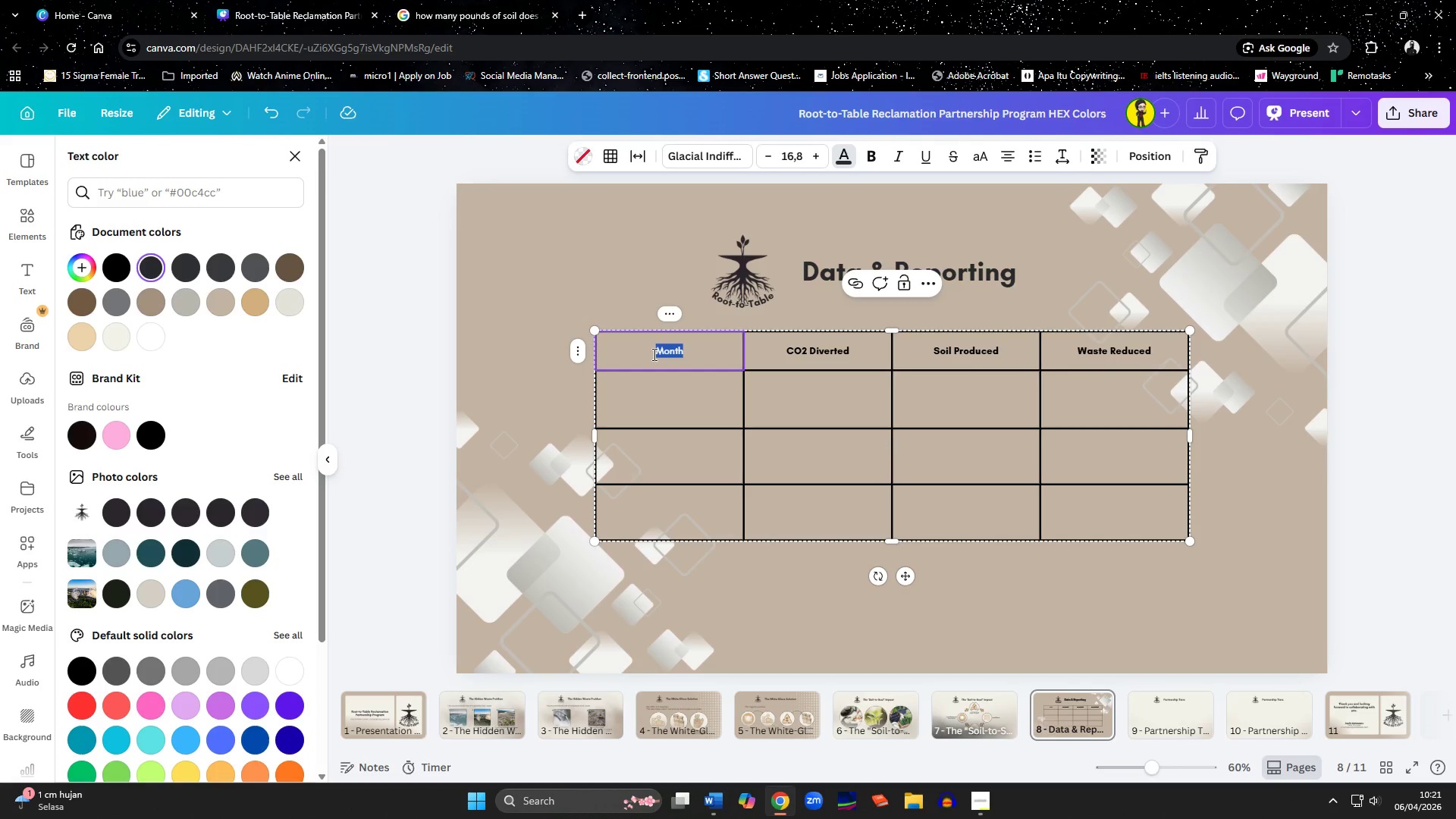 
key(Control+B)
 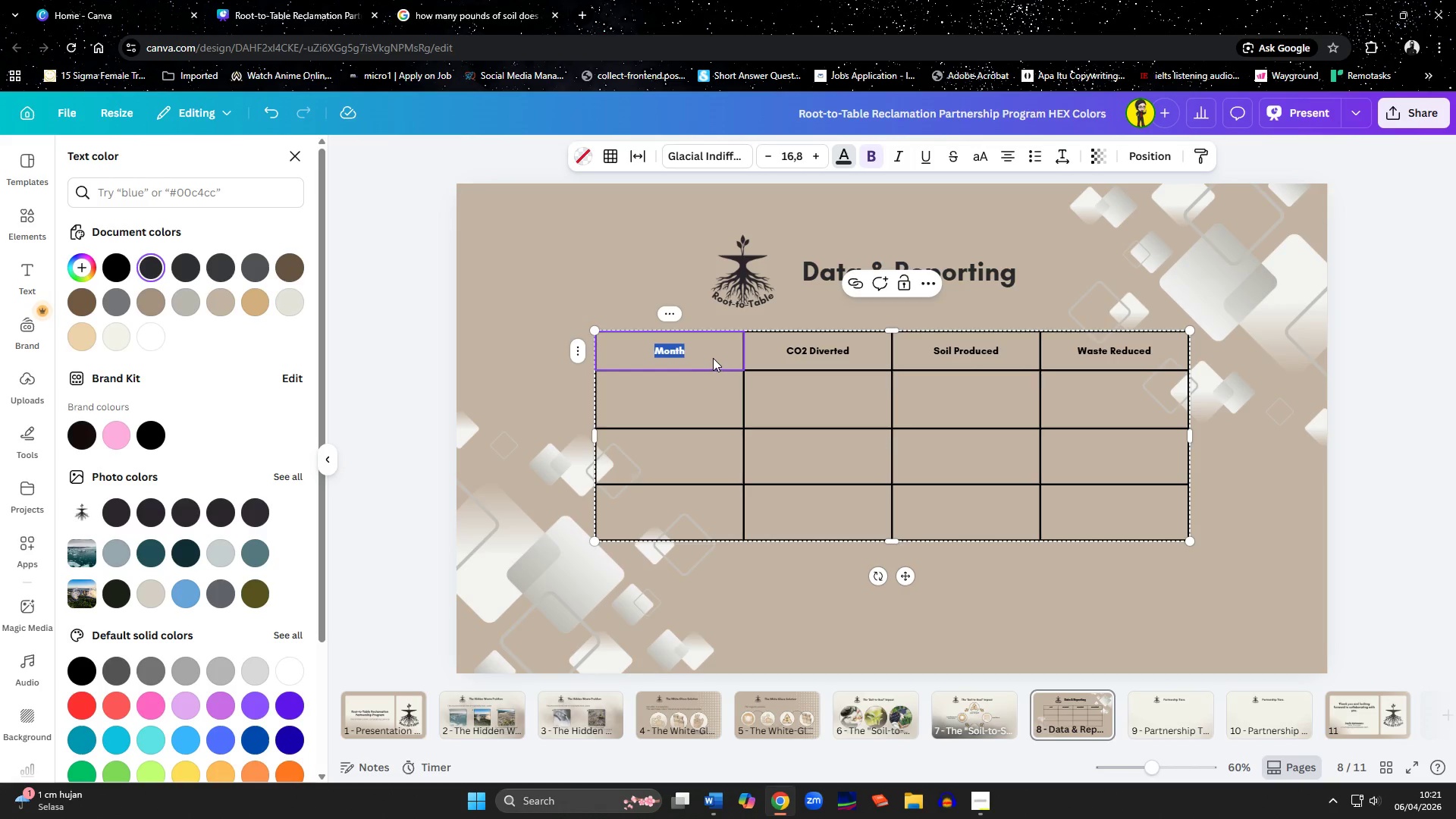 
left_click([713, 358])
 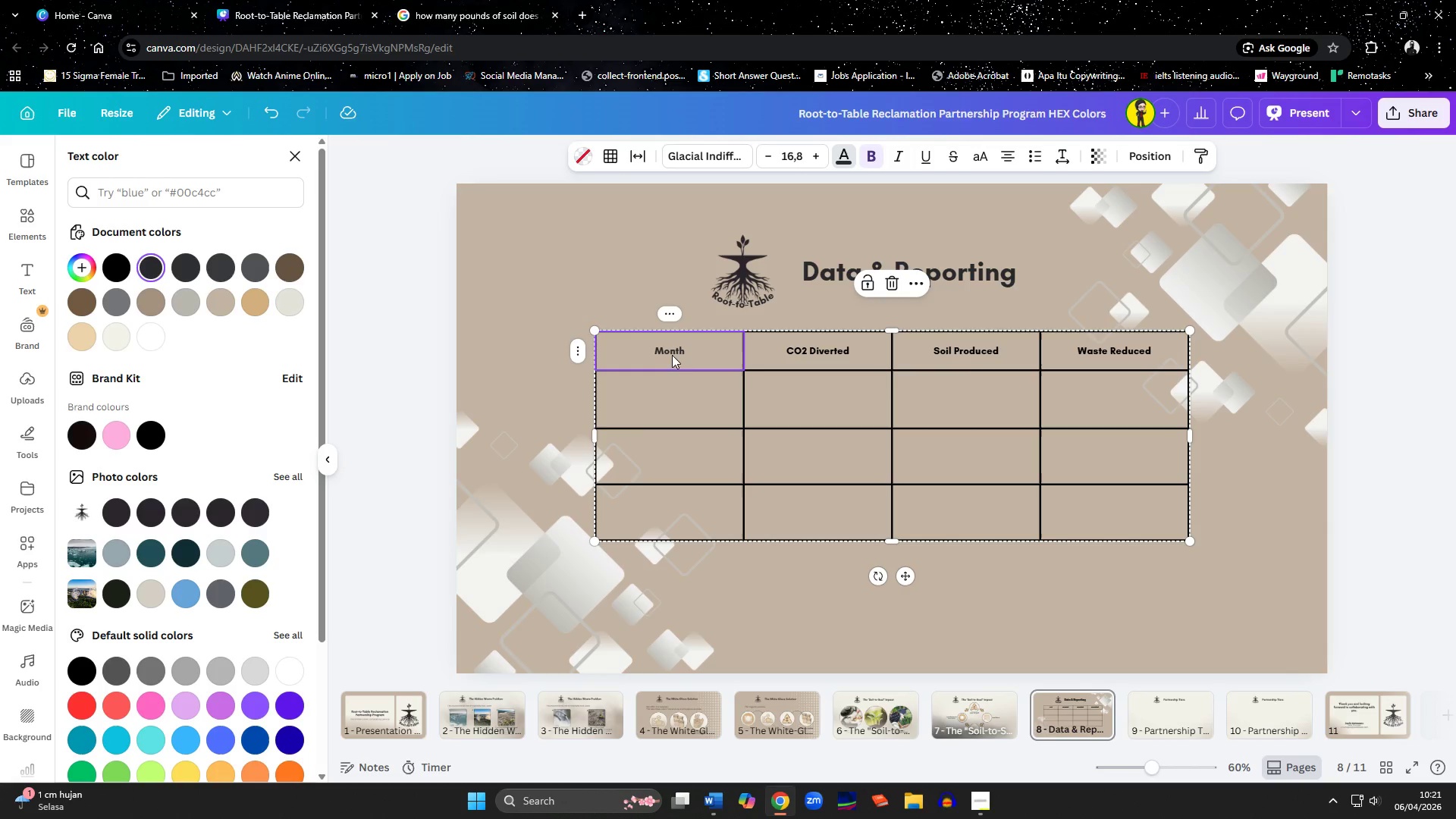 
left_click([667, 353])
 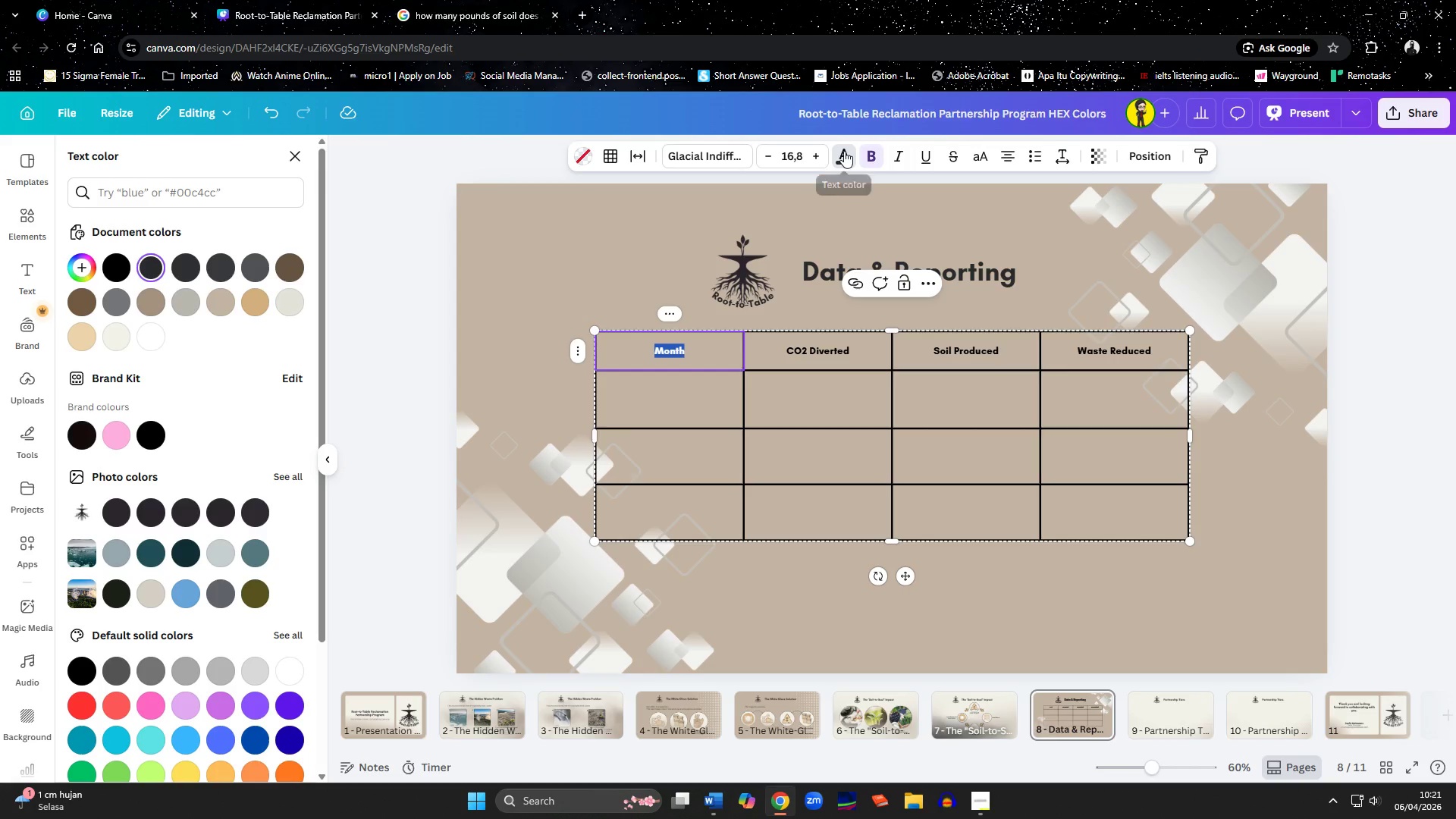 
left_click([796, 358])
 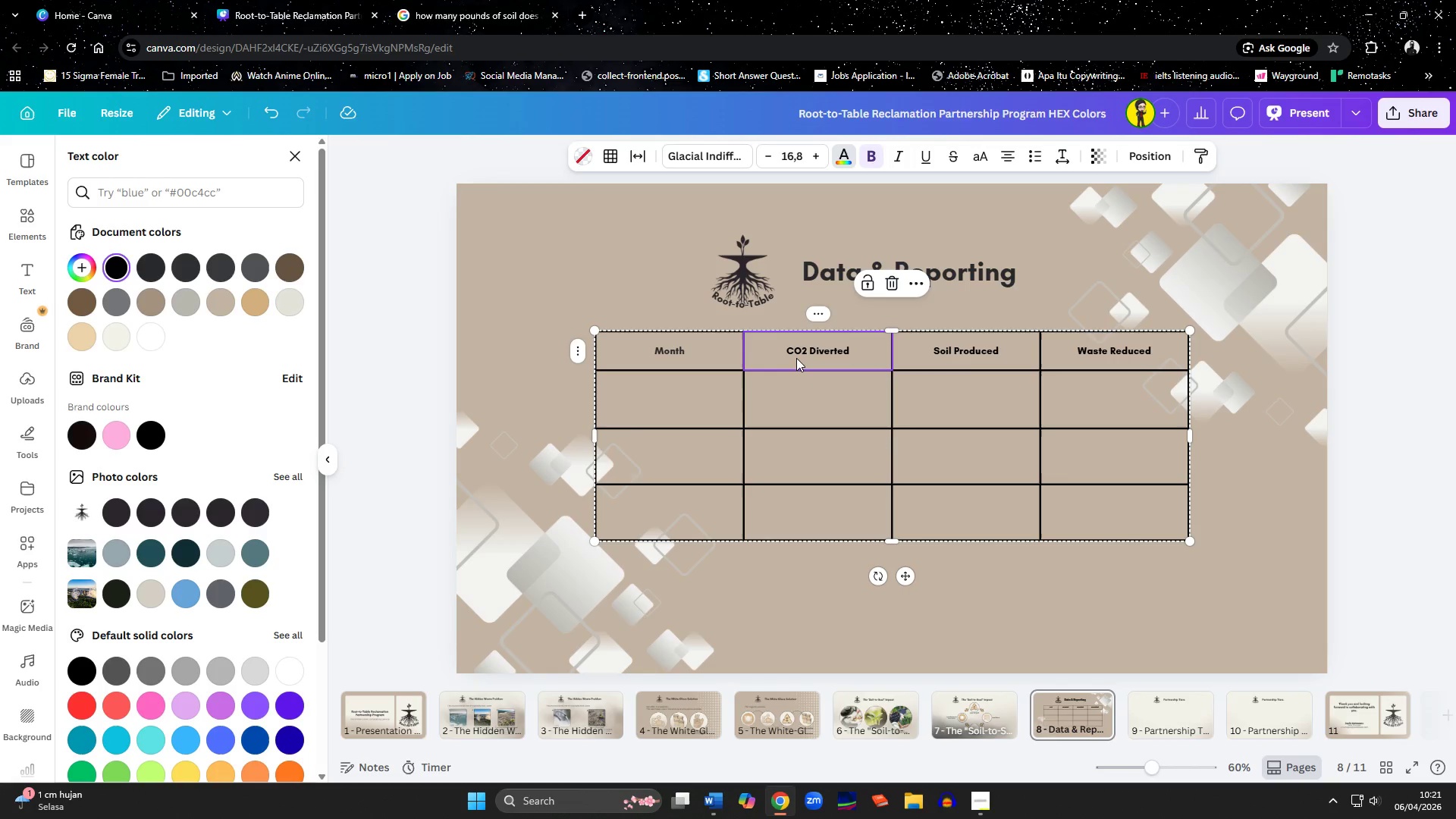 
left_click([796, 358])
 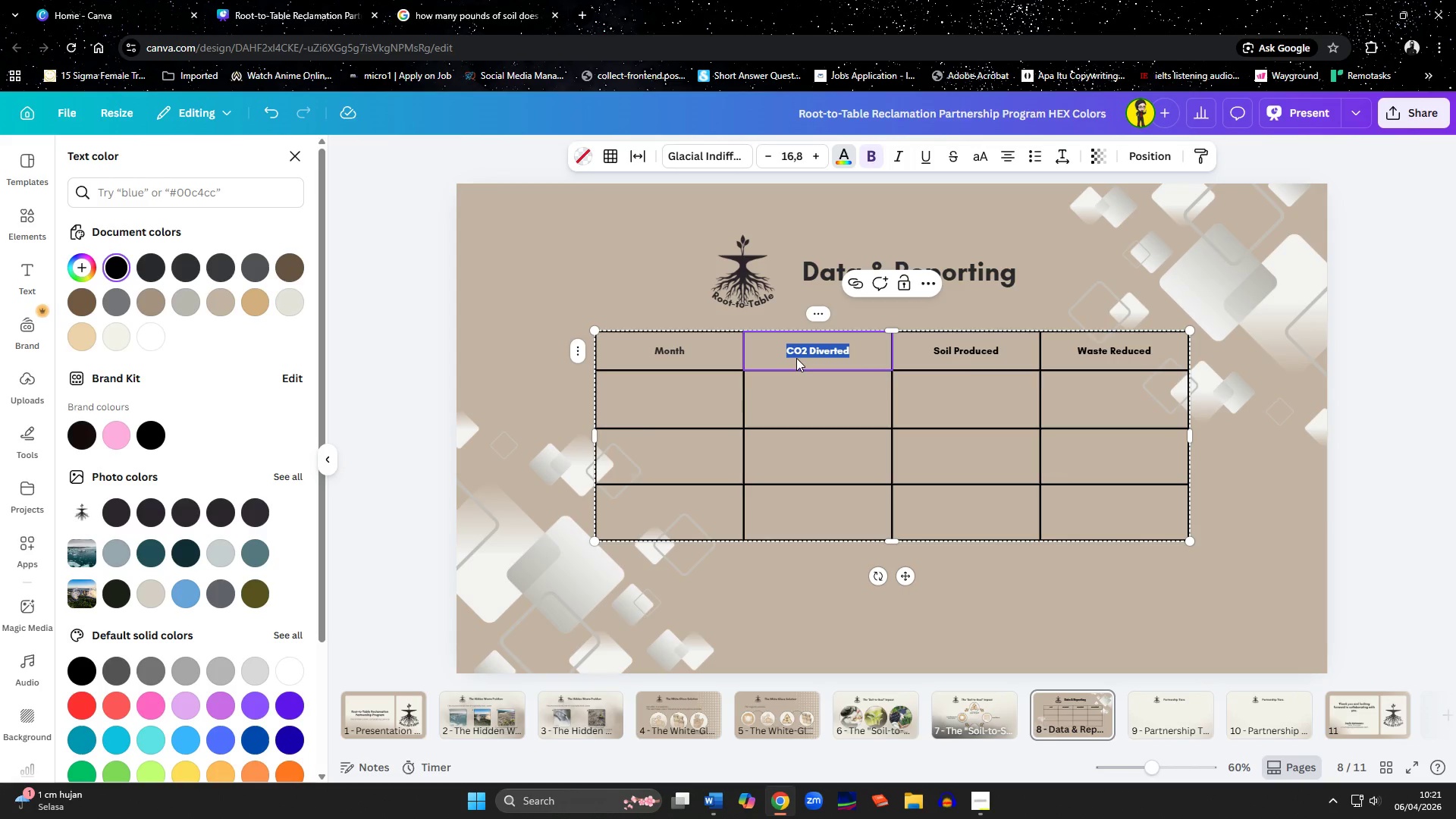 
key(Control+A)
 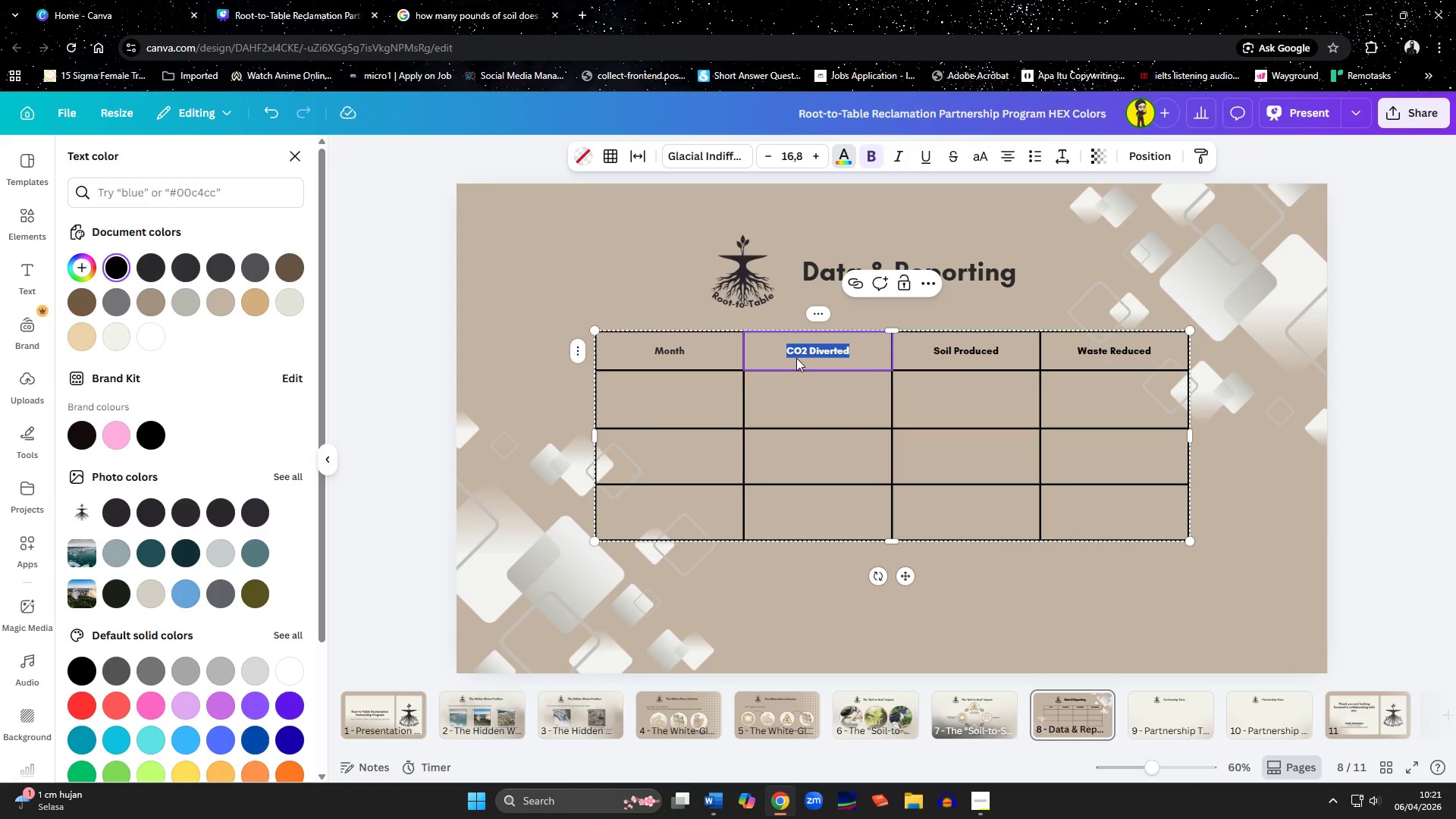 
left_click([761, 350])
 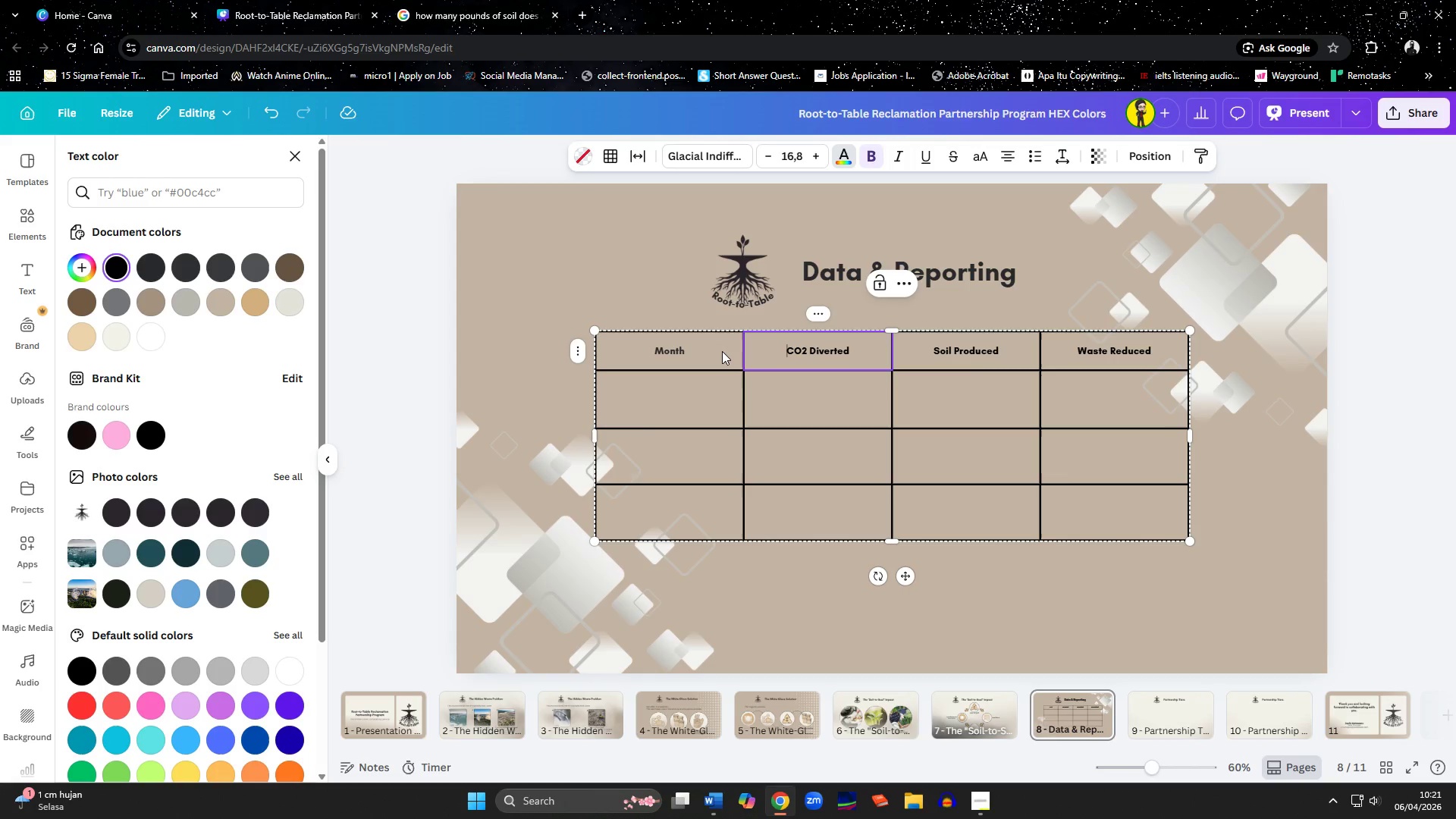 
left_click_drag(start_coordinate=[722, 351], to_coordinate=[837, 346])
 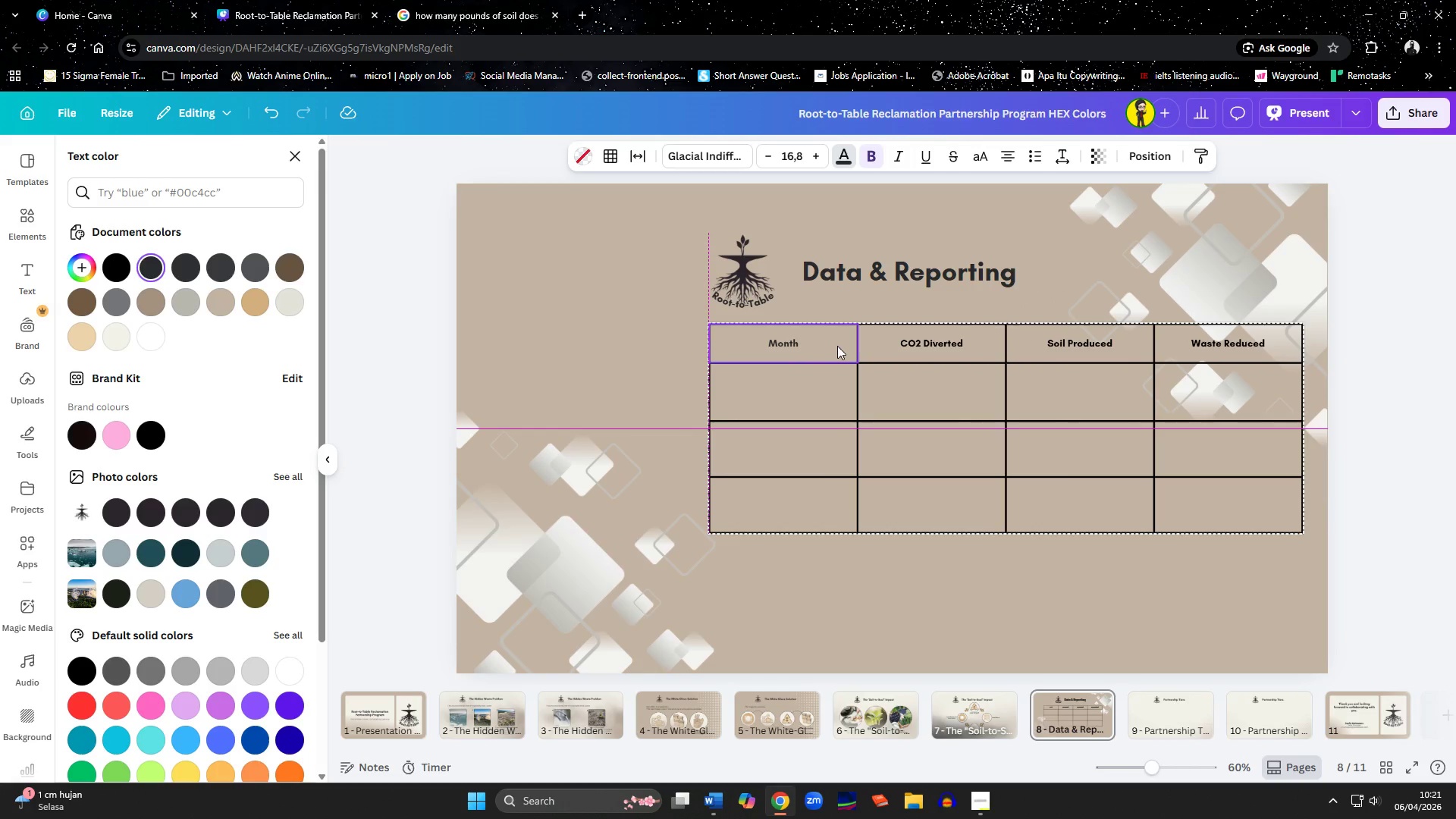 
key(Control+Z)
 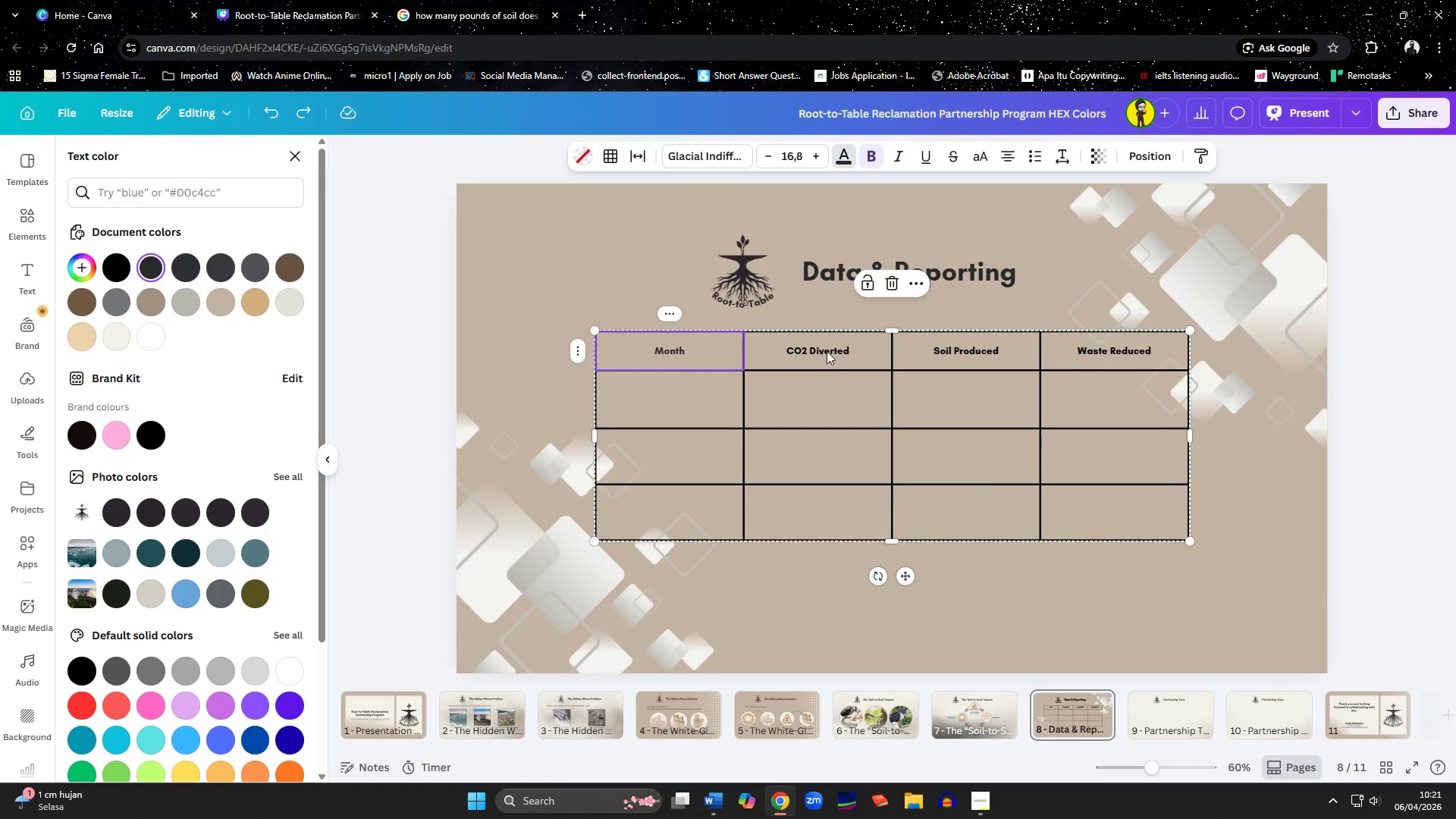 
double_click([825, 351])
 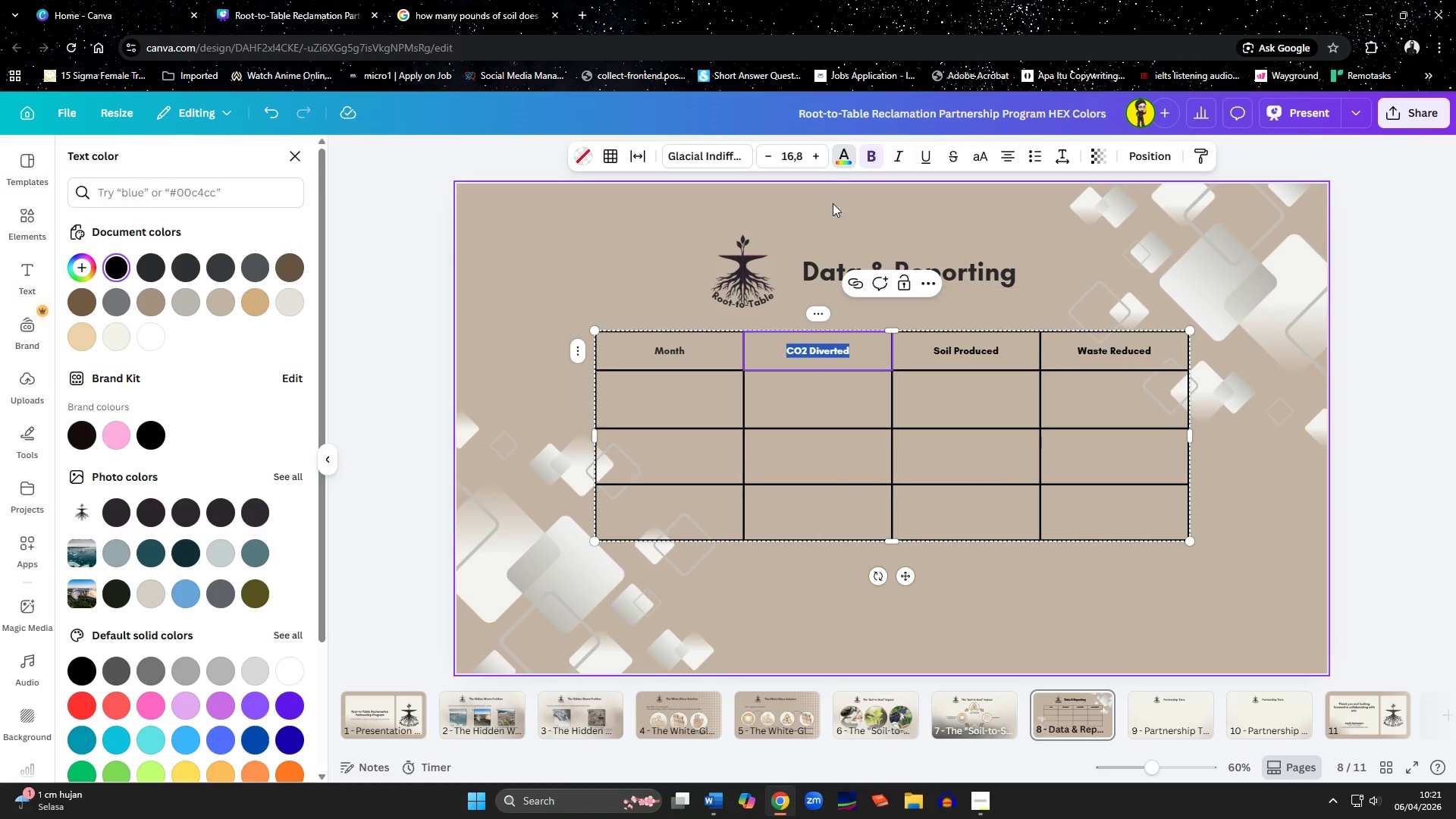 
left_click([843, 161])
 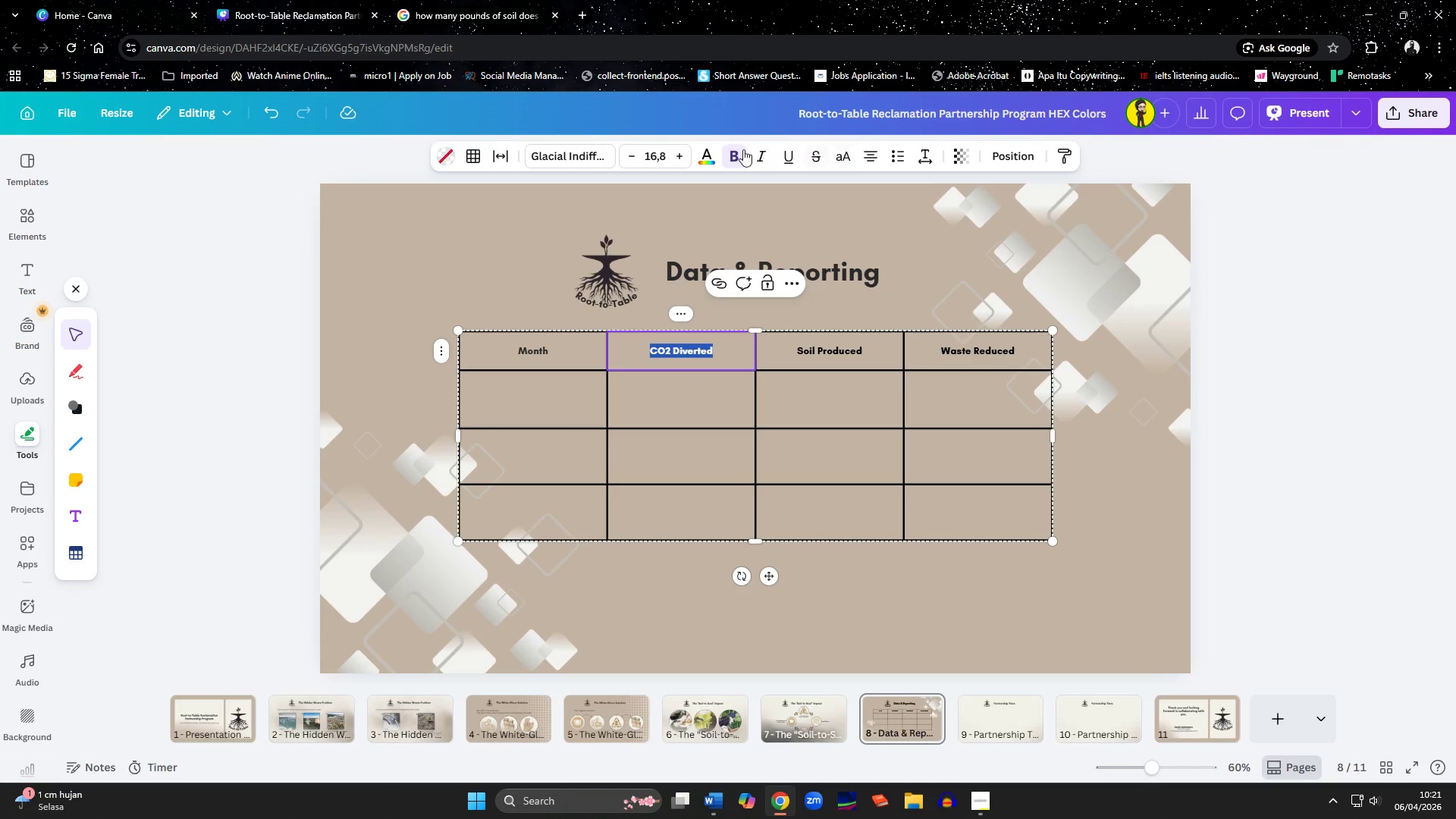 
left_click([700, 162])
 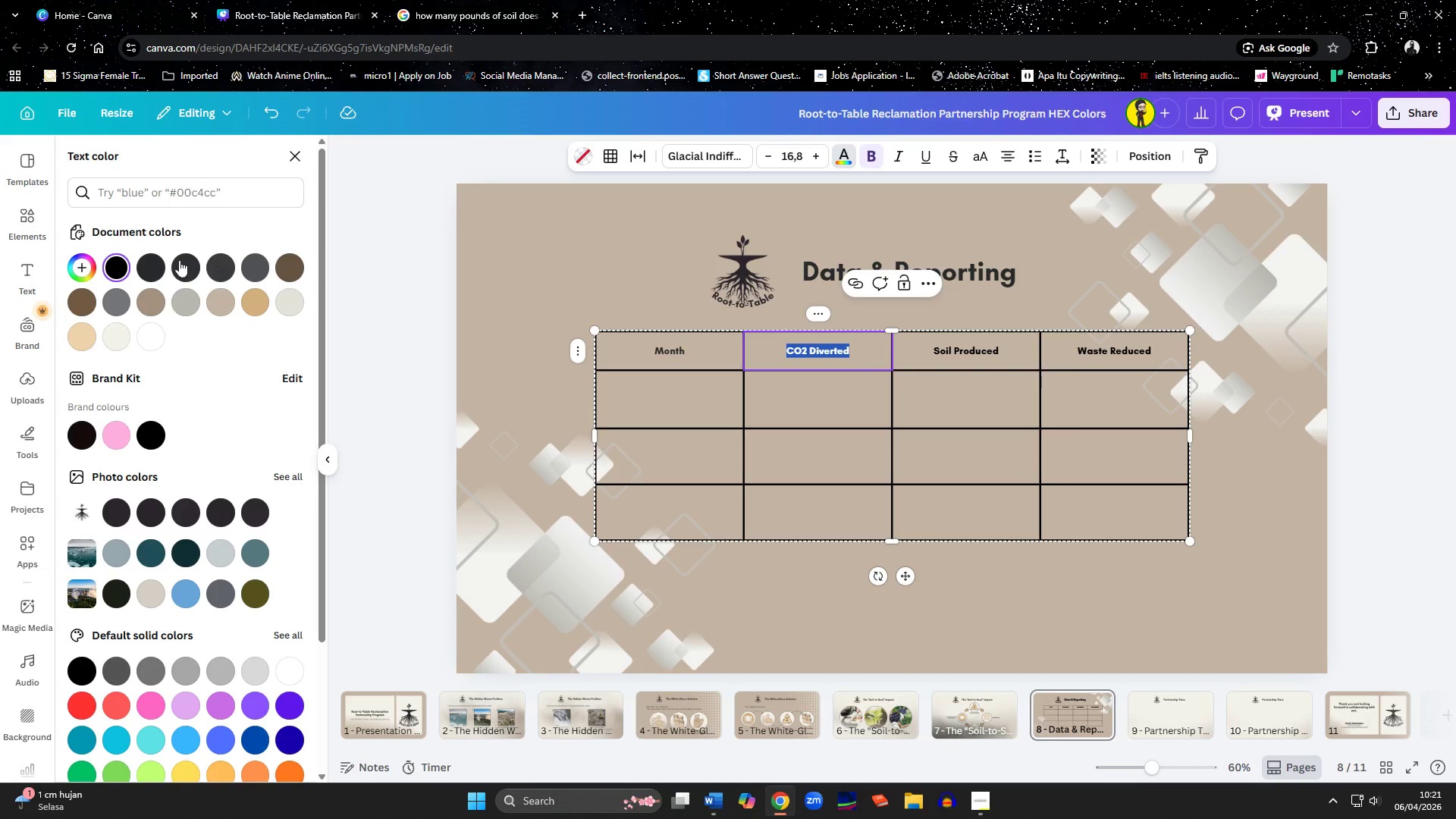 
left_click([148, 262])
 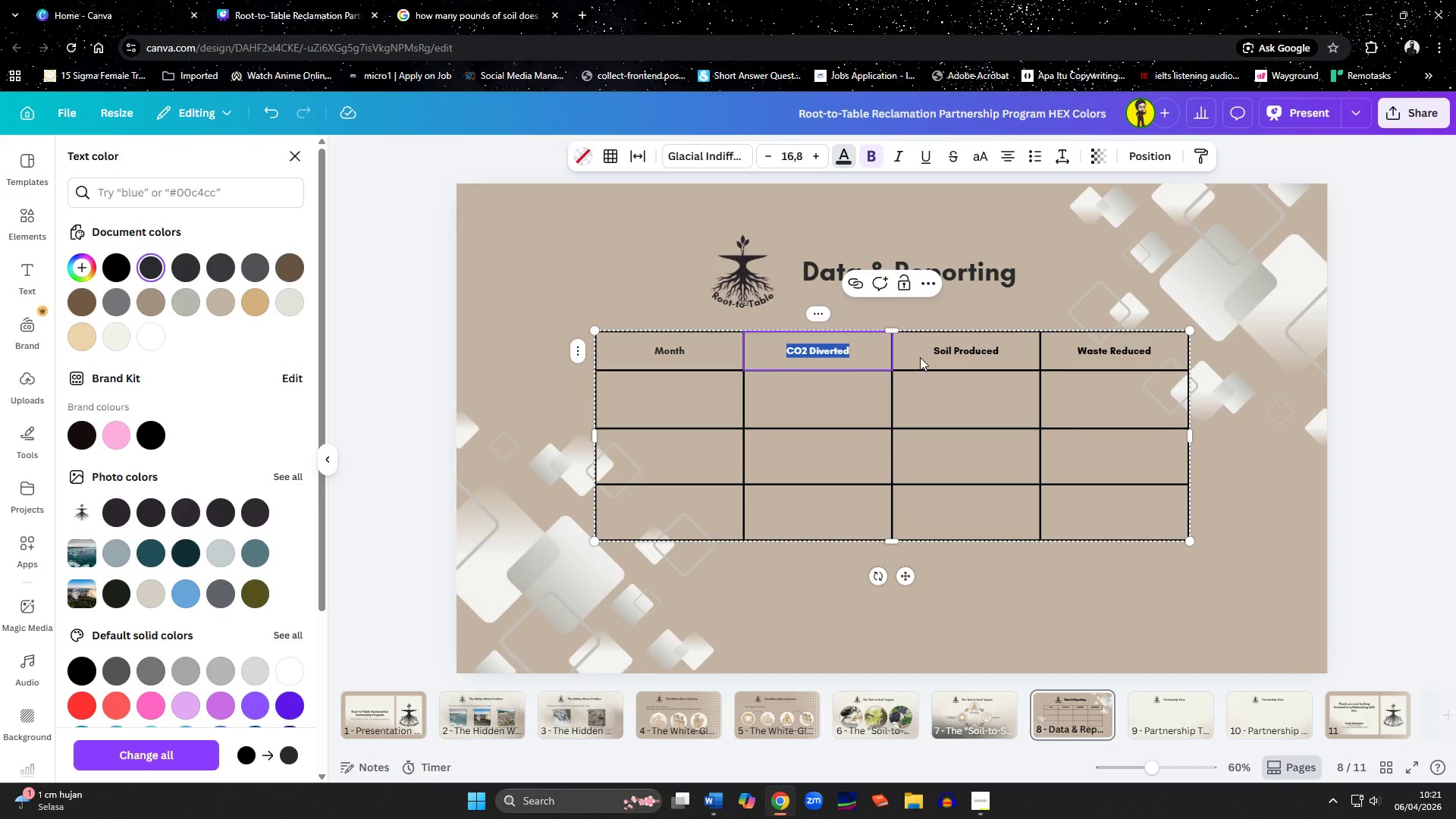 
double_click([921, 358])
 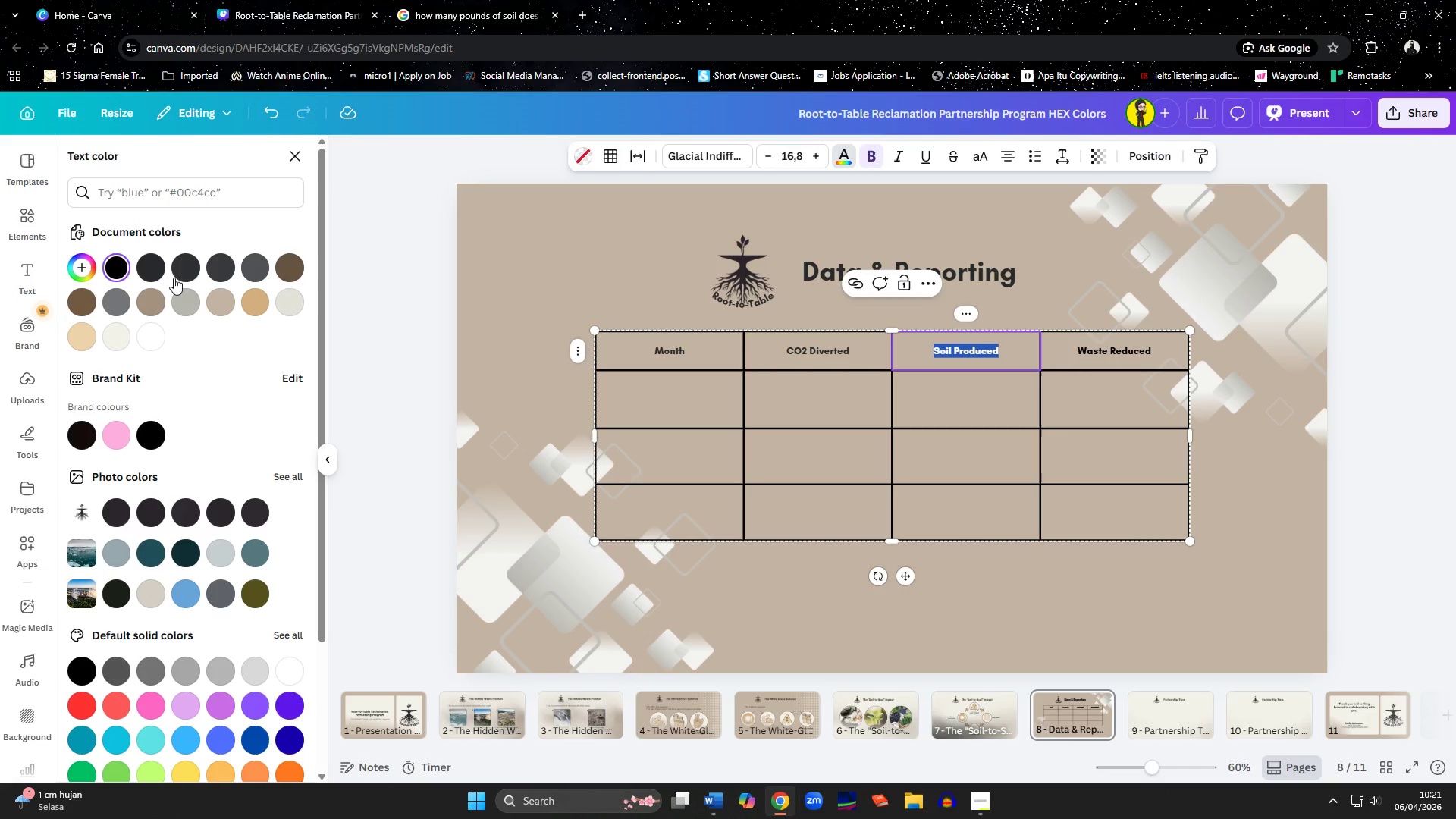 
left_click([144, 268])
 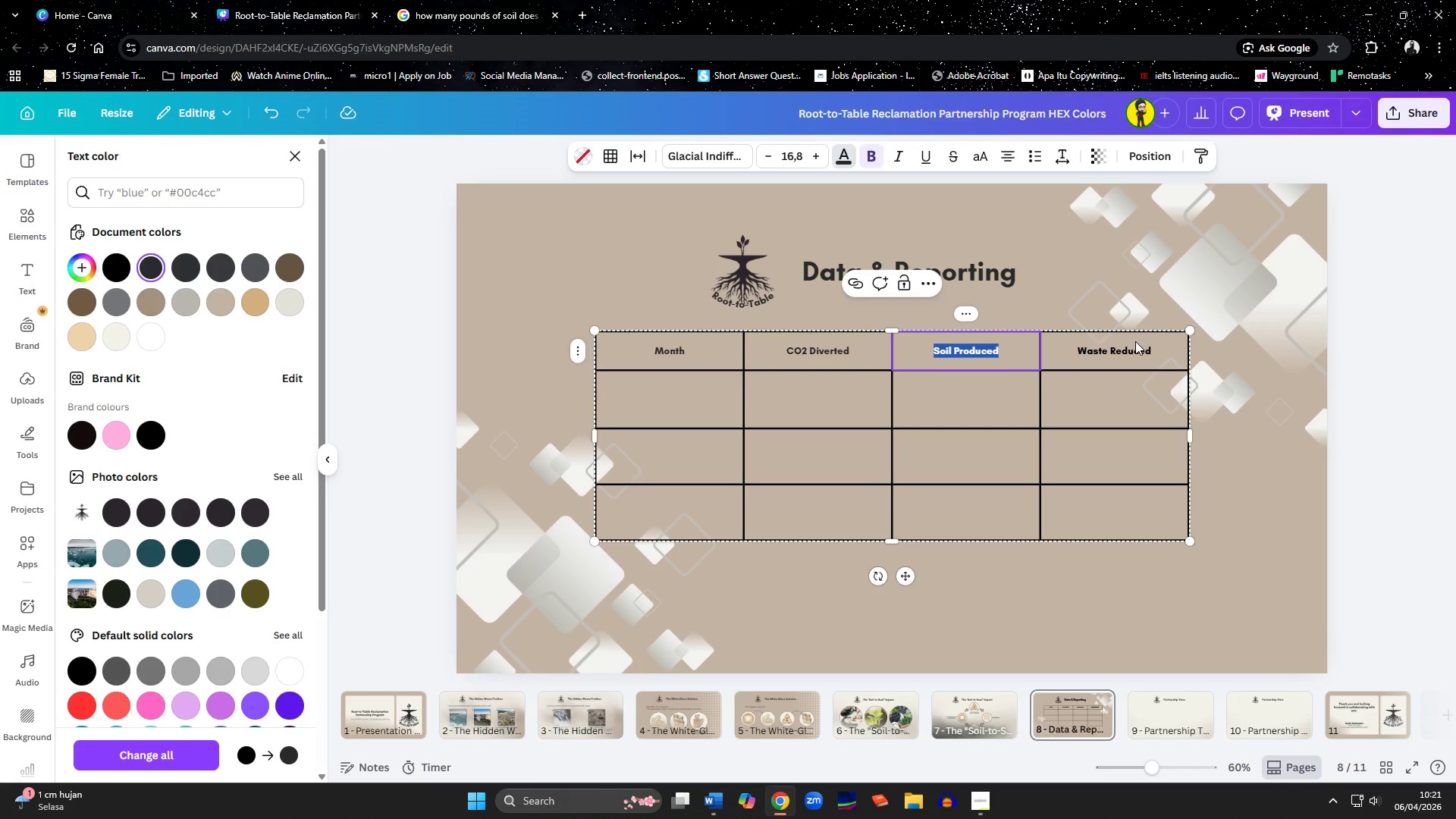 
double_click([1133, 350])
 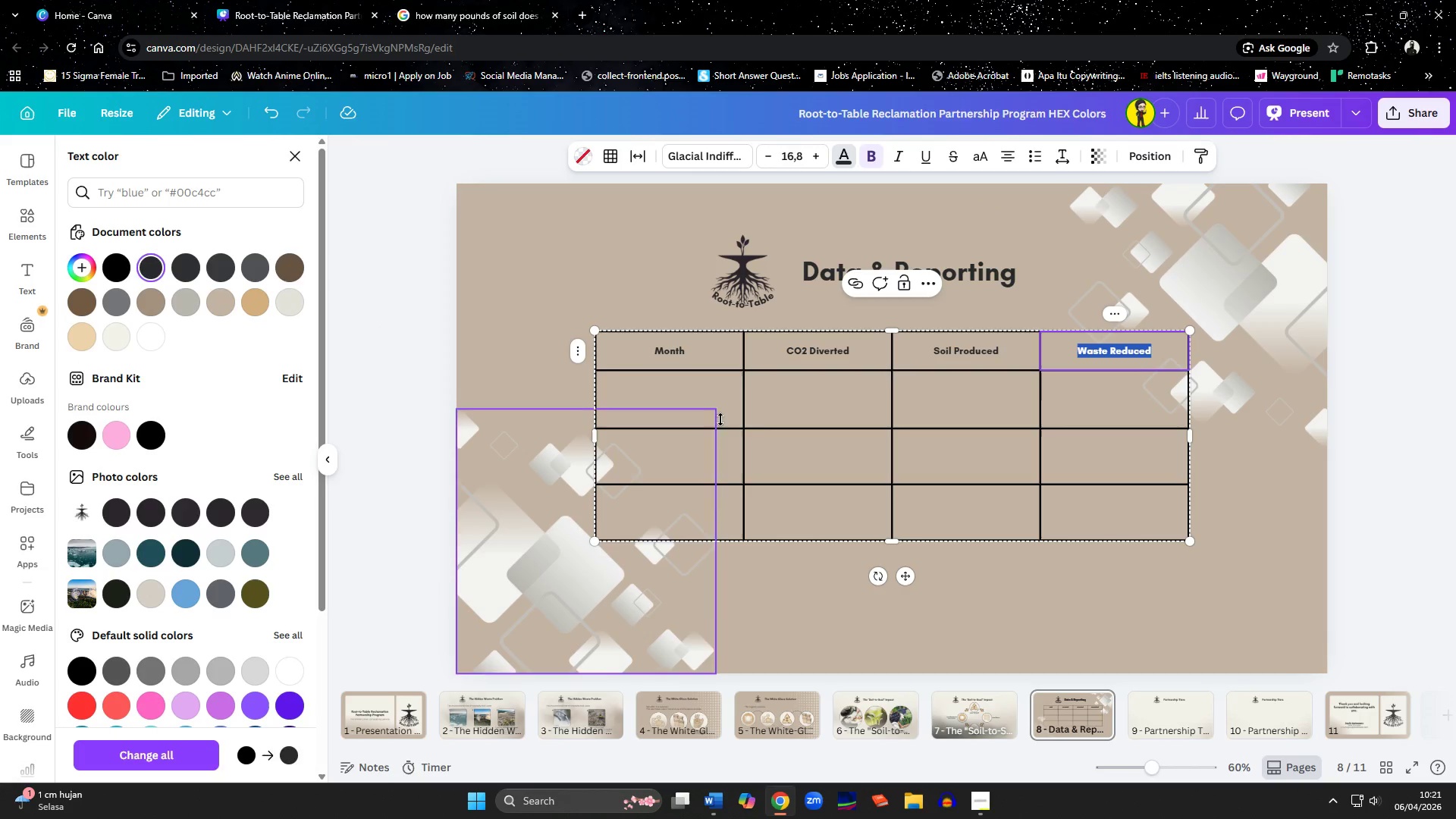 
left_click([743, 372])
 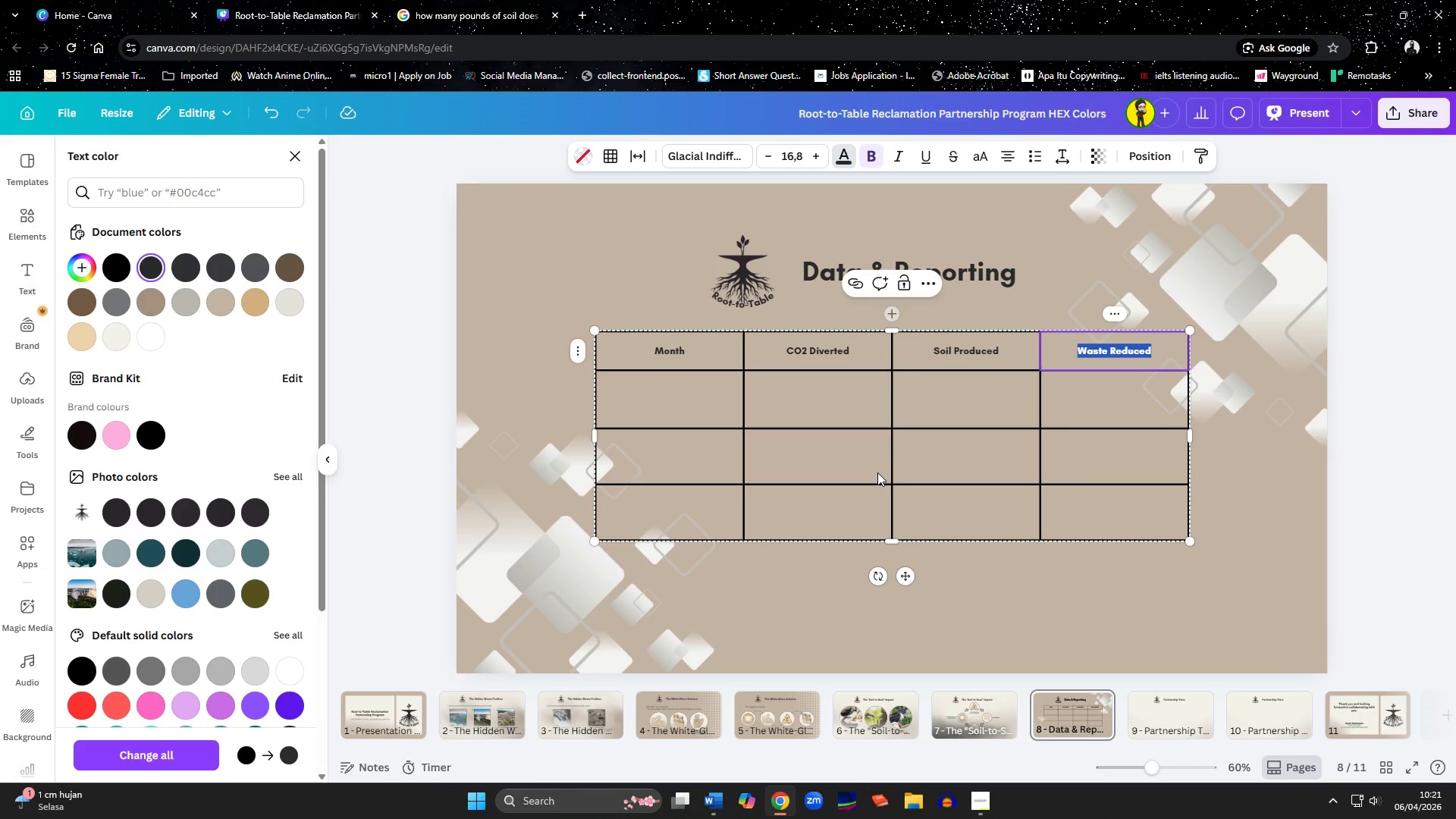 
left_click([802, 422])
 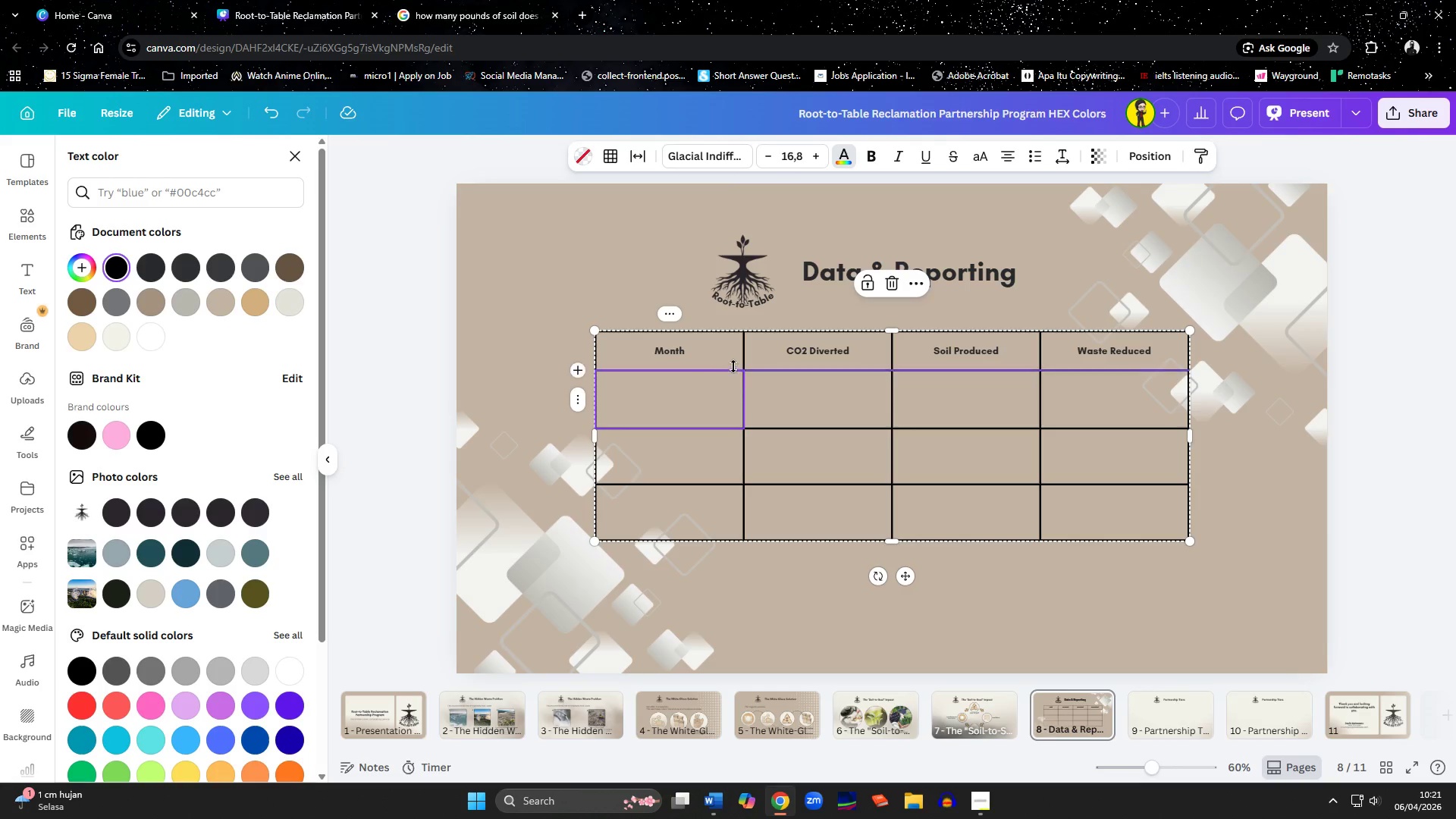 
double_click([682, 362])
 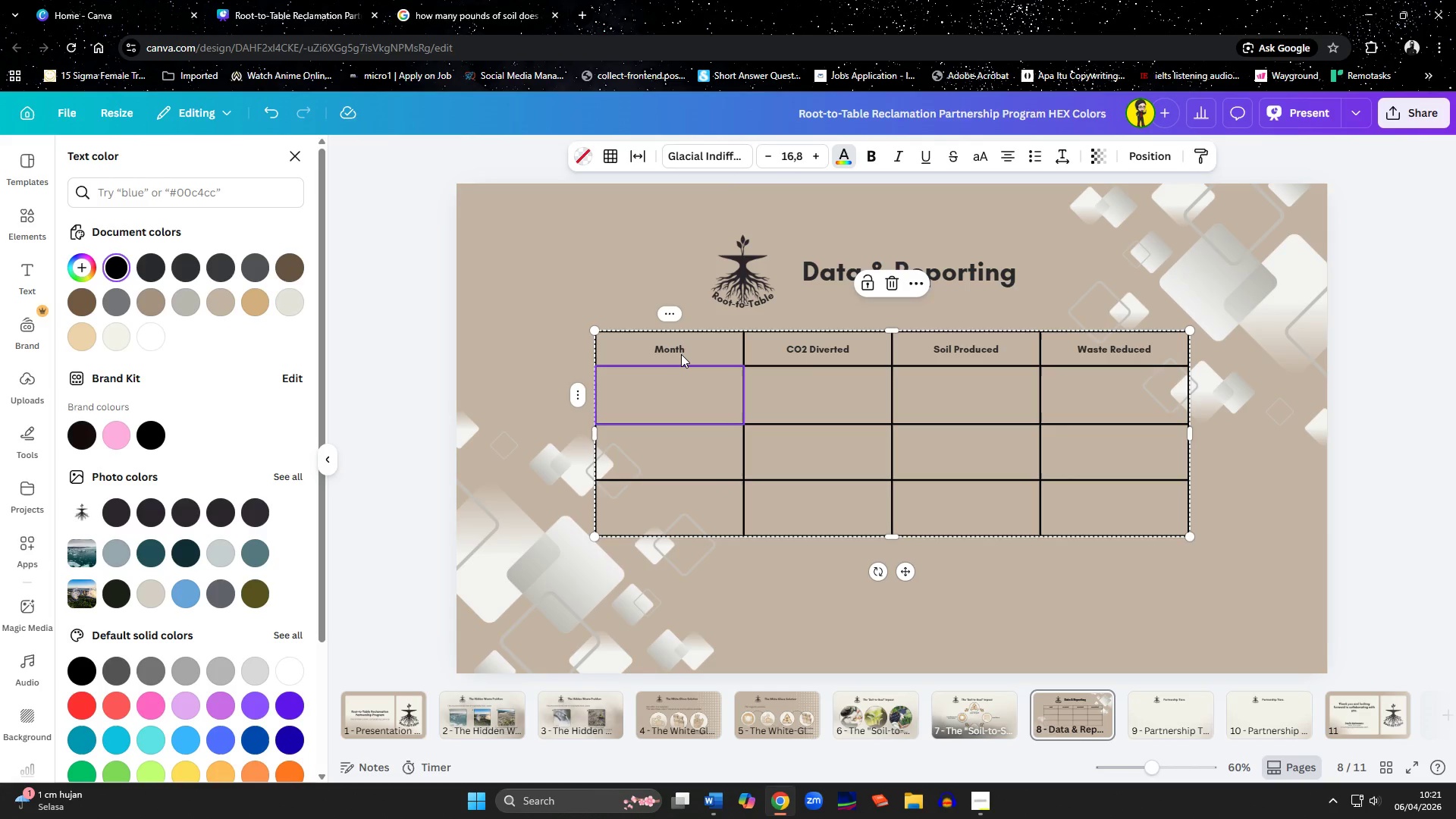 
key(Control+Z)
 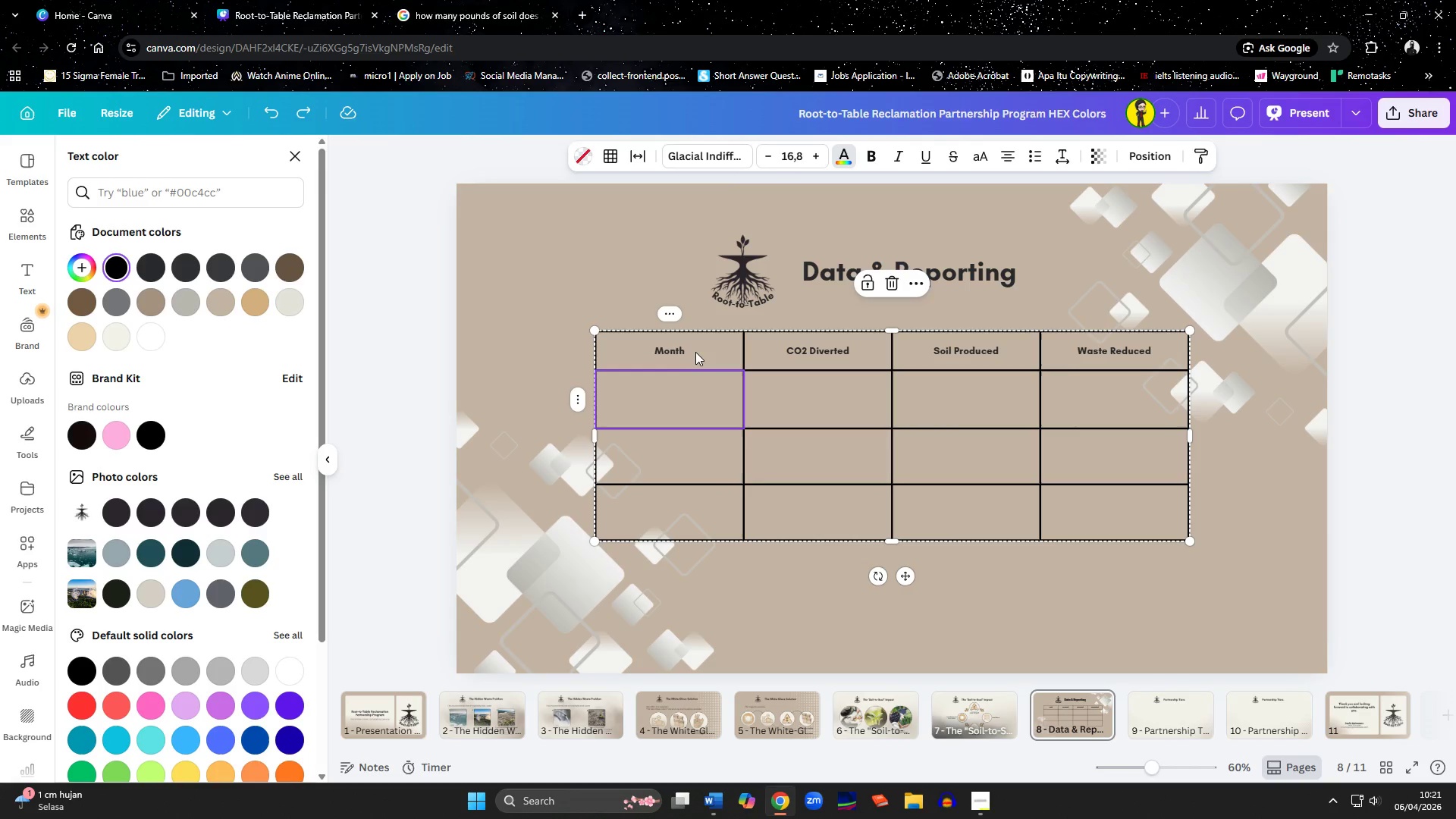 
double_click([696, 351])
 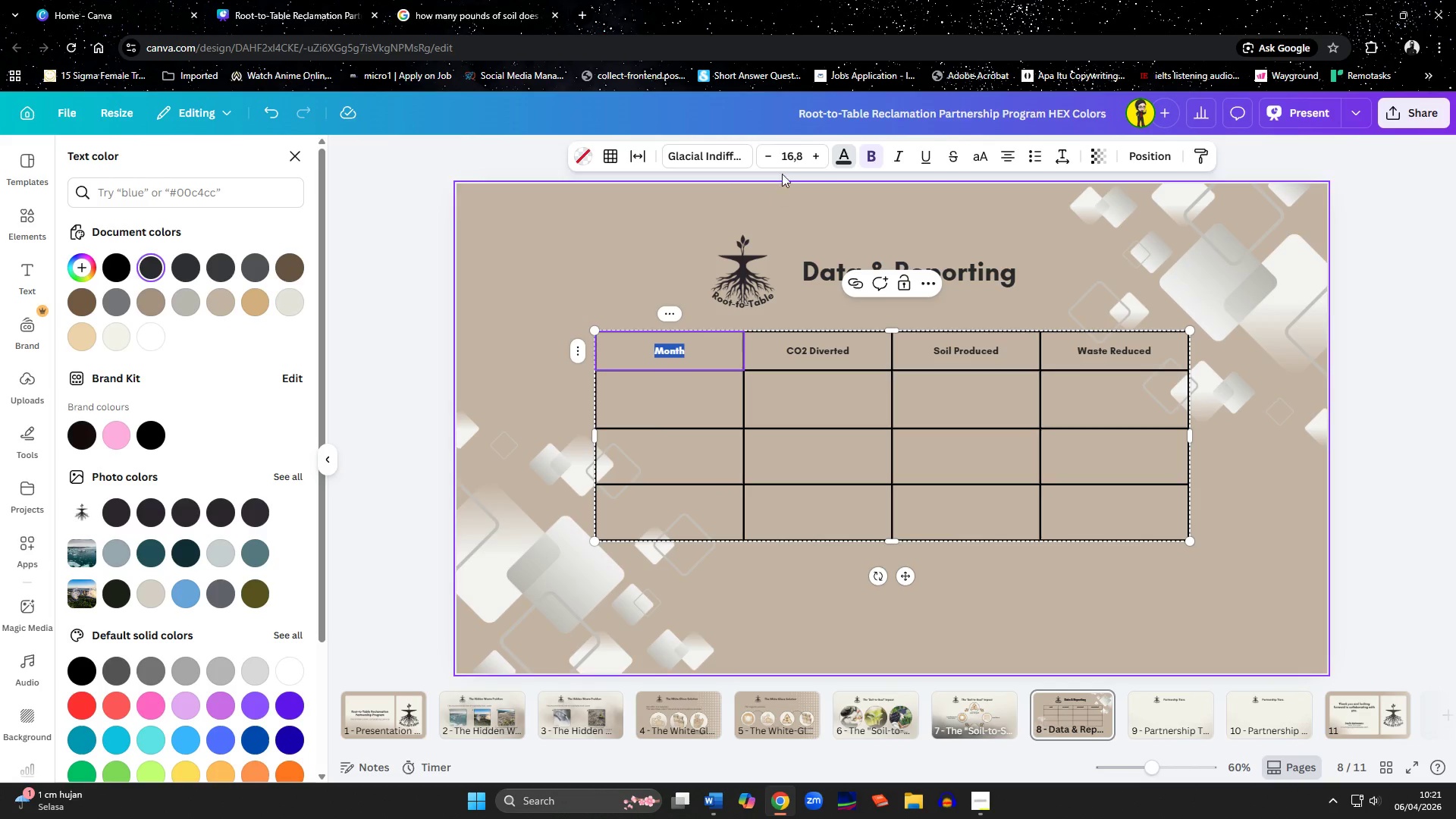 
left_click([799, 155])
 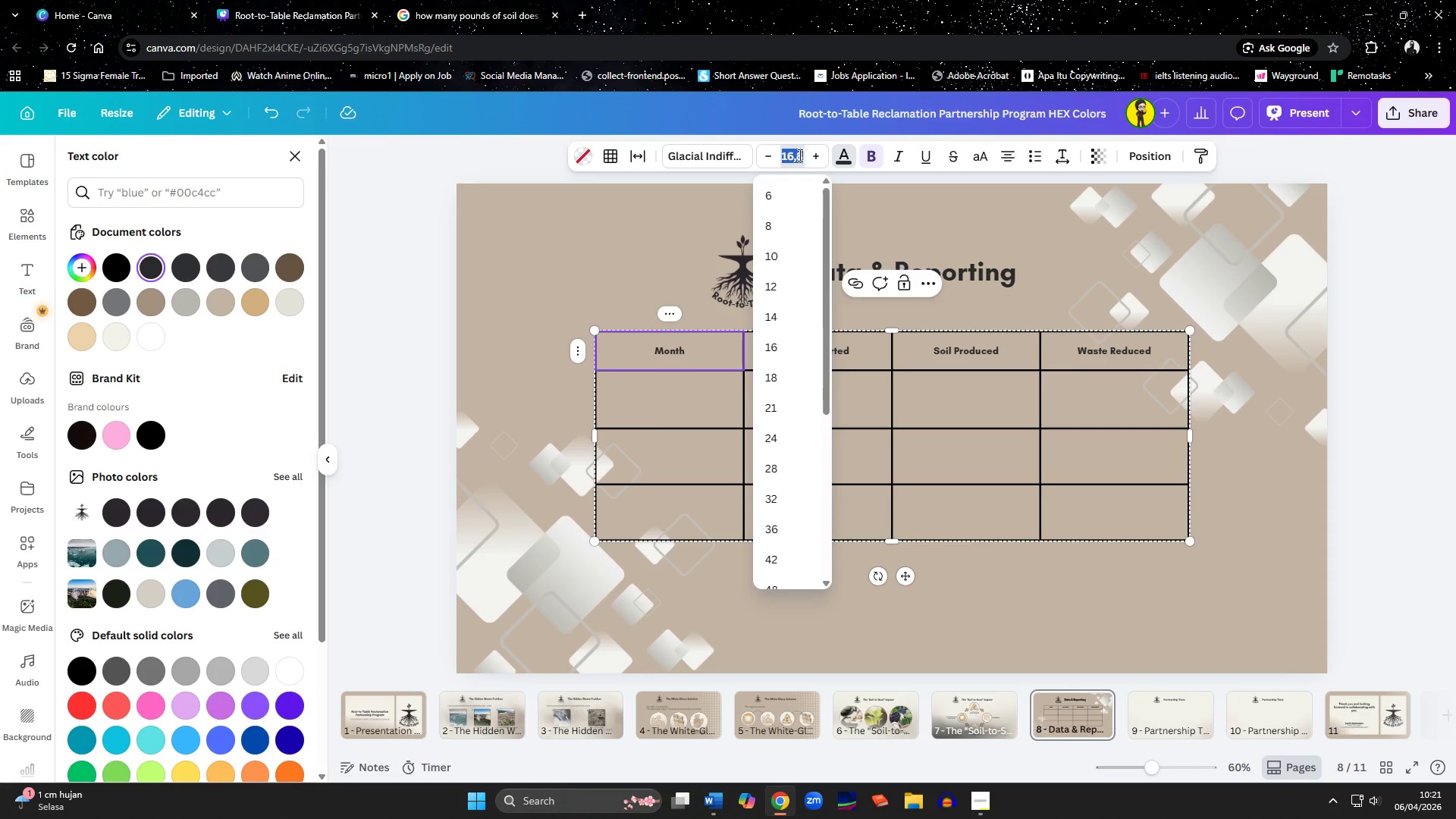 
type(2)
key(Backspace)
type(30)
 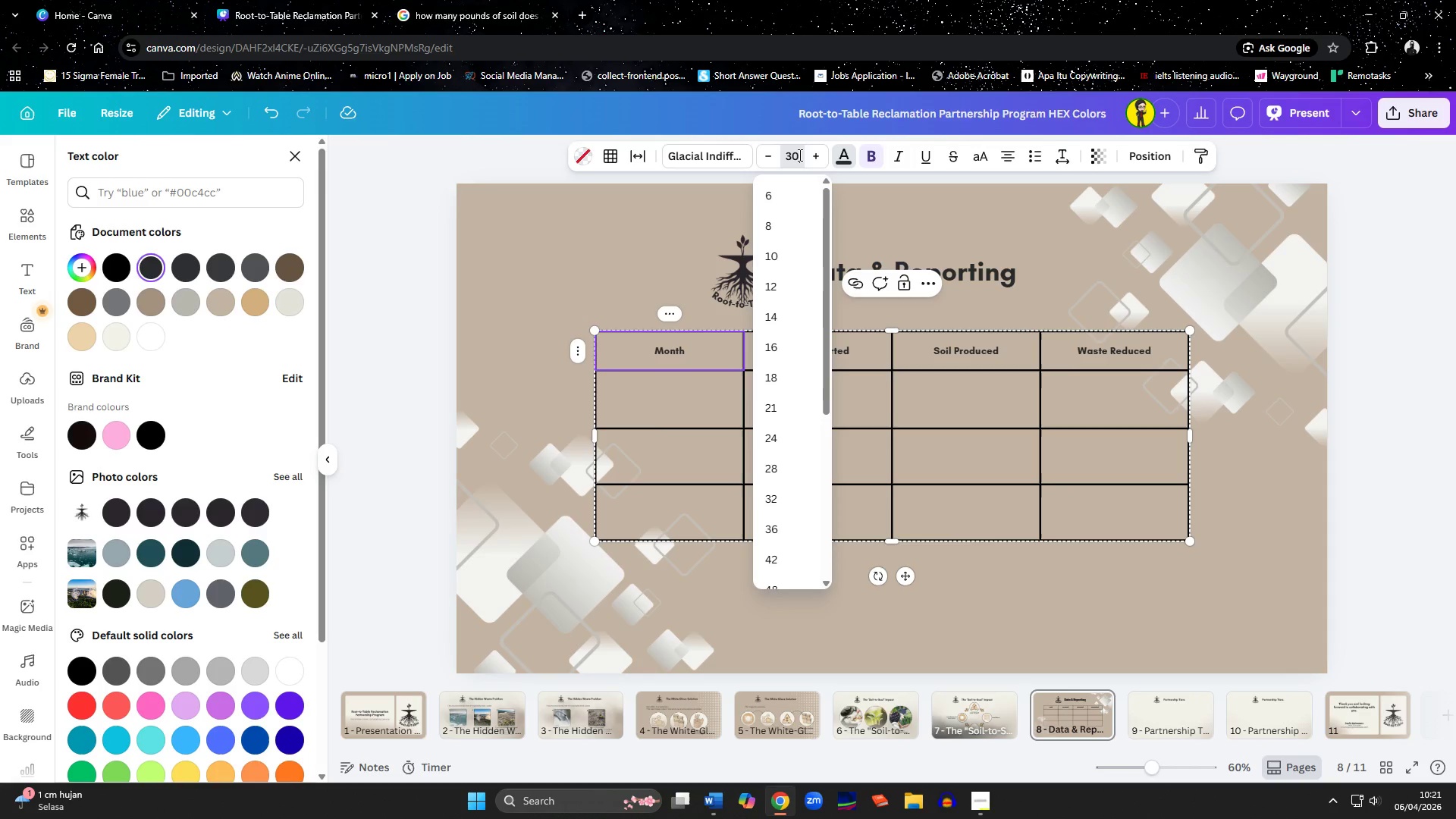 
key(Enter)
 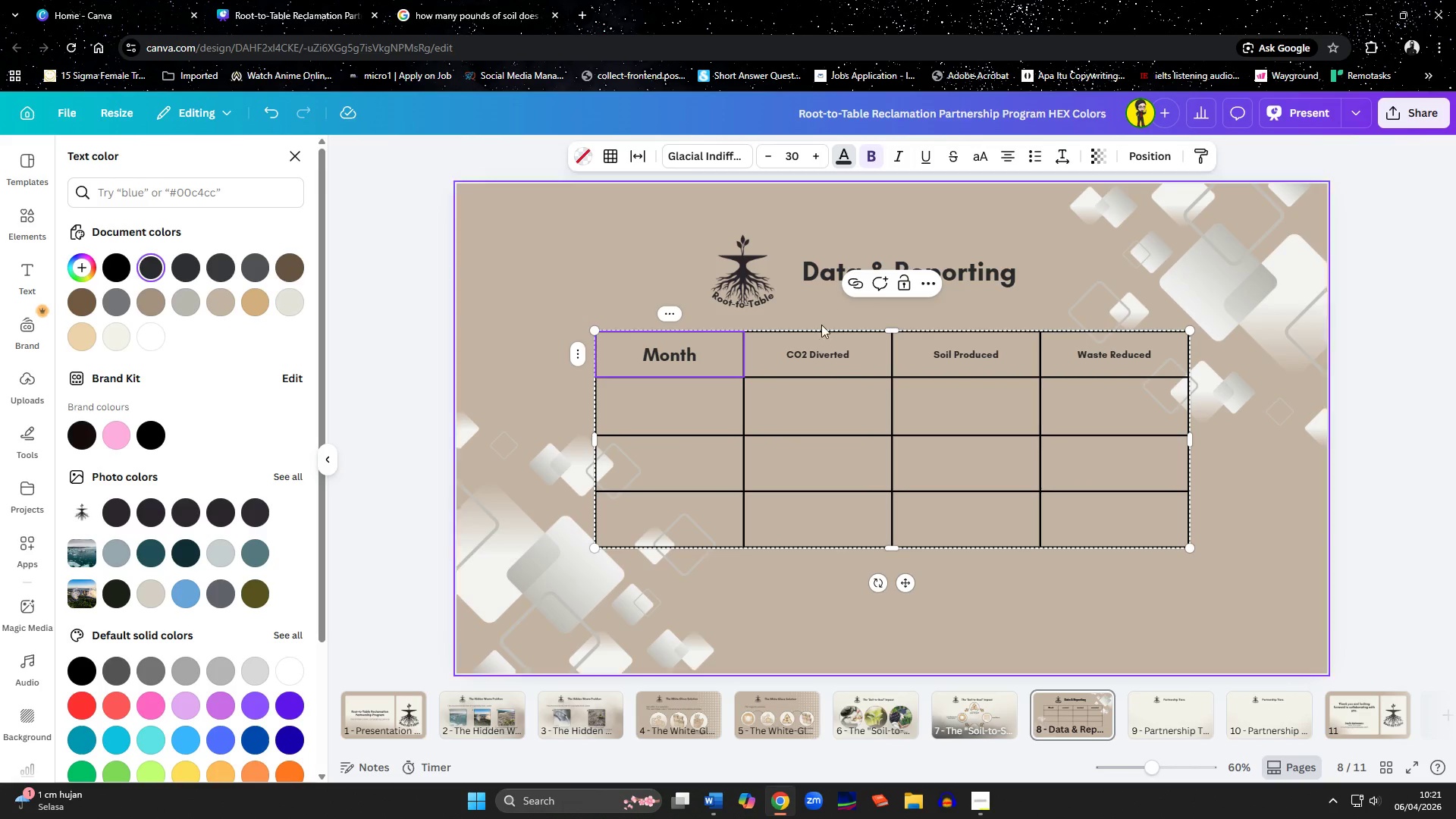 
double_click([815, 362])
 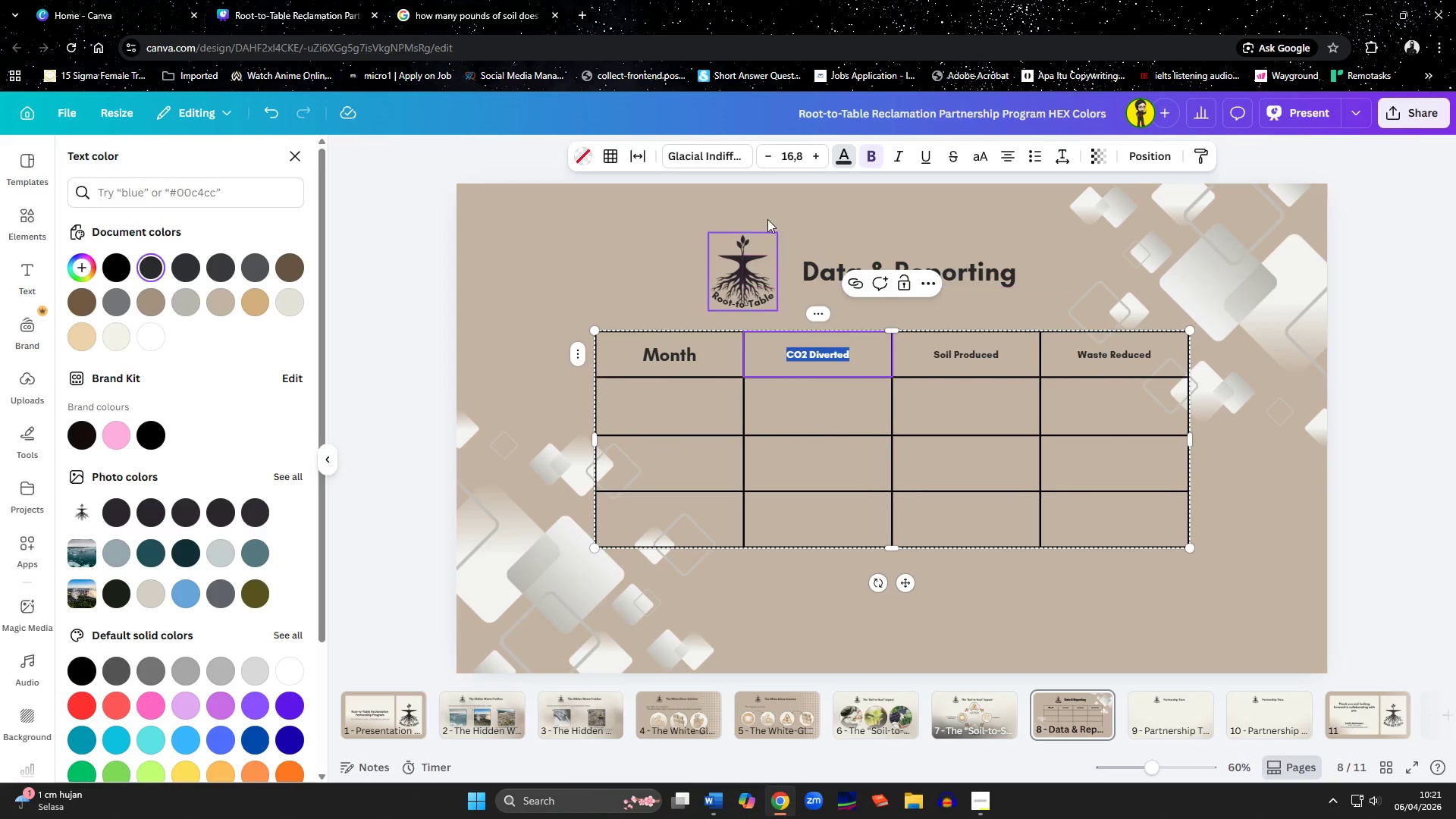 
left_click([798, 160])
 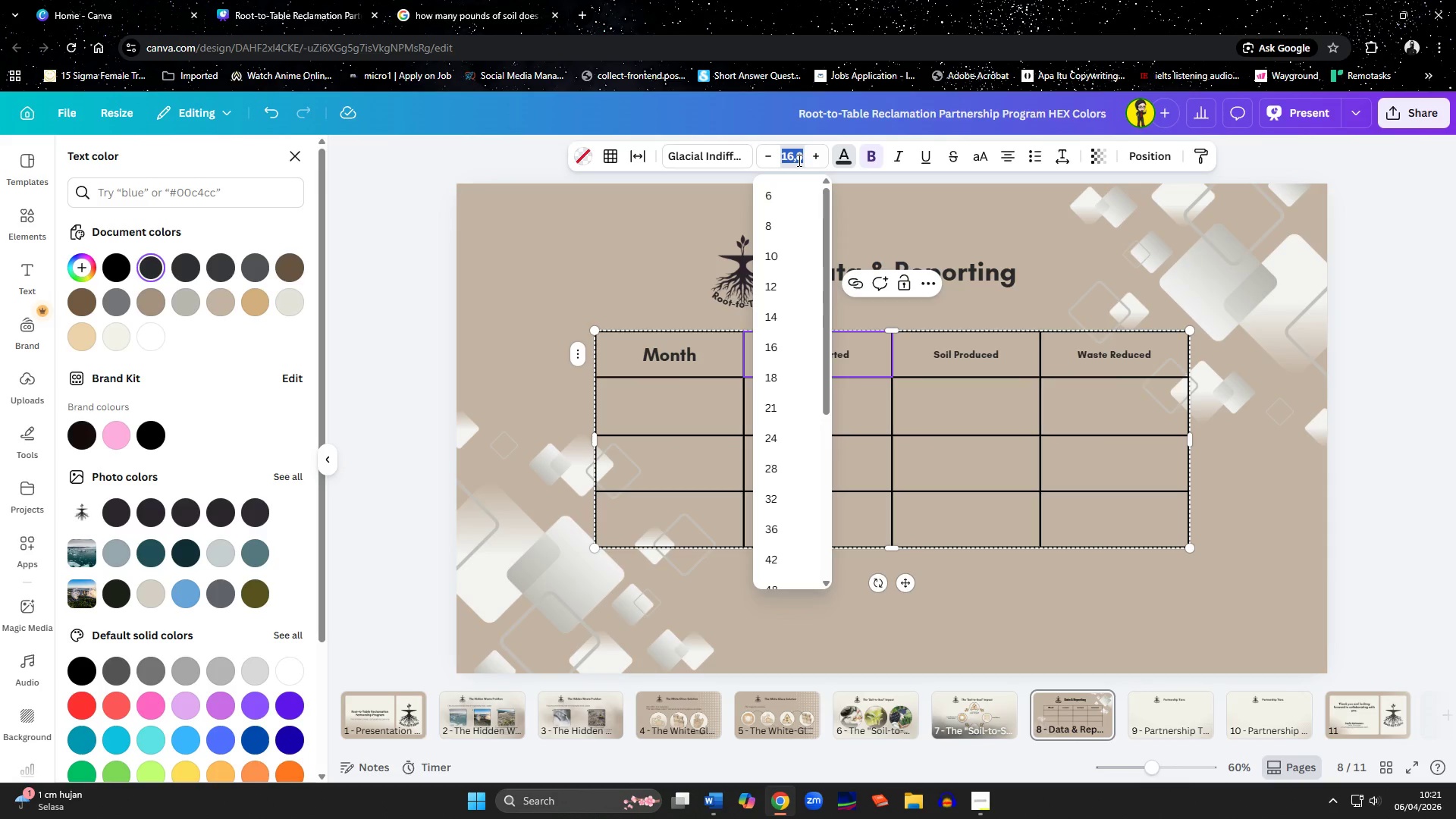 
type(30)
 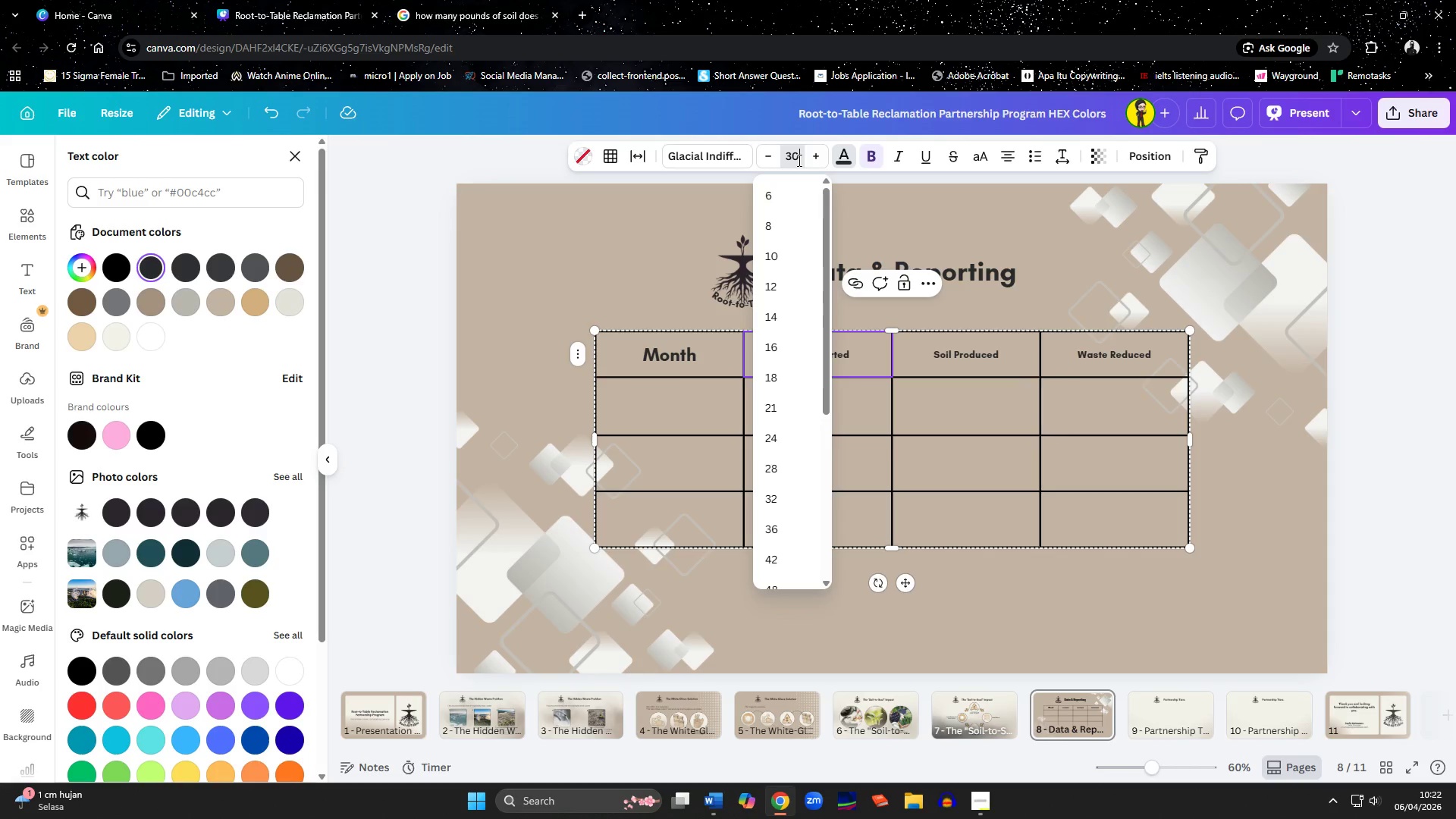 
key(Enter)
 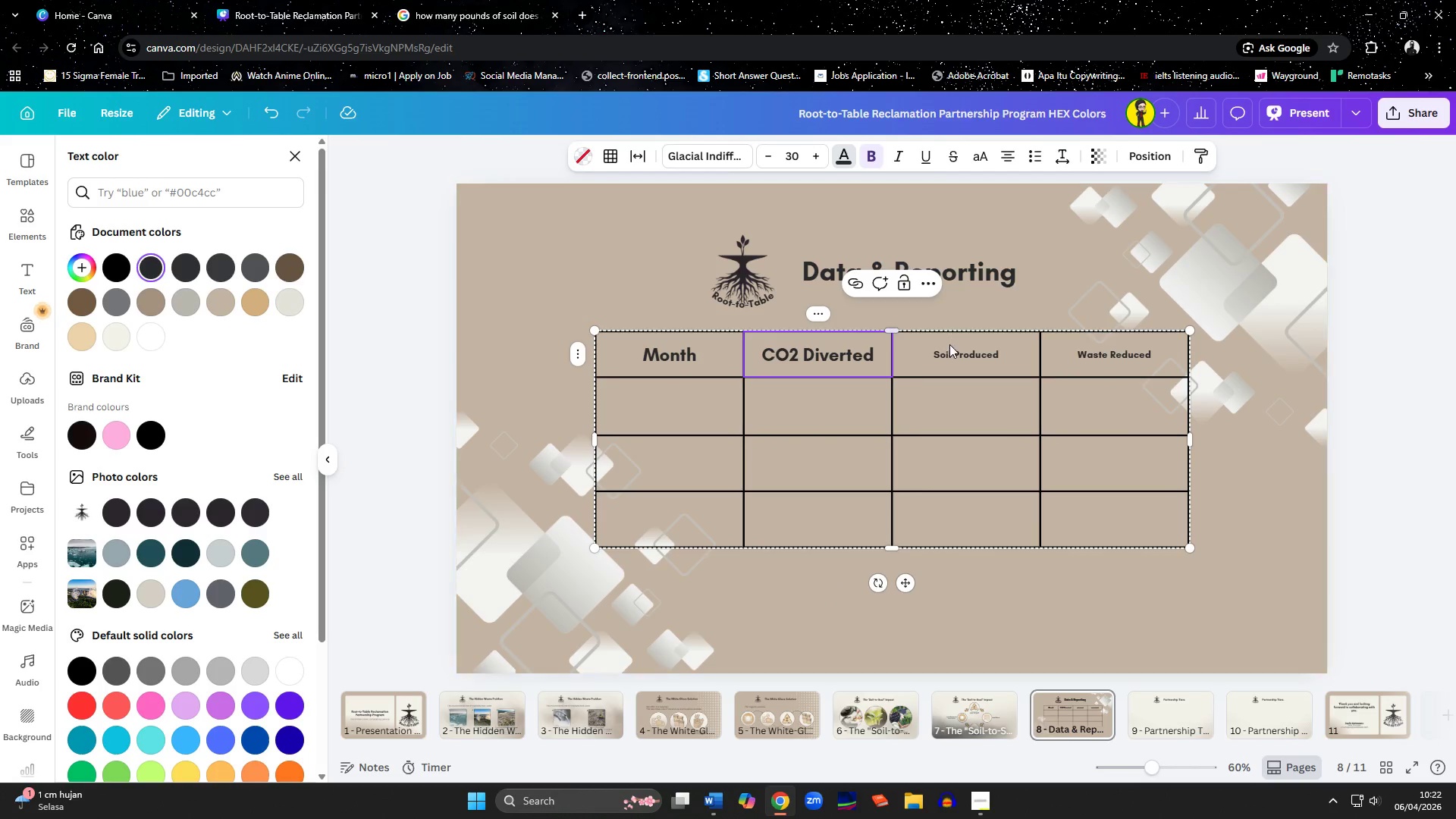 
double_click([949, 348])
 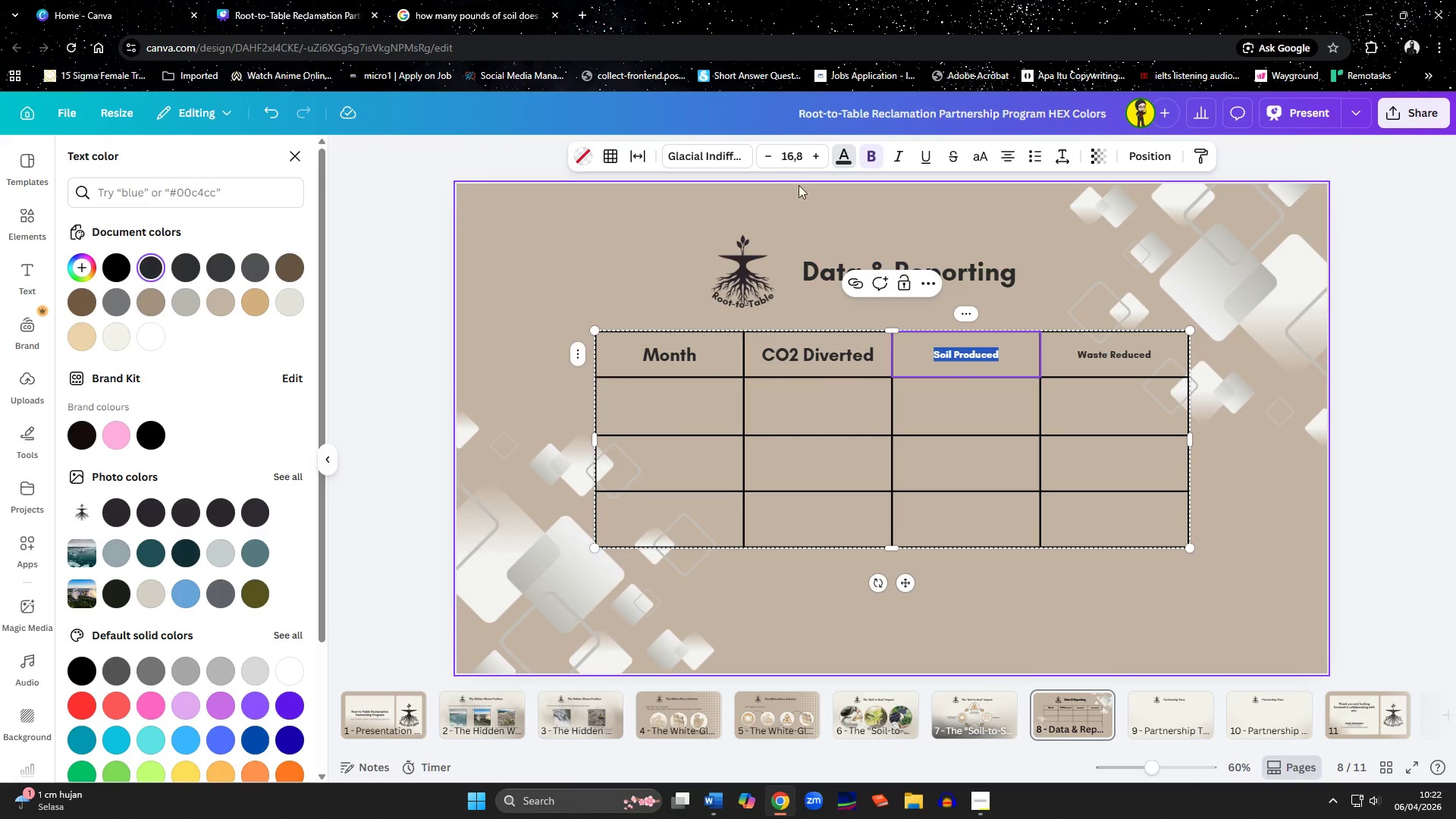 
left_click([791, 156])
 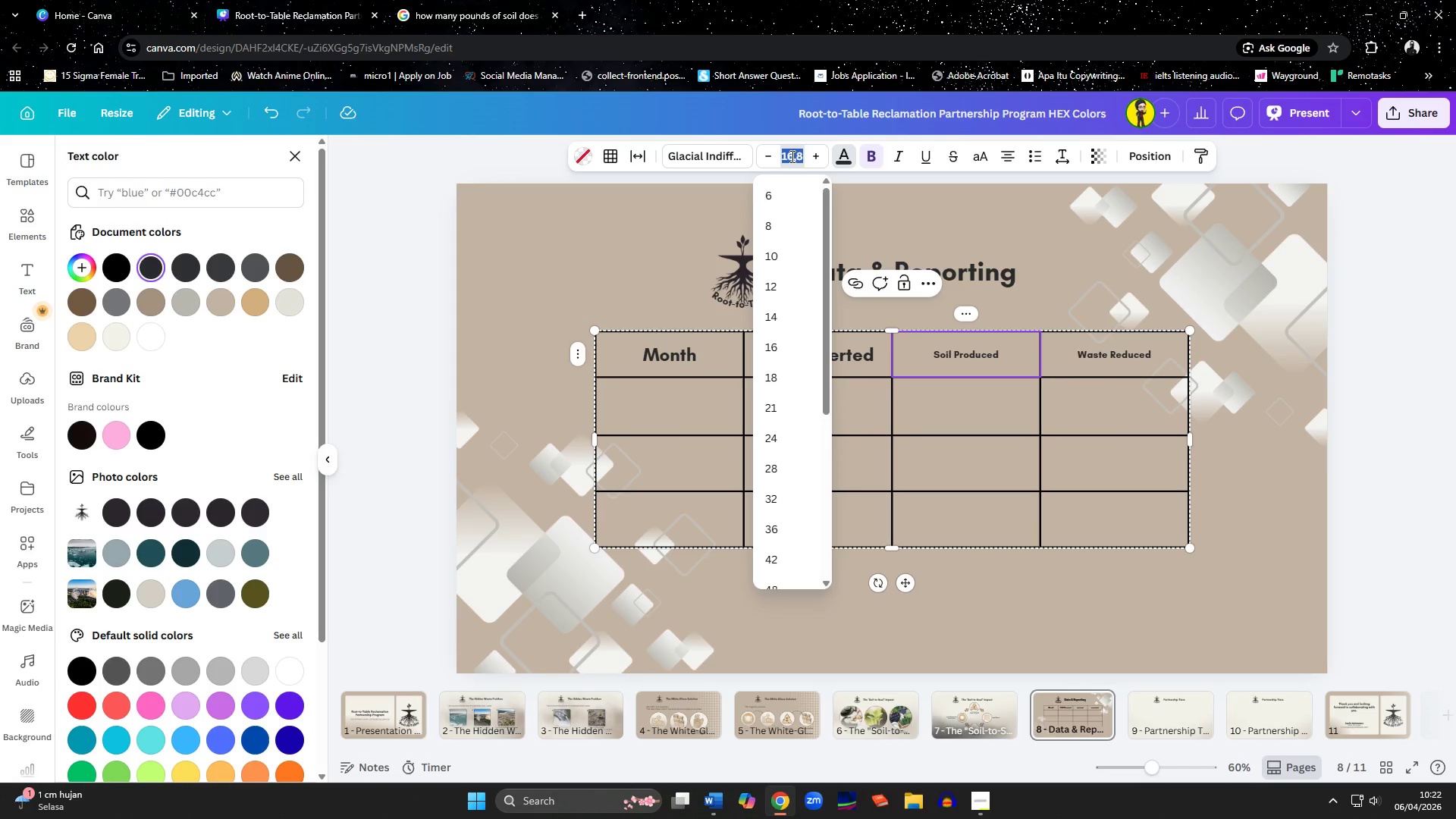 
type(30)
 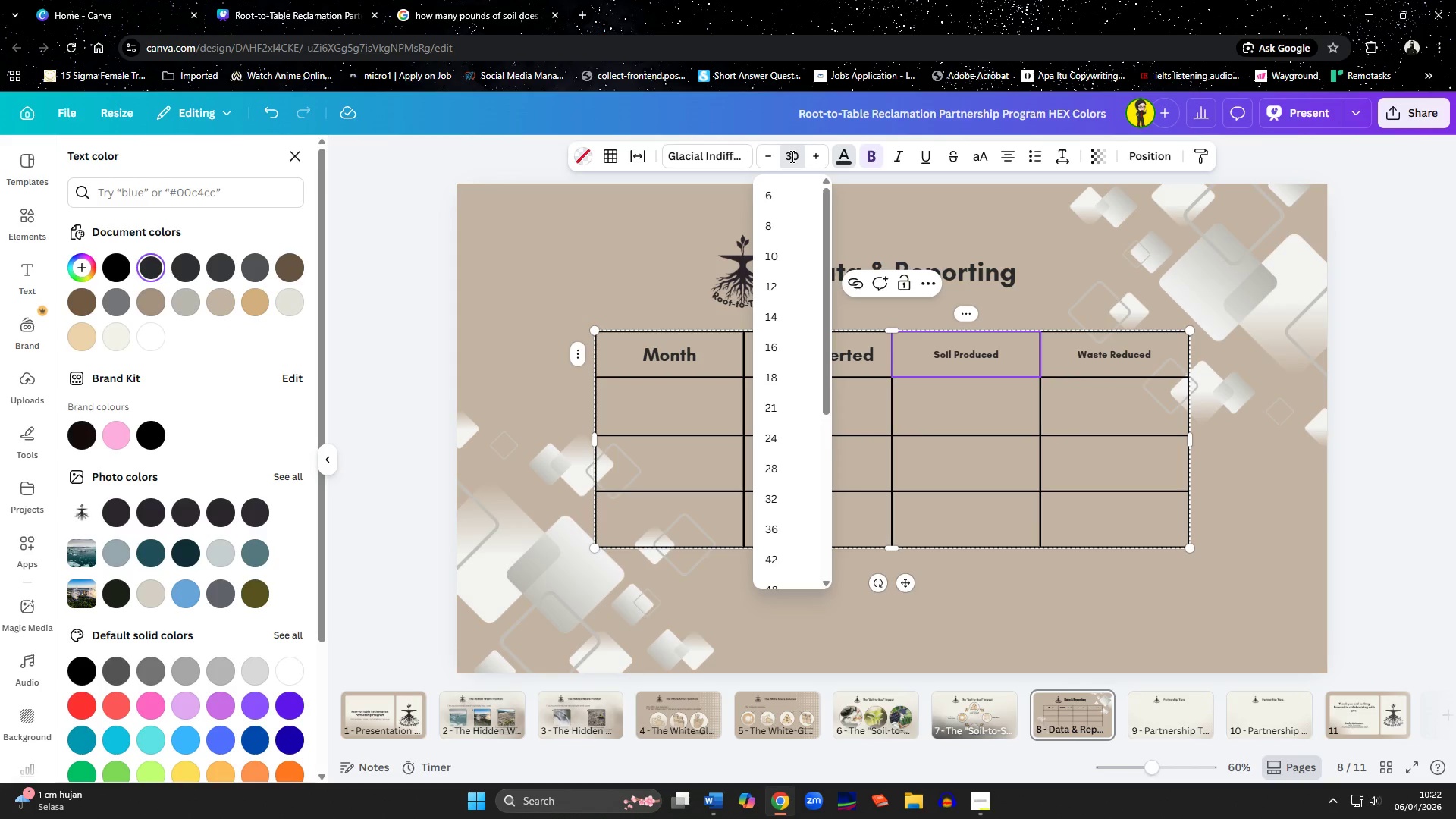 
key(Enter)
 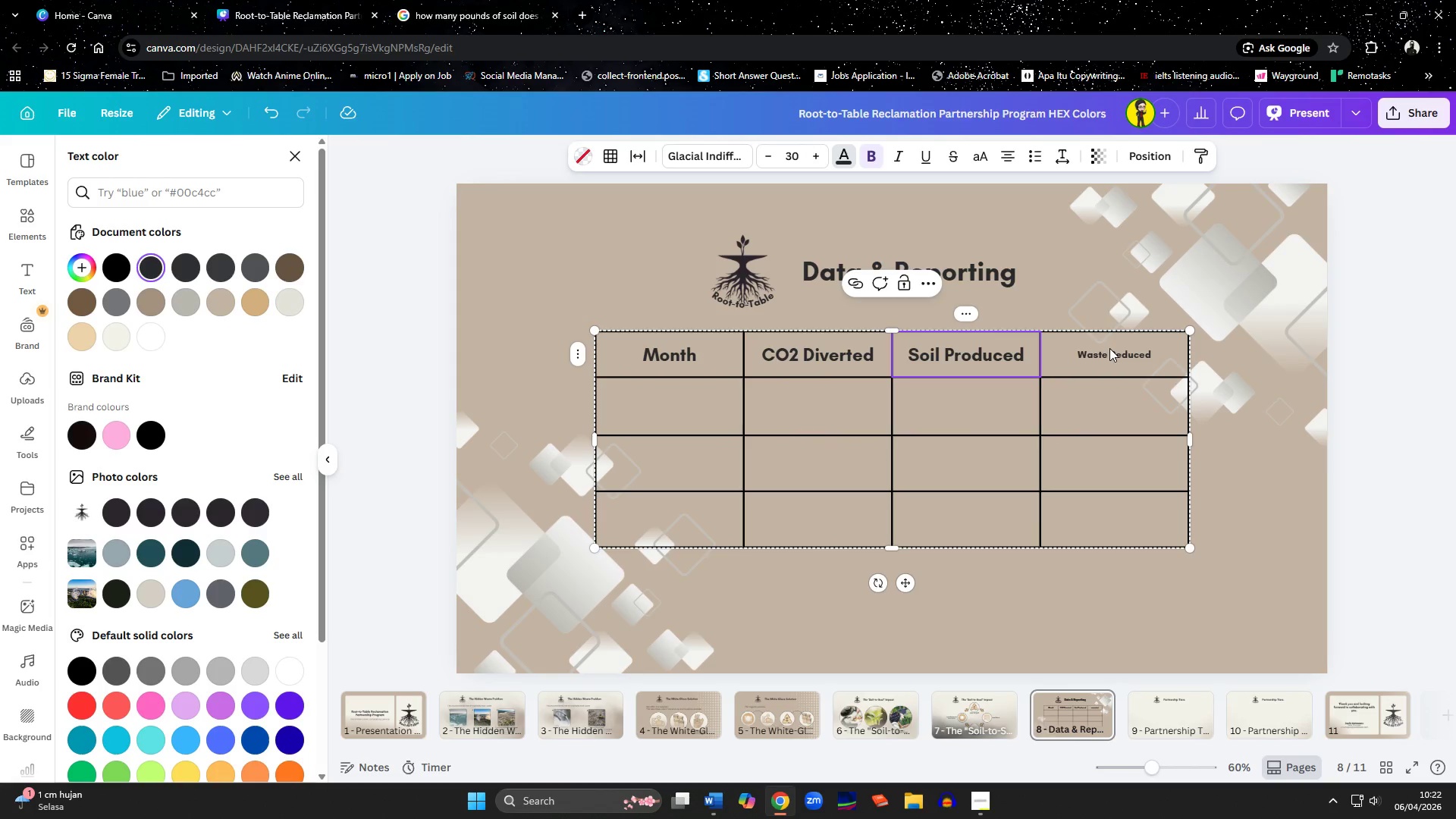 
double_click([1114, 353])
 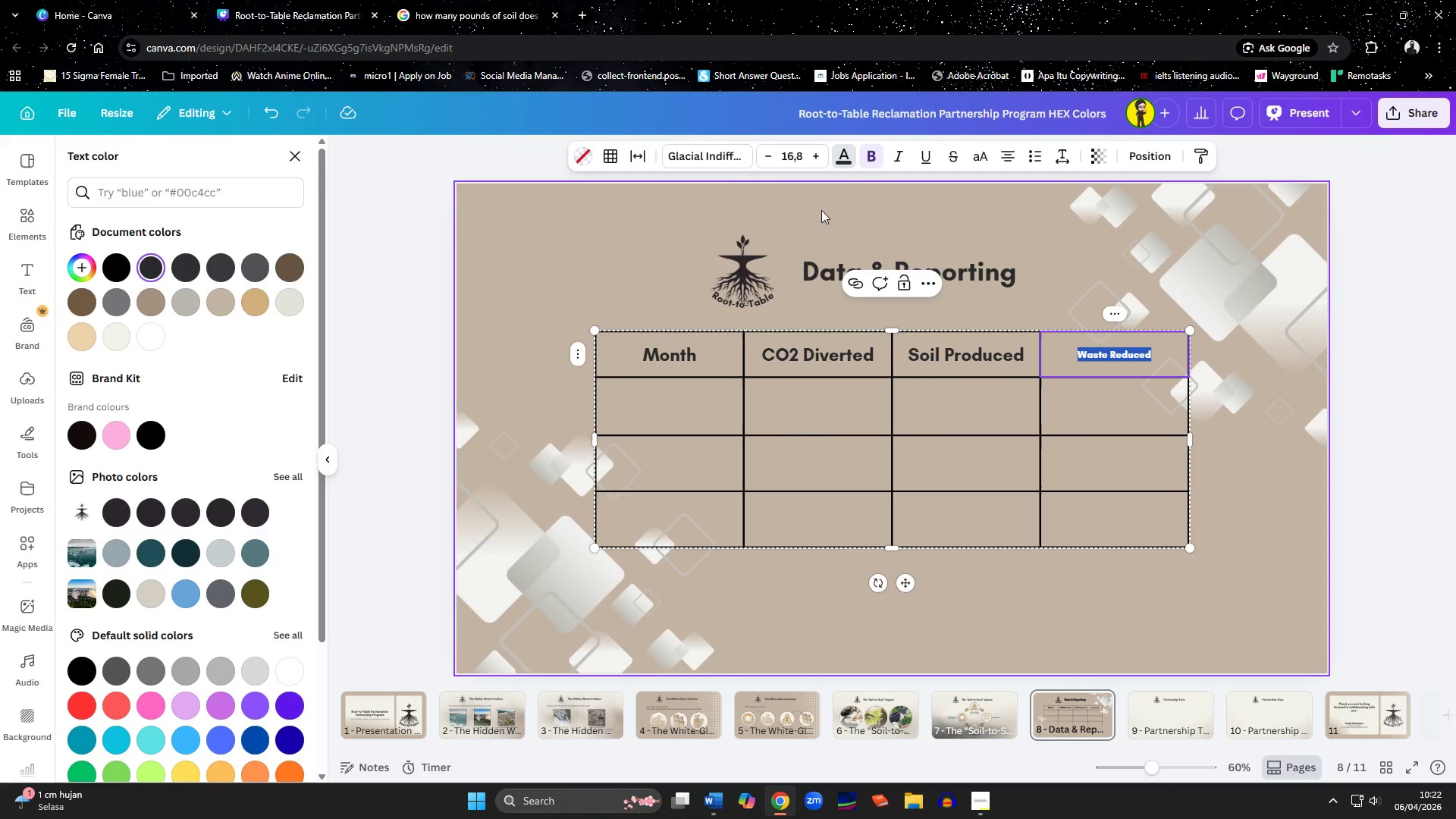 
left_click([782, 157])
 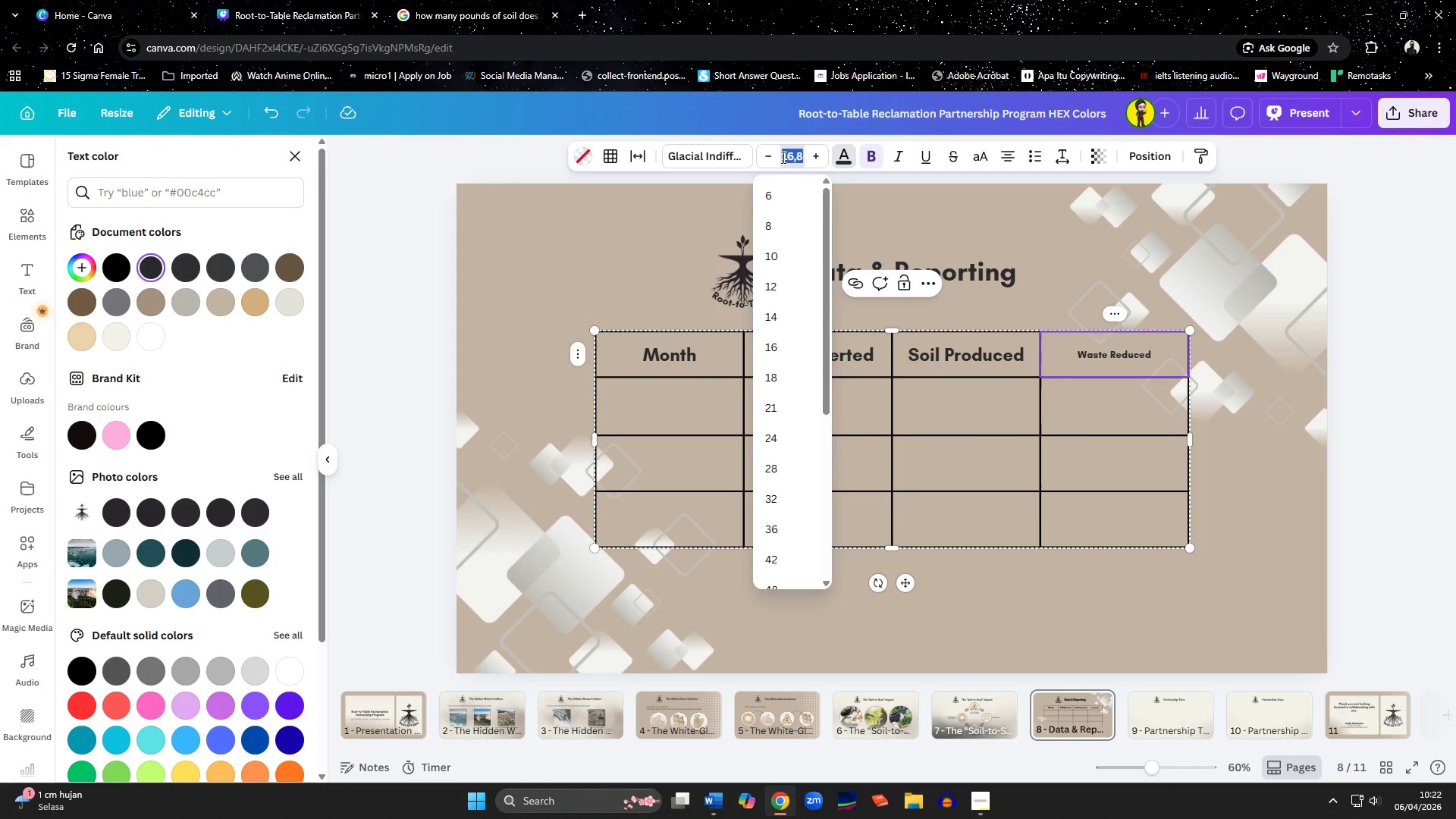 
type(30)
 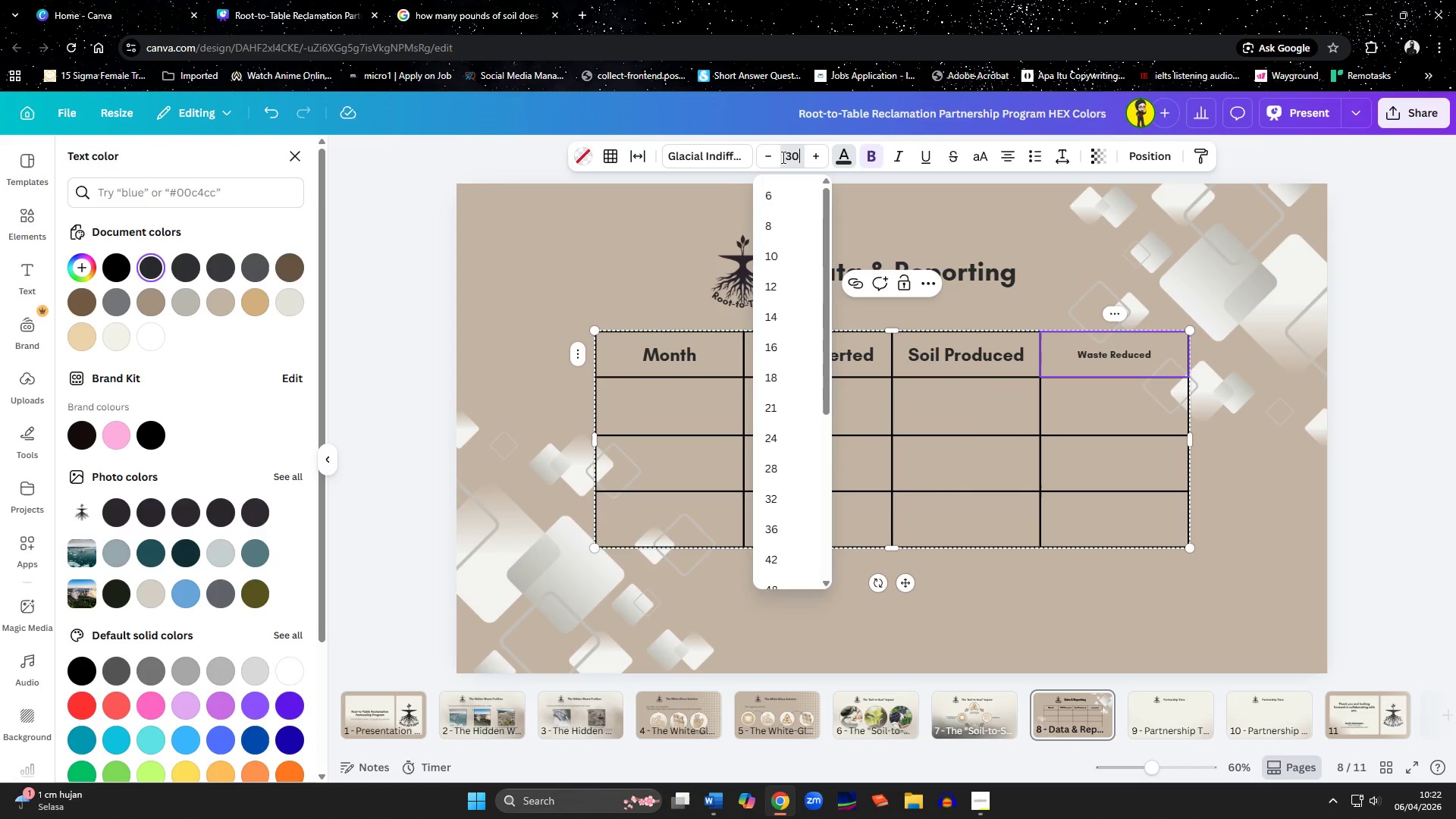 
key(Enter)
 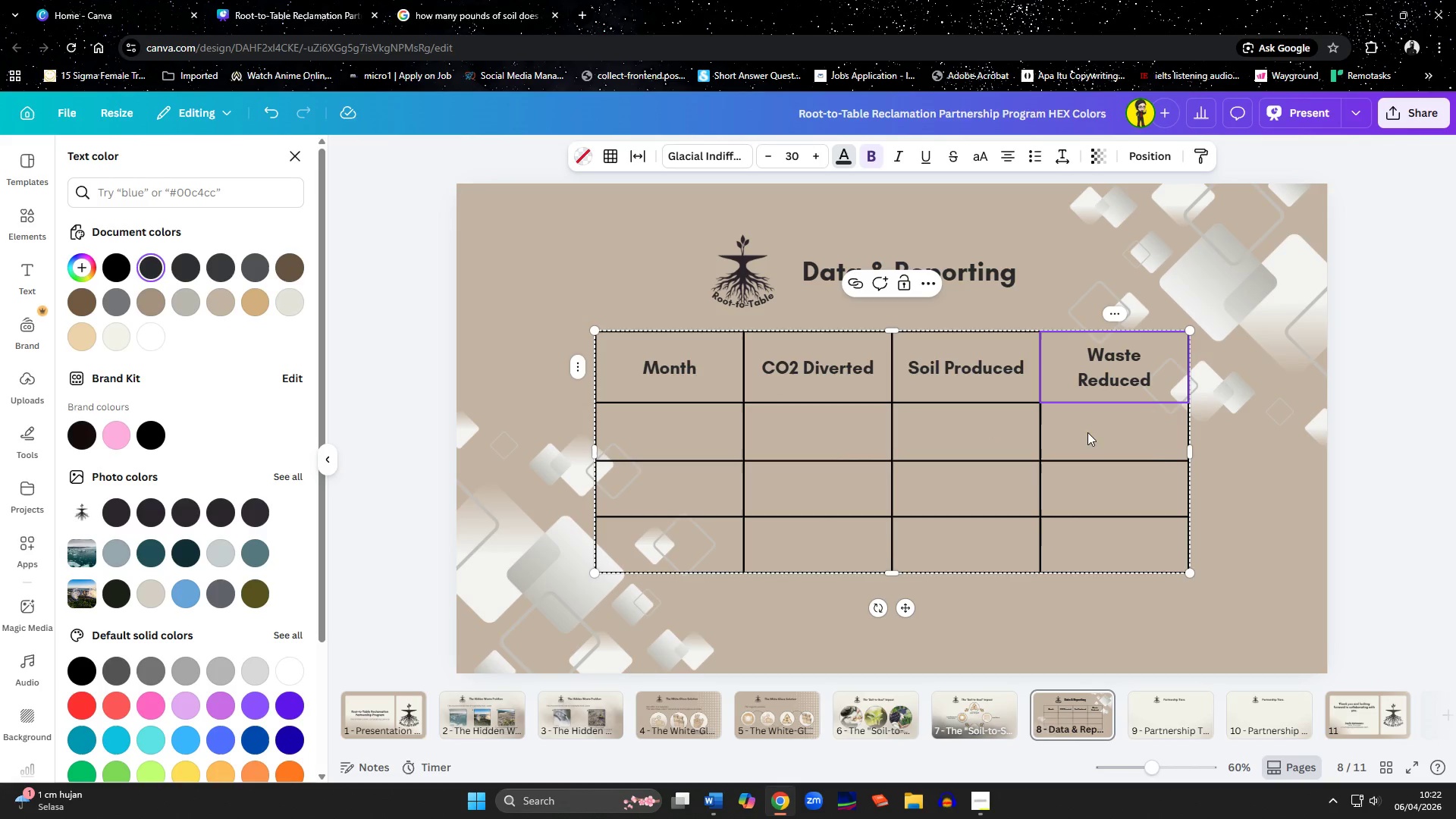 
left_click_drag(start_coordinate=[1193, 457], to_coordinate=[1222, 456])
 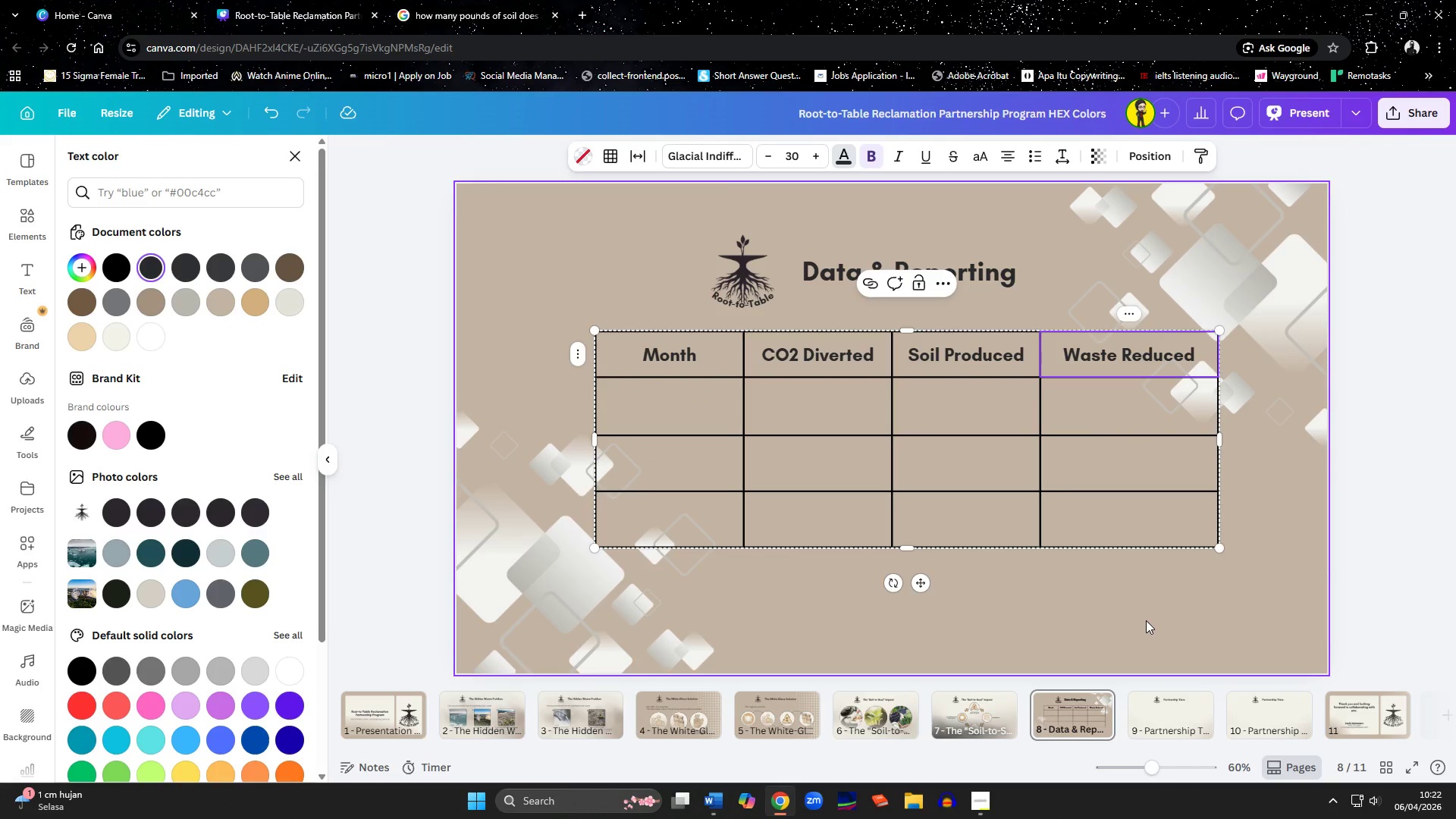 
left_click([1146, 620])
 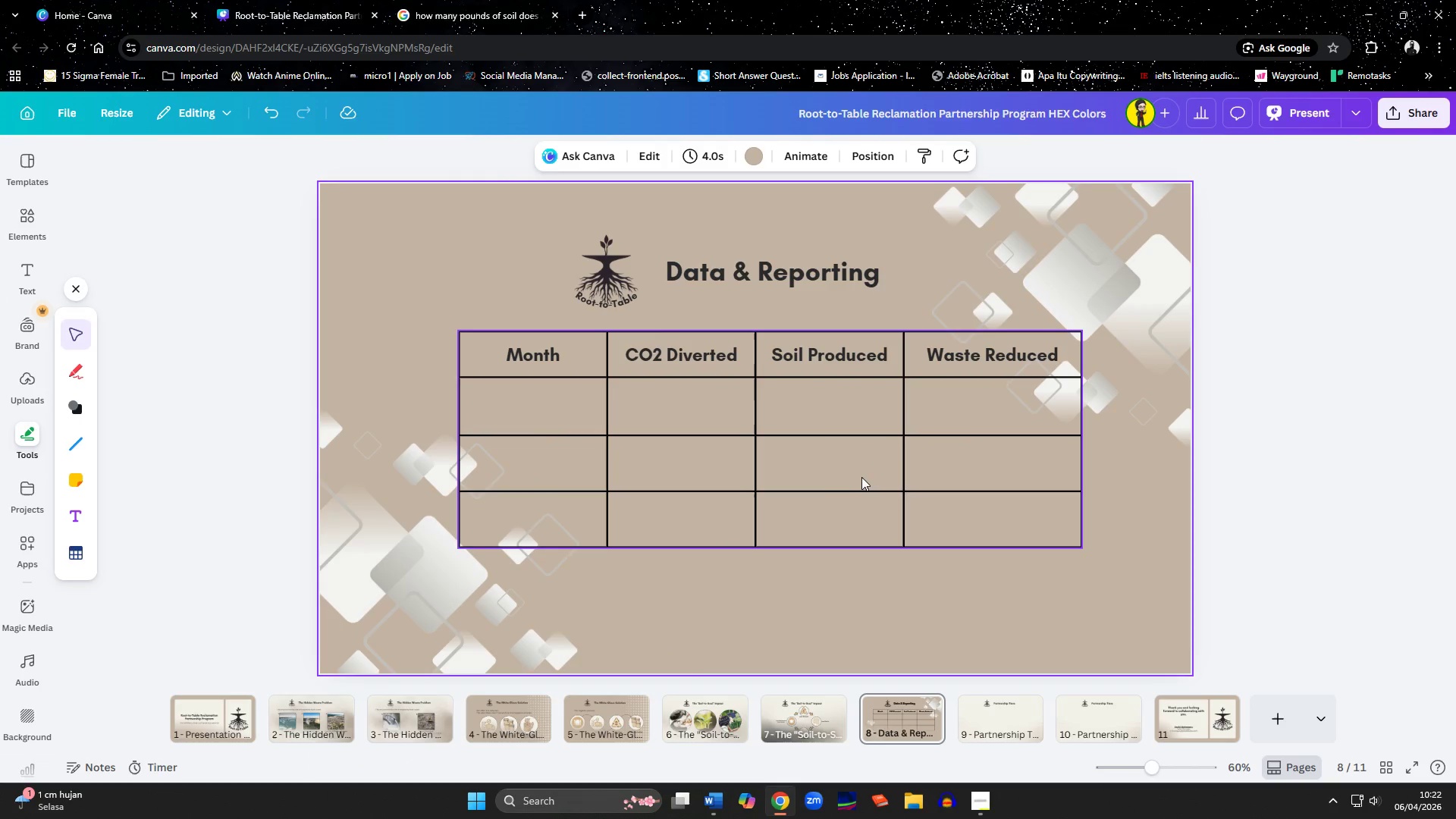 
left_click_drag(start_coordinate=[833, 469], to_coordinate=[818, 476])
 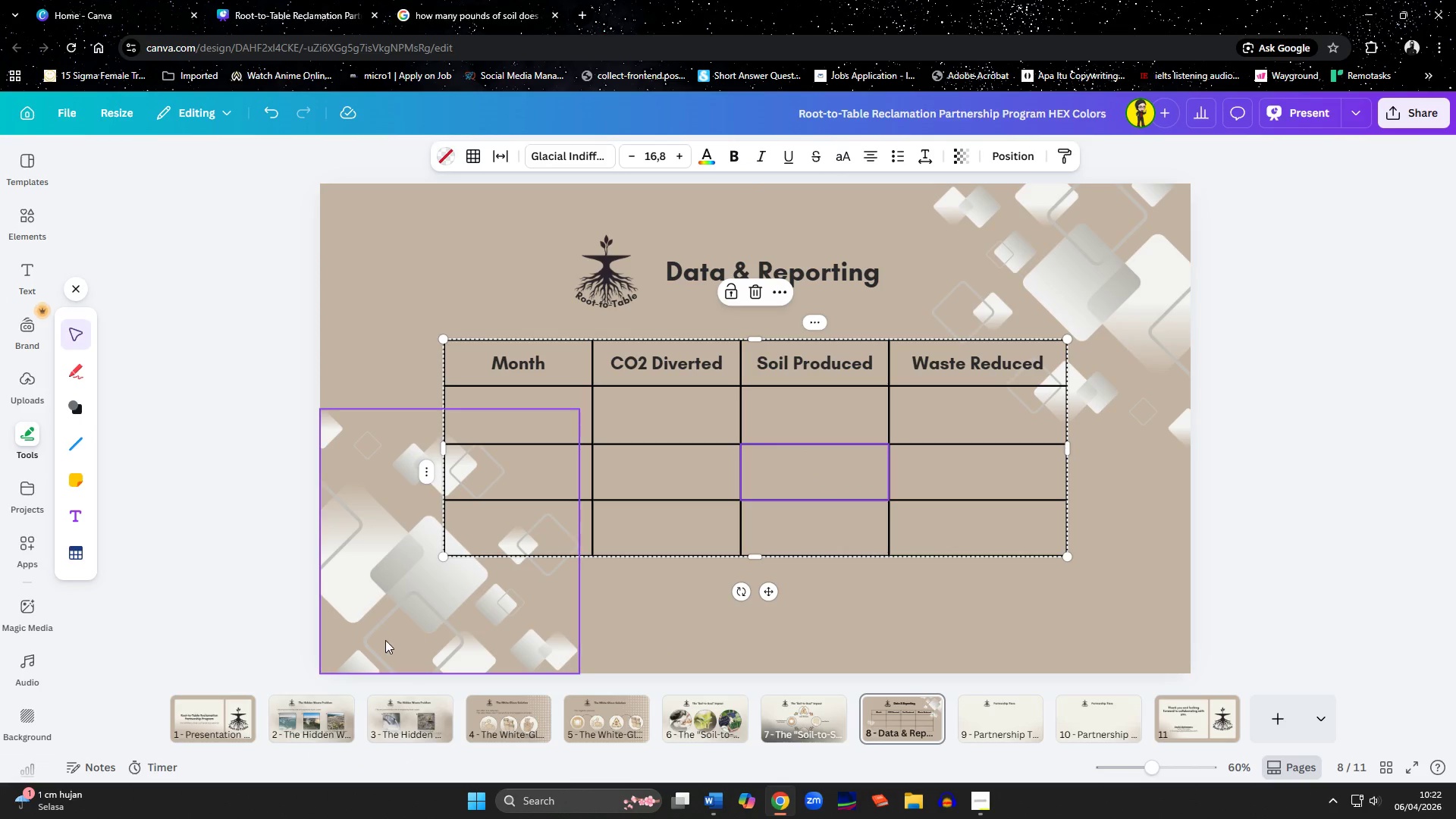 
left_click([380, 623])
 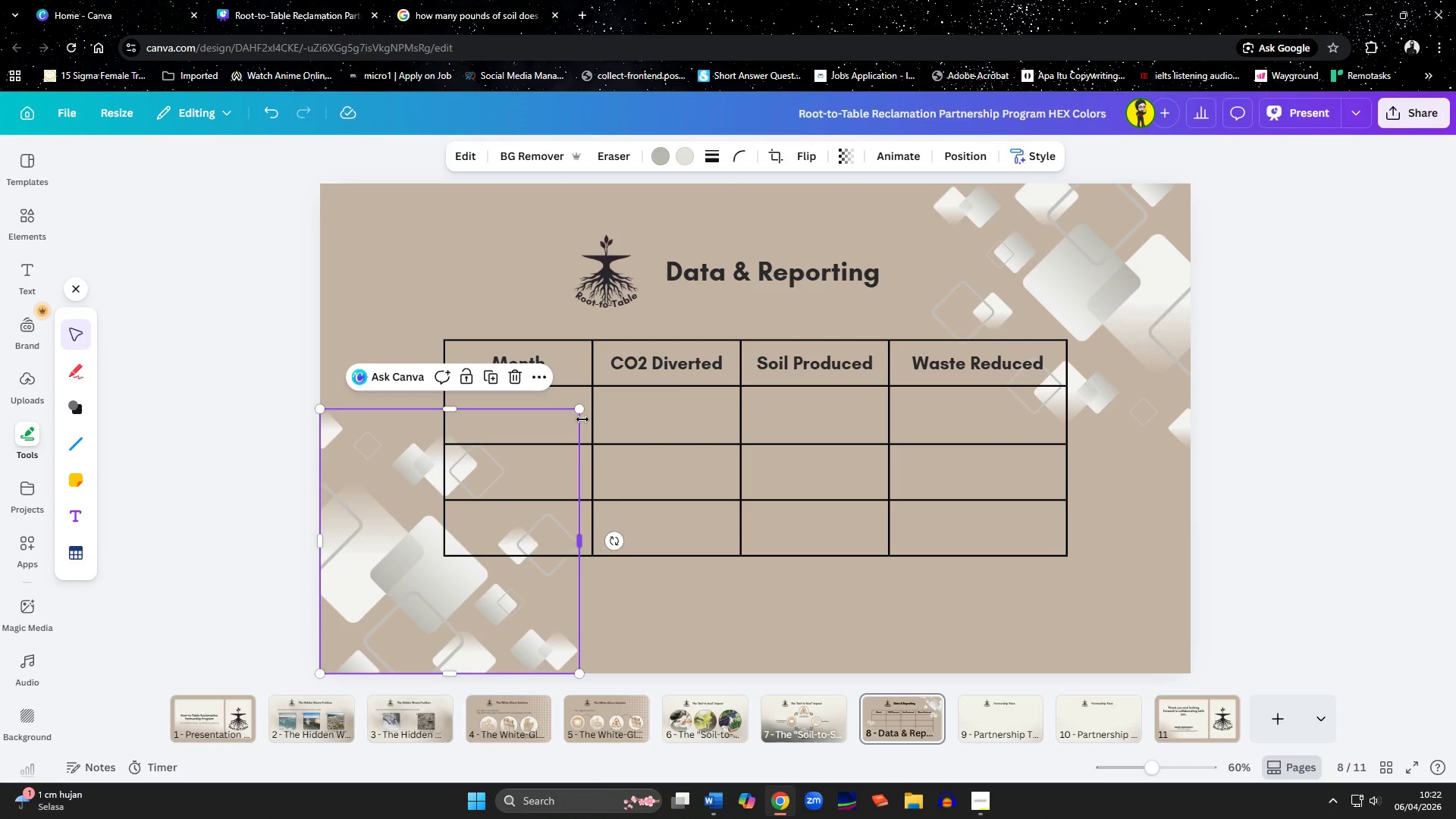 
left_click_drag(start_coordinate=[582, 413], to_coordinate=[468, 532])
 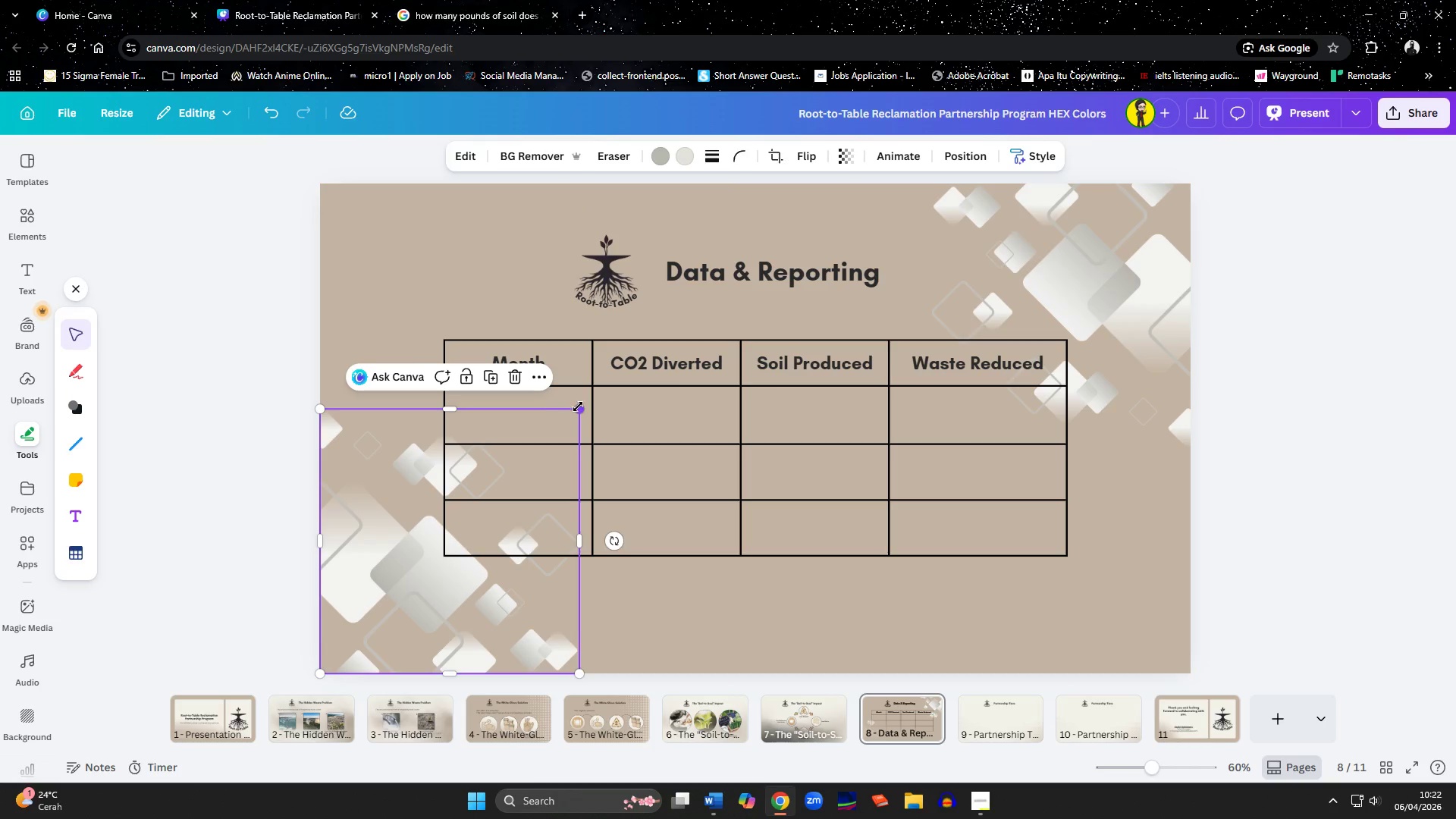 
left_click_drag(start_coordinate=[579, 406], to_coordinate=[455, 508])
 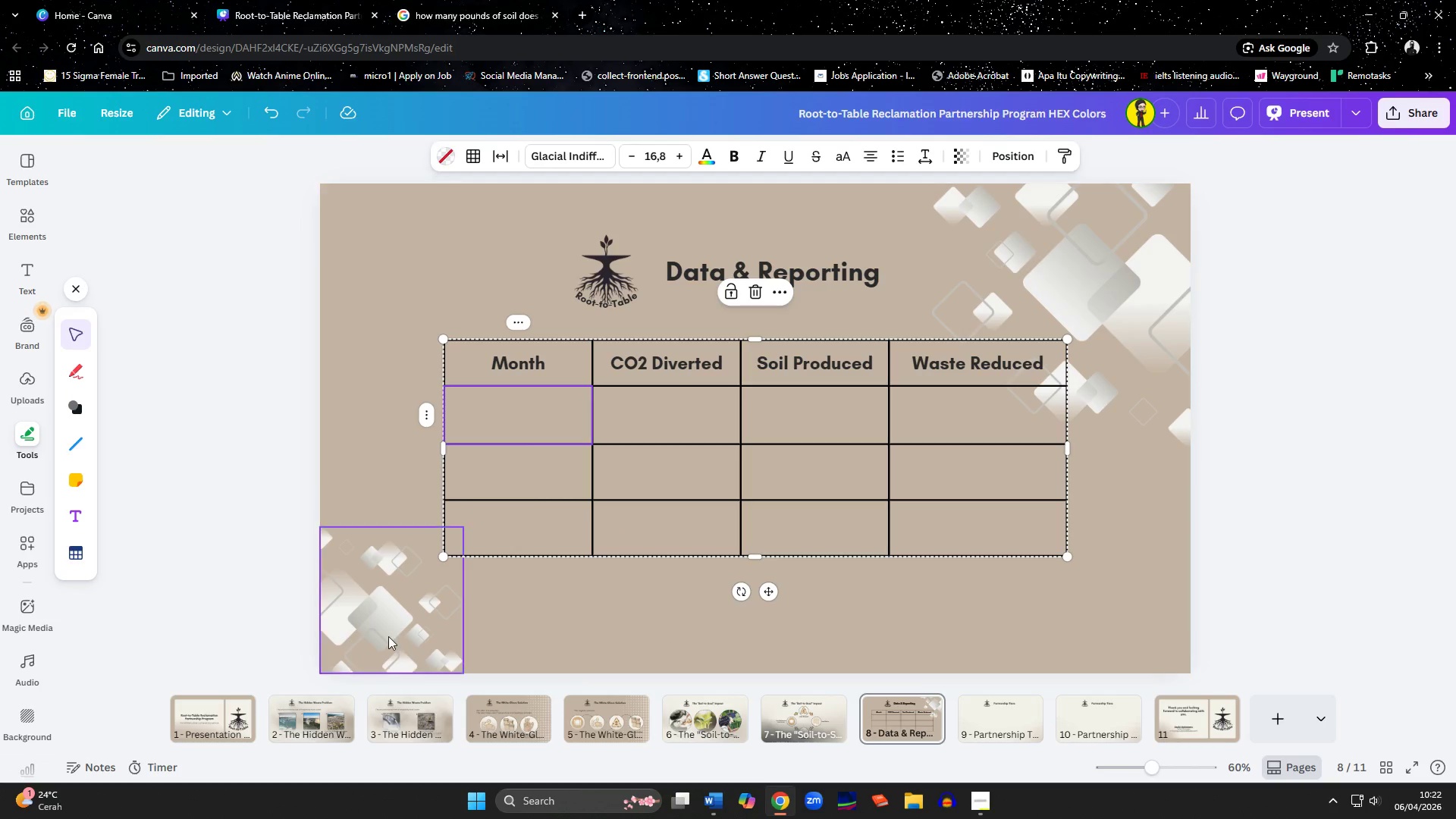 
left_click([382, 614])
 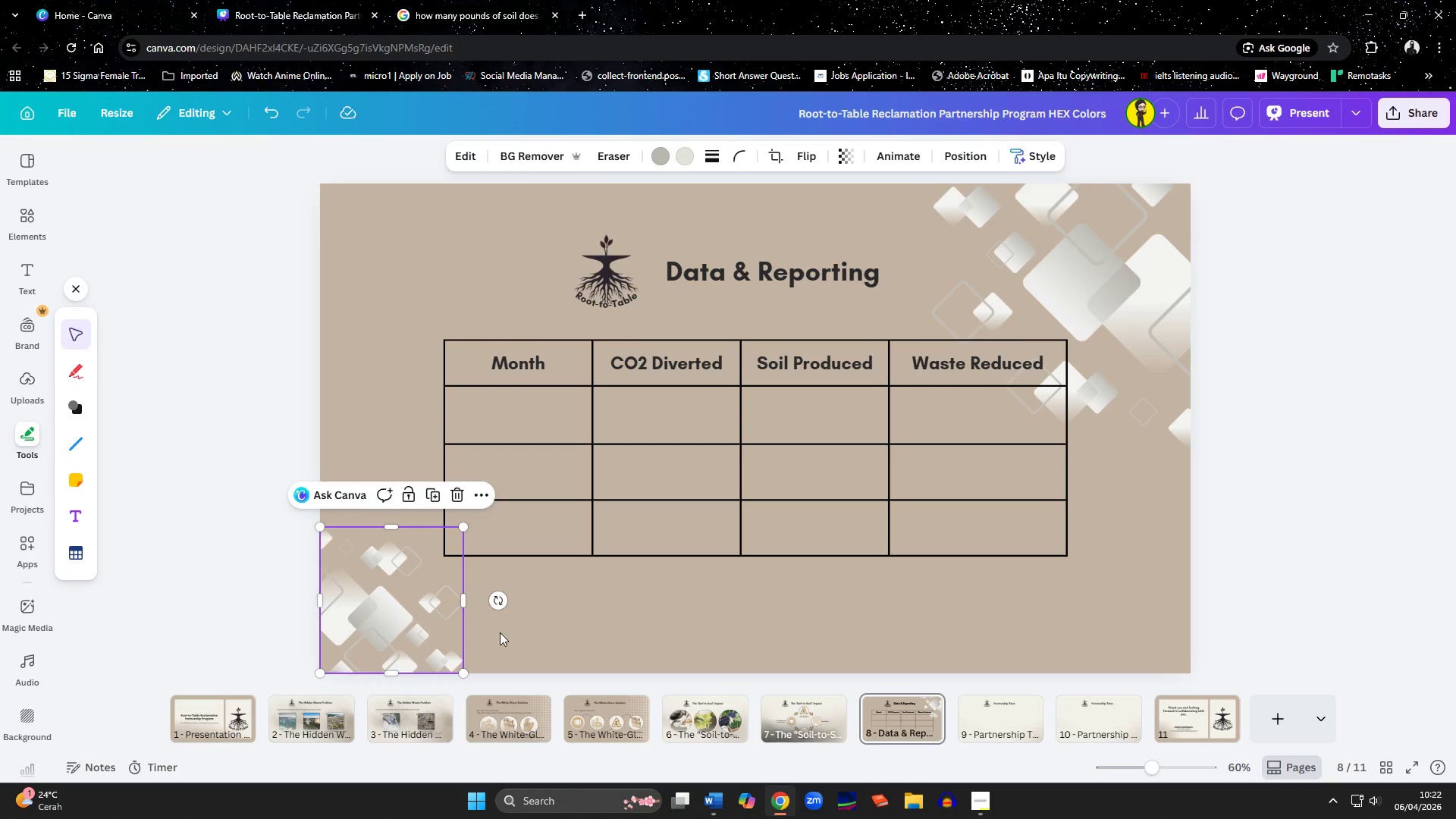 
left_click([645, 645])
 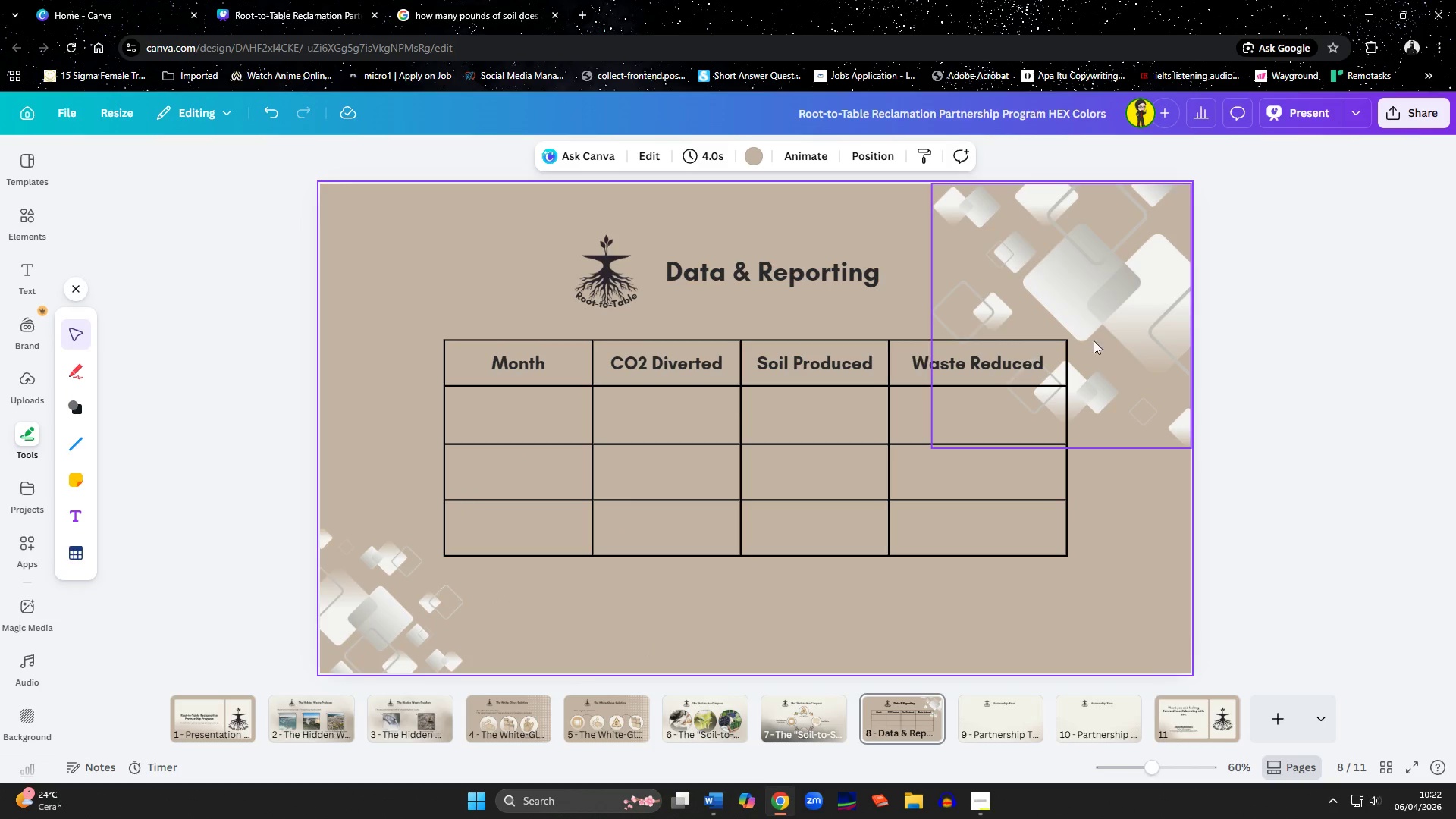 
left_click([1105, 277])
 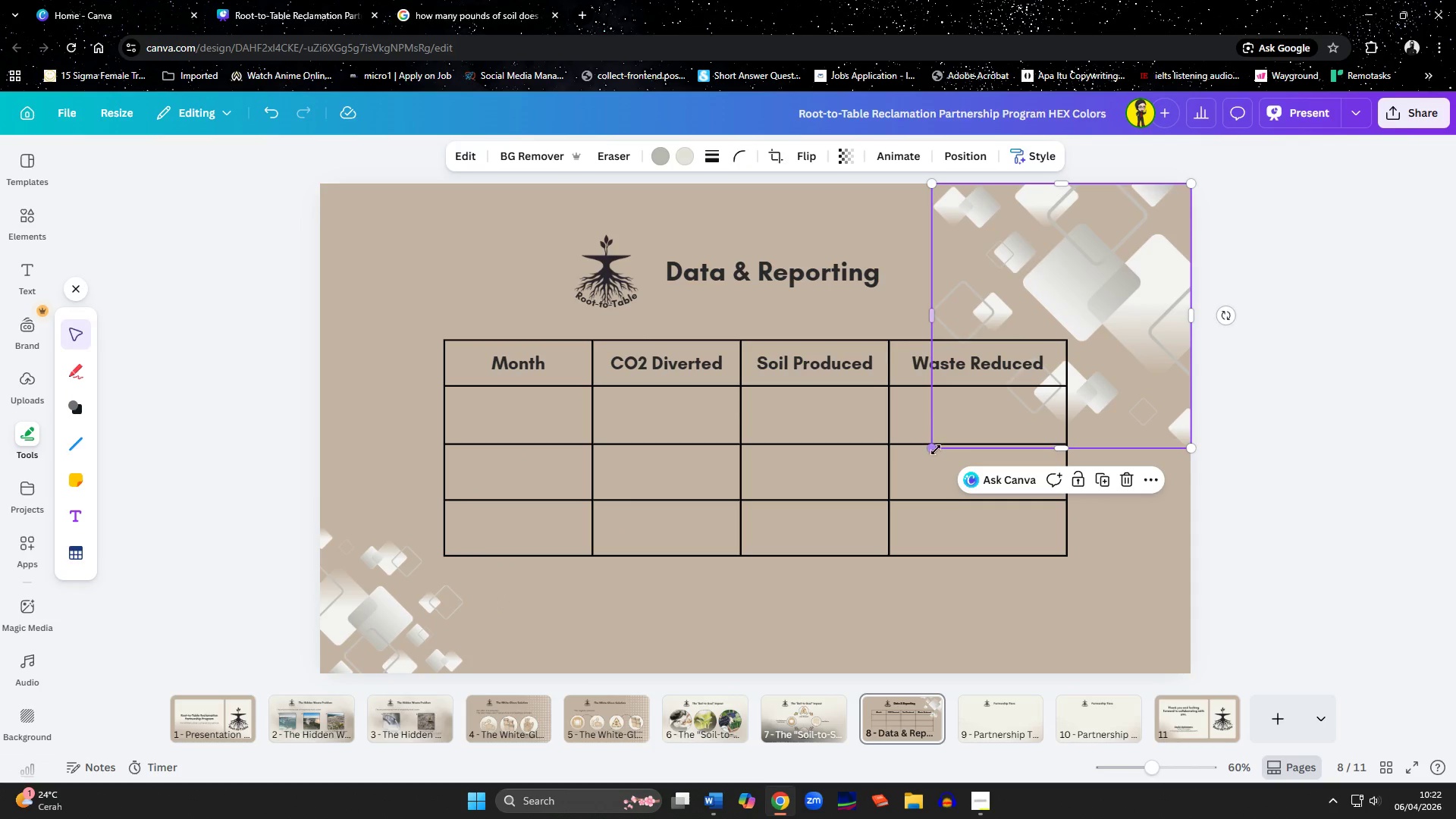 
left_click_drag(start_coordinate=[935, 451], to_coordinate=[1061, 344])
 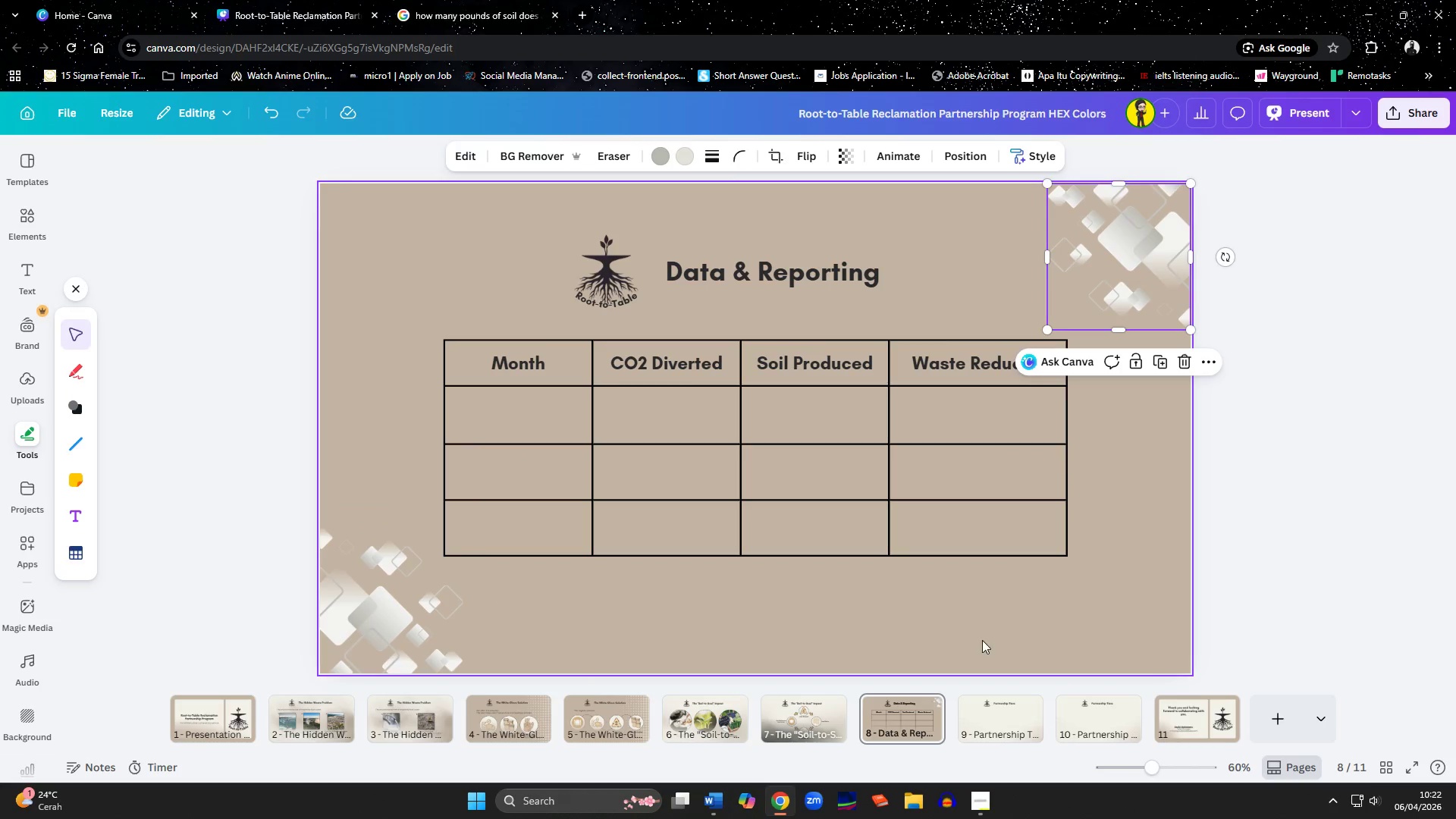 
left_click([960, 647])
 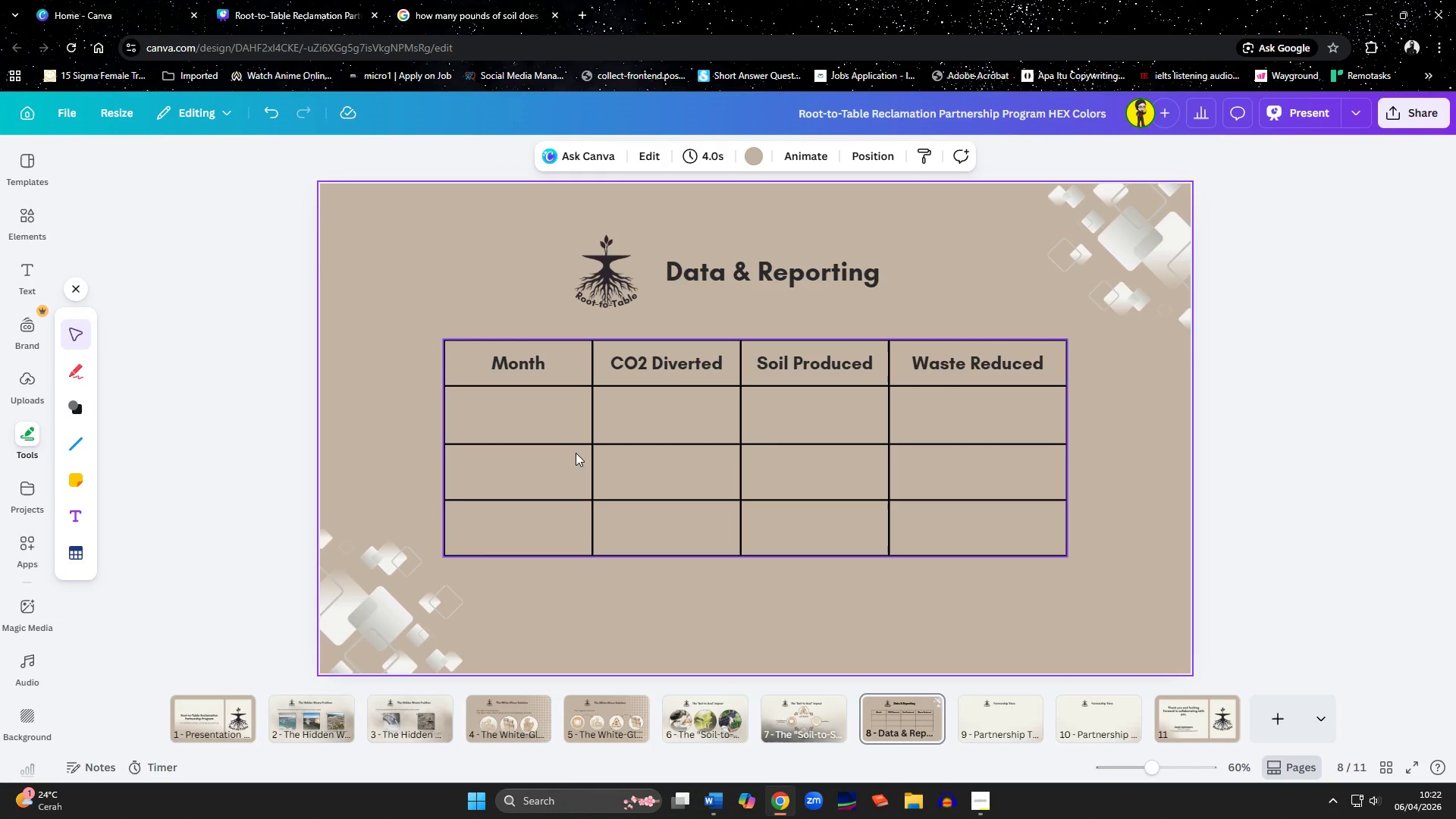 
left_click([554, 424])
 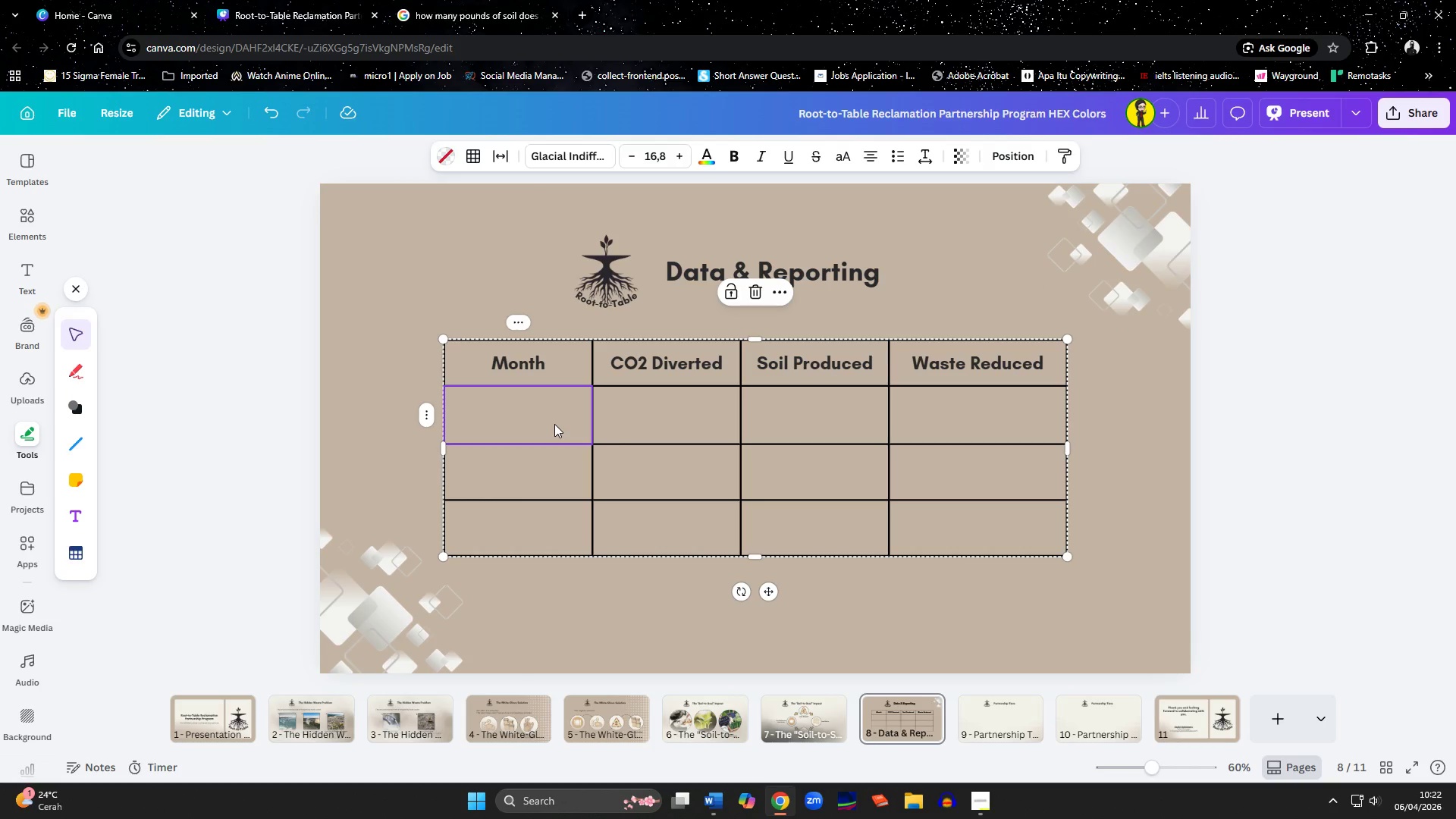 
left_click([554, 424])
 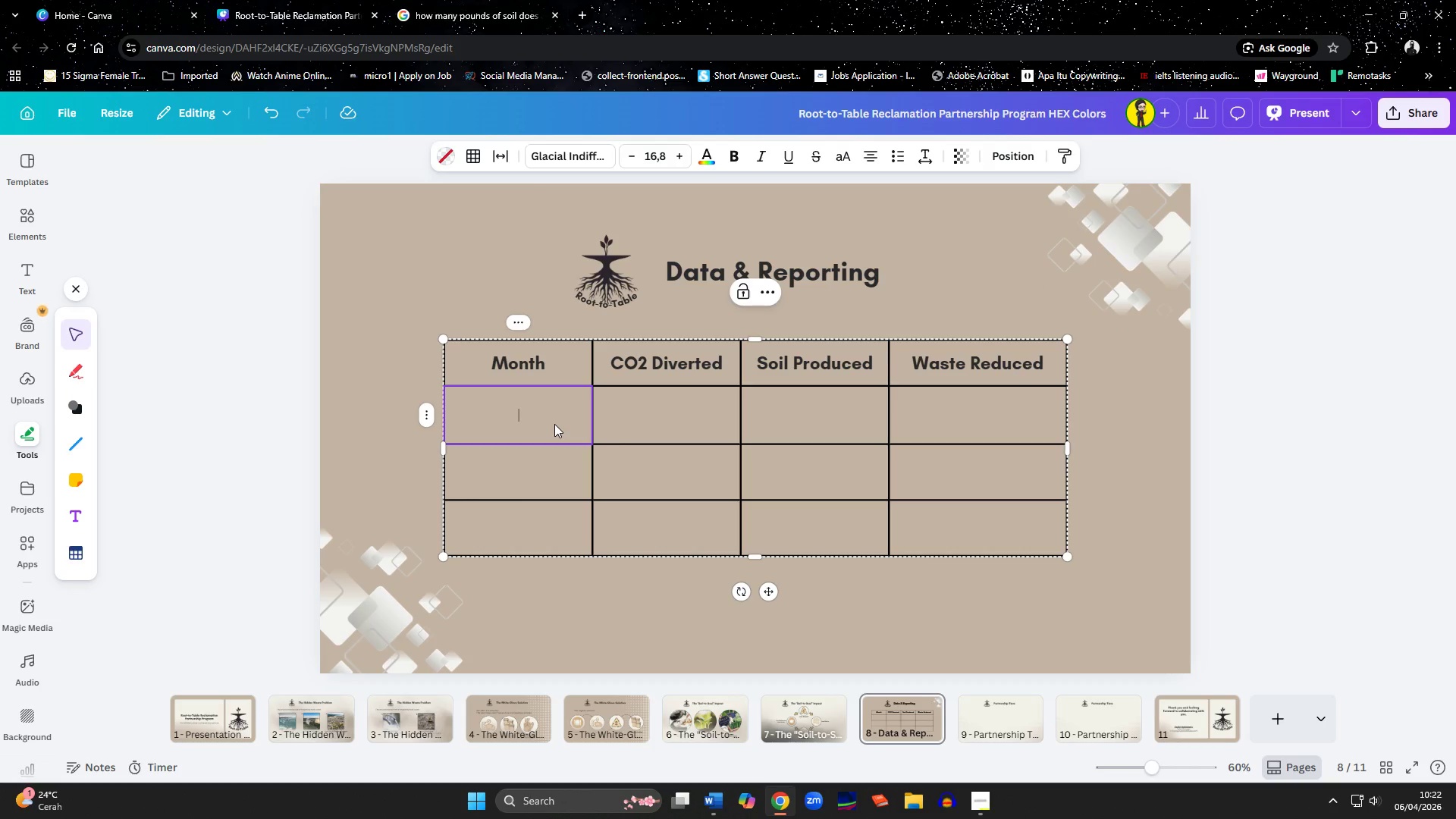 
type(January)
 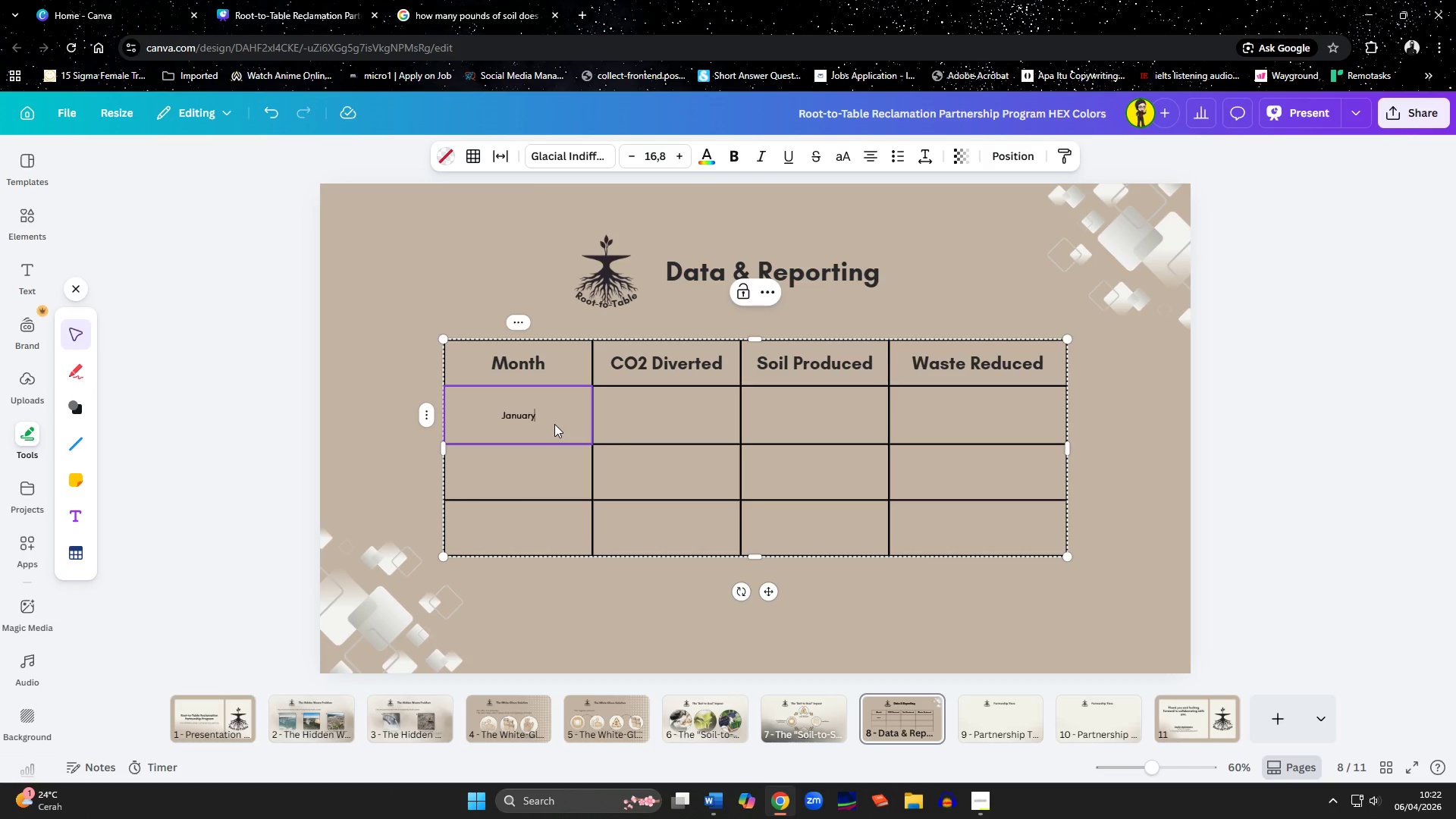 
key(ArrowDown)
 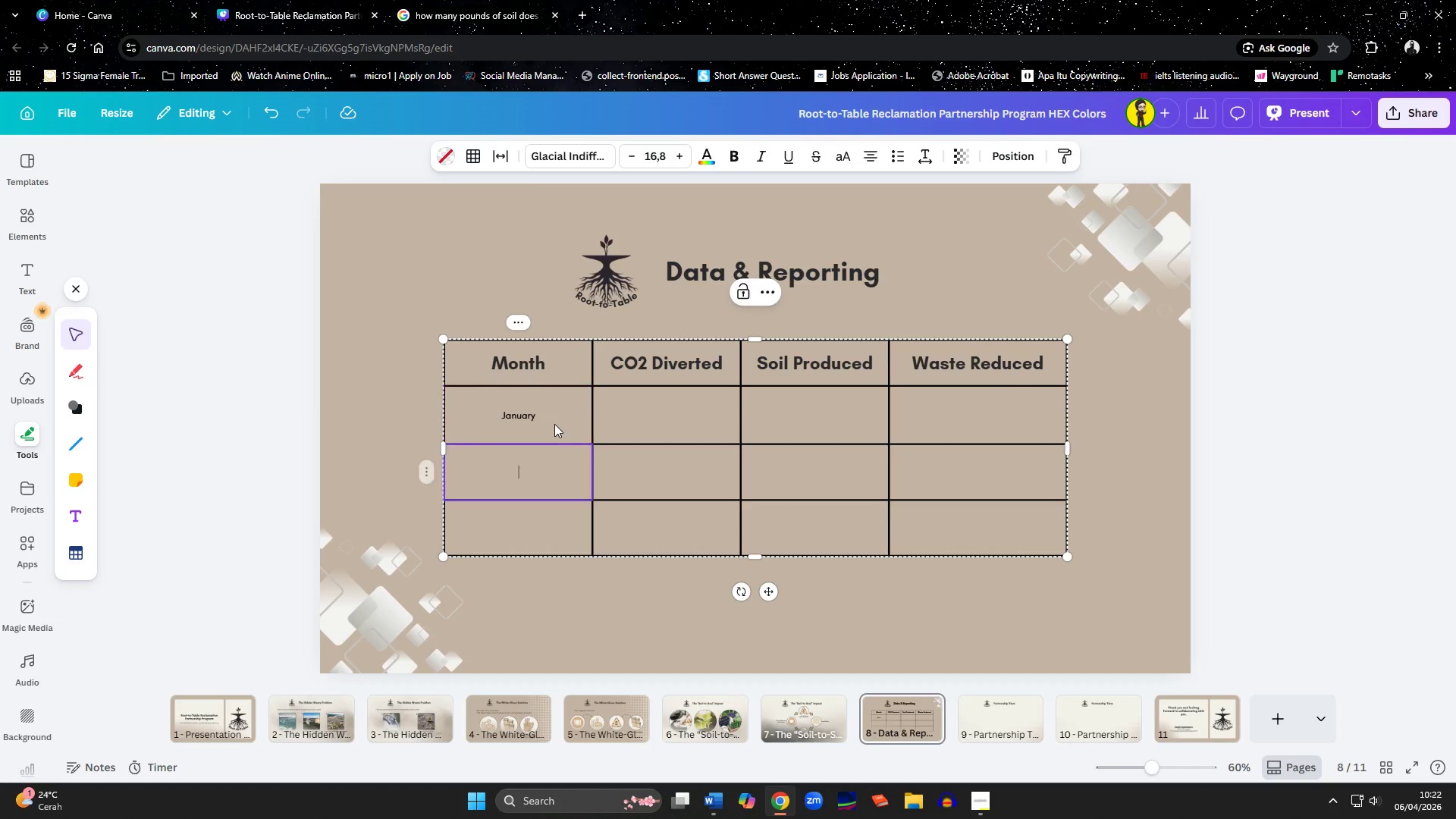 
type(Febry)
key(Backspace)
type(uary)
 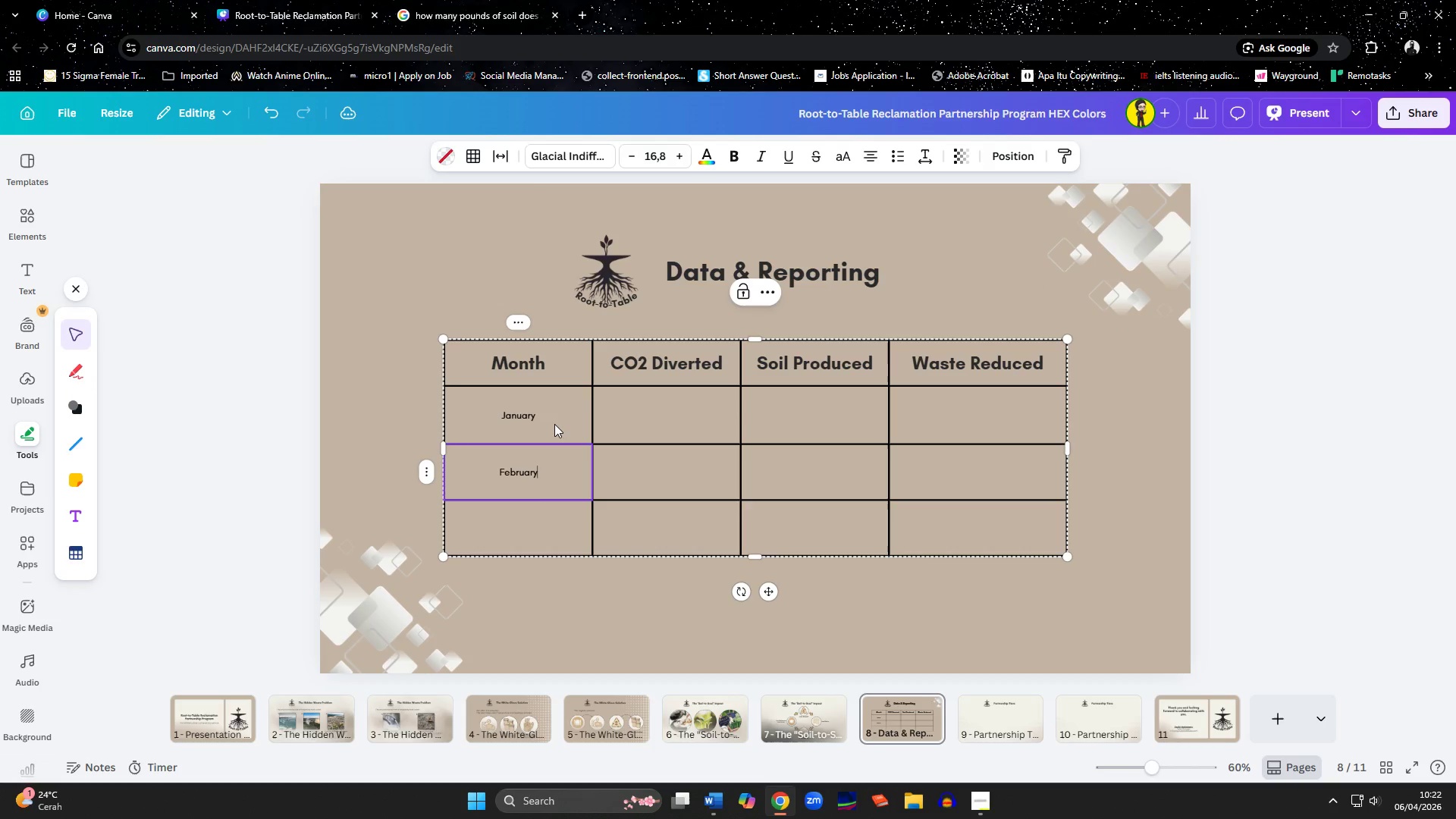 
key(ArrowDown)
 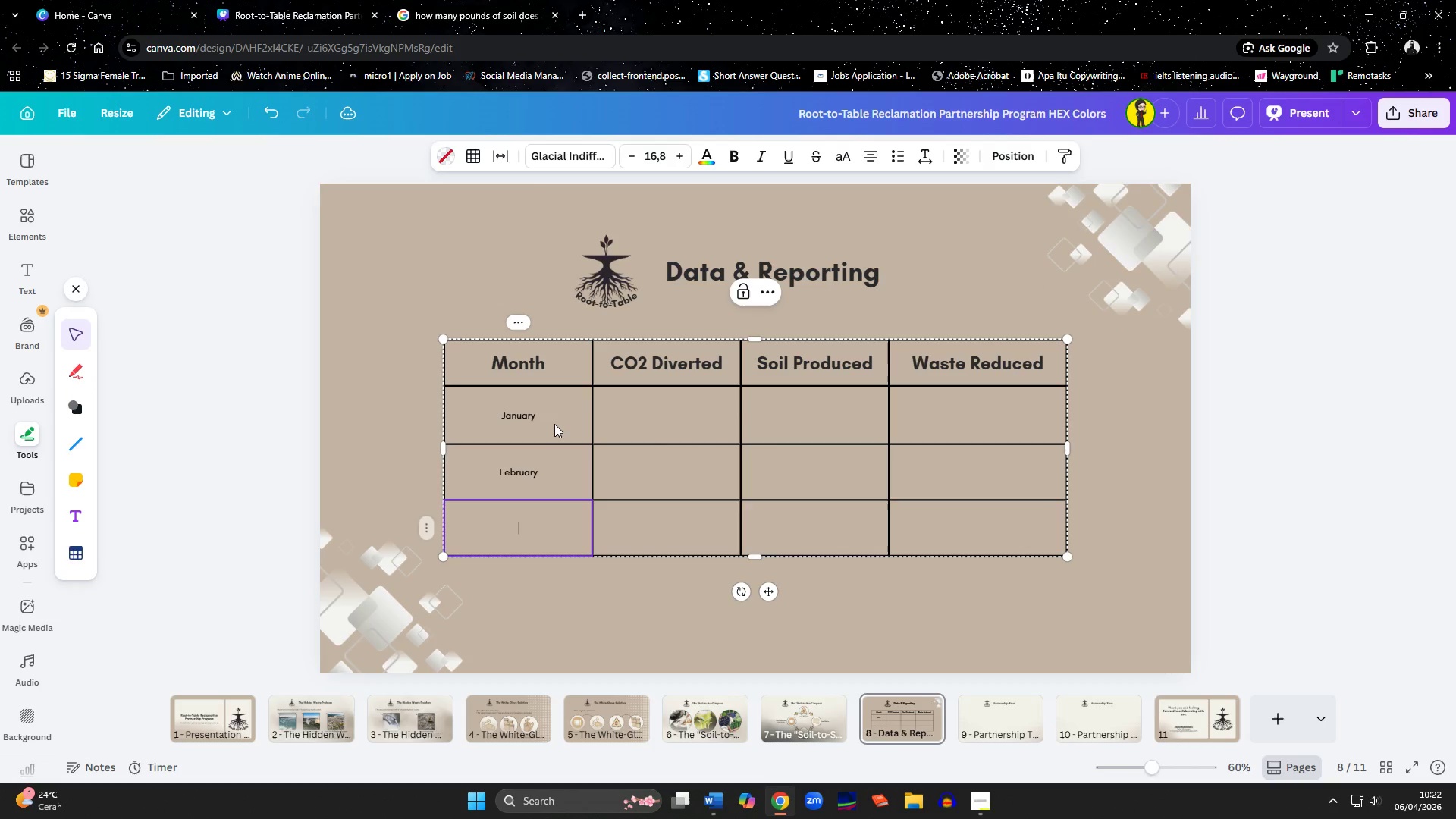 
type(March)
 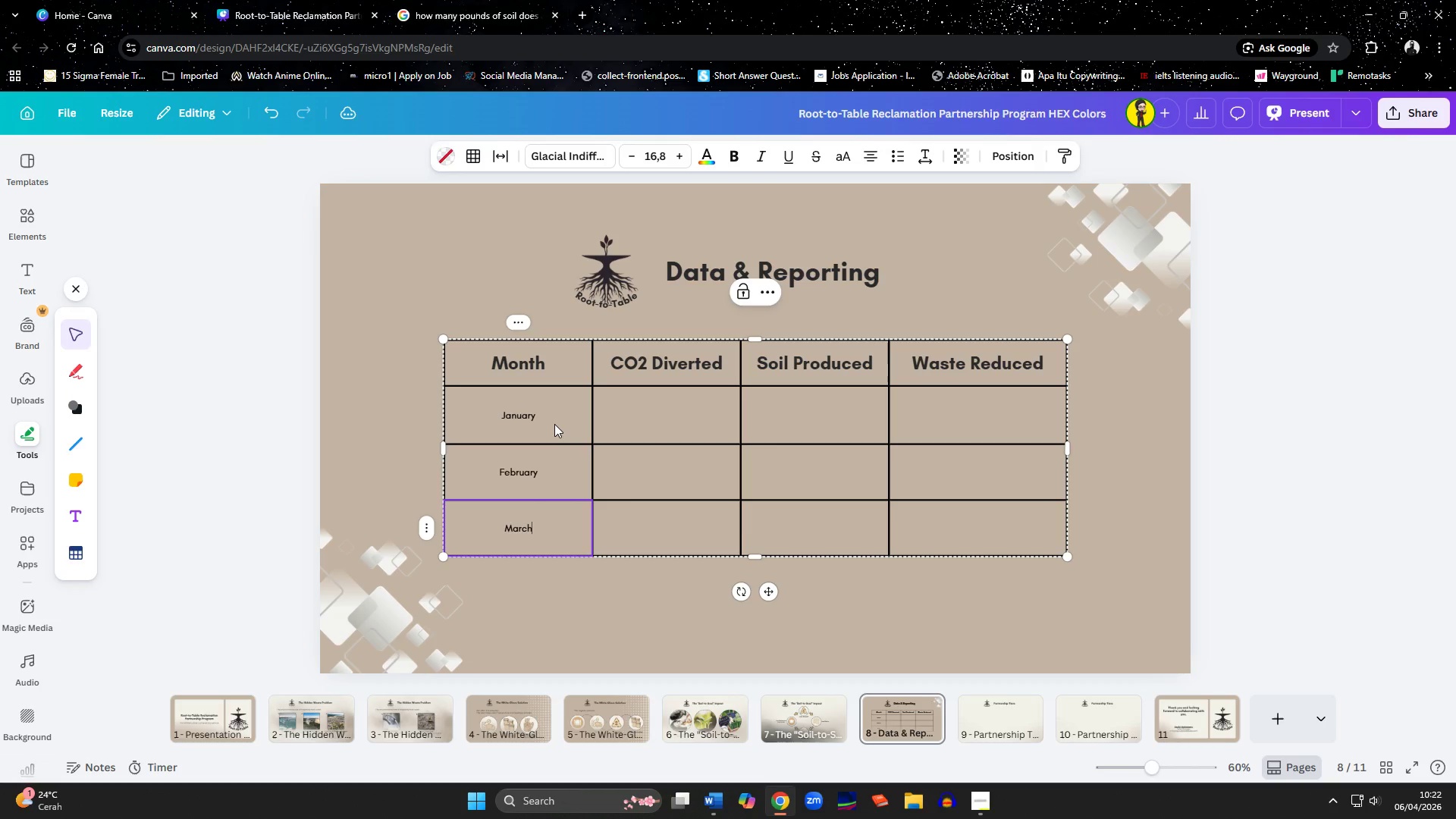 
key(ArrowRight)
 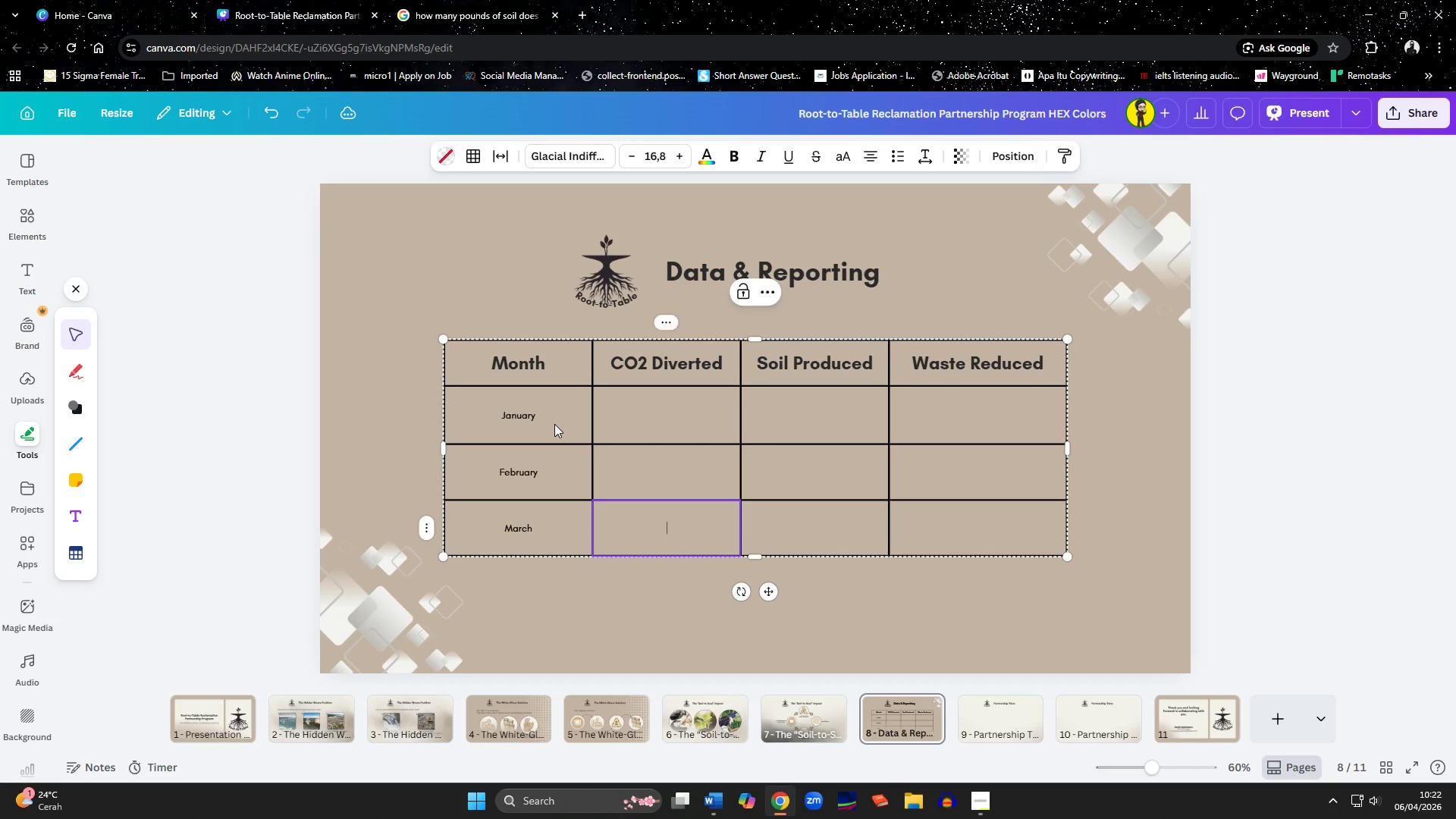 
key(ArrowUp)
 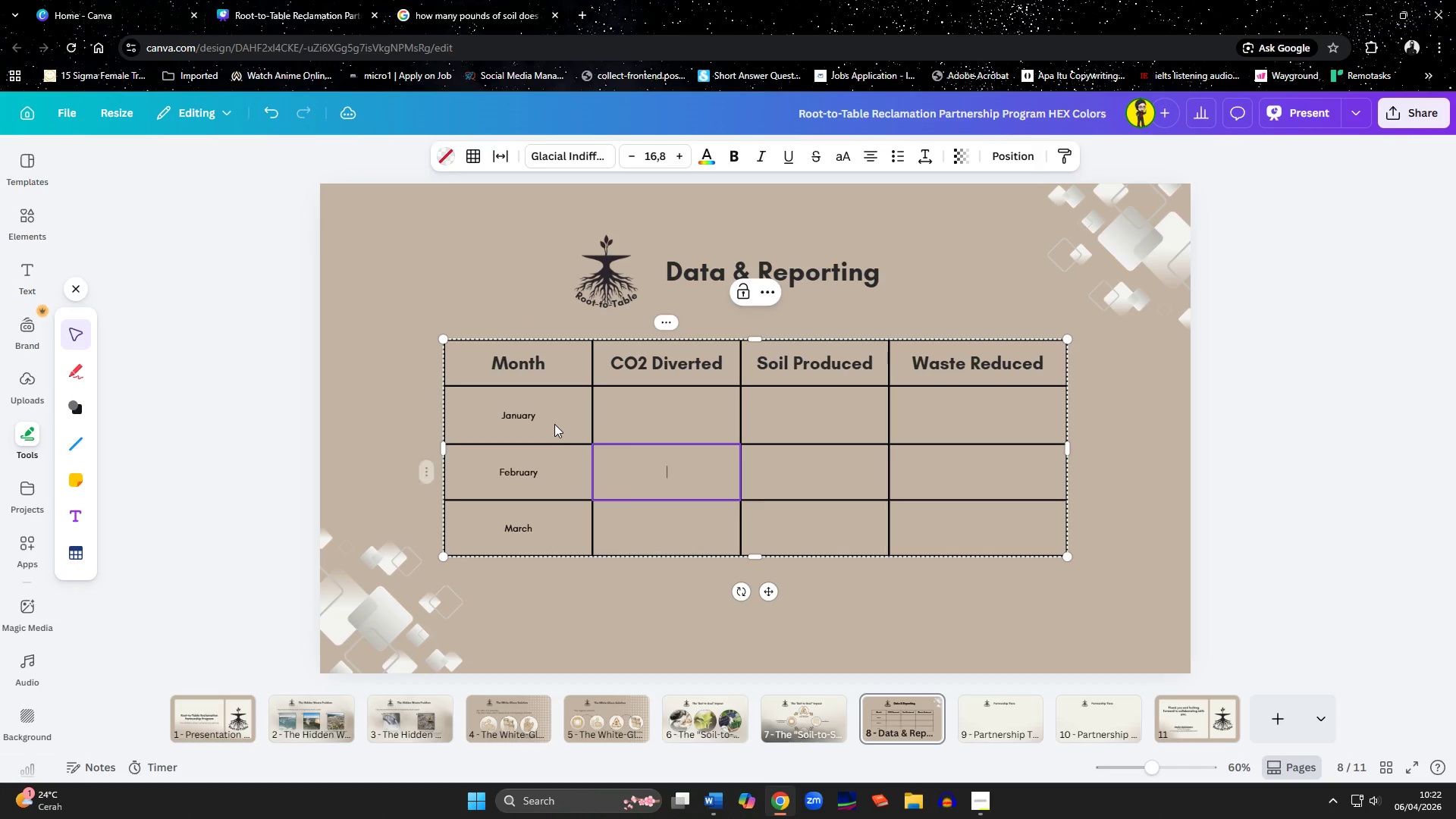 
key(ArrowUp)
 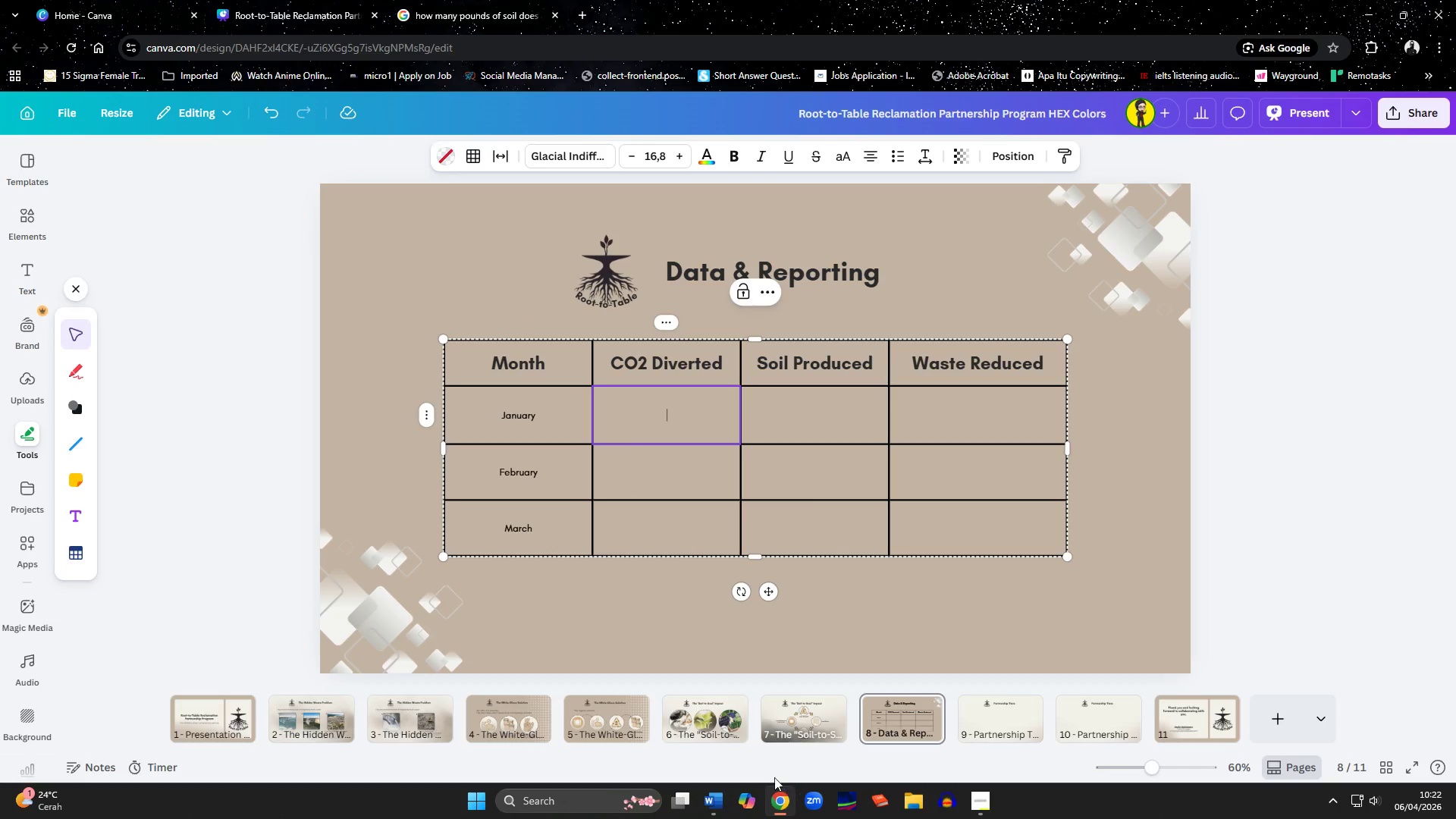 
left_click([717, 800])
 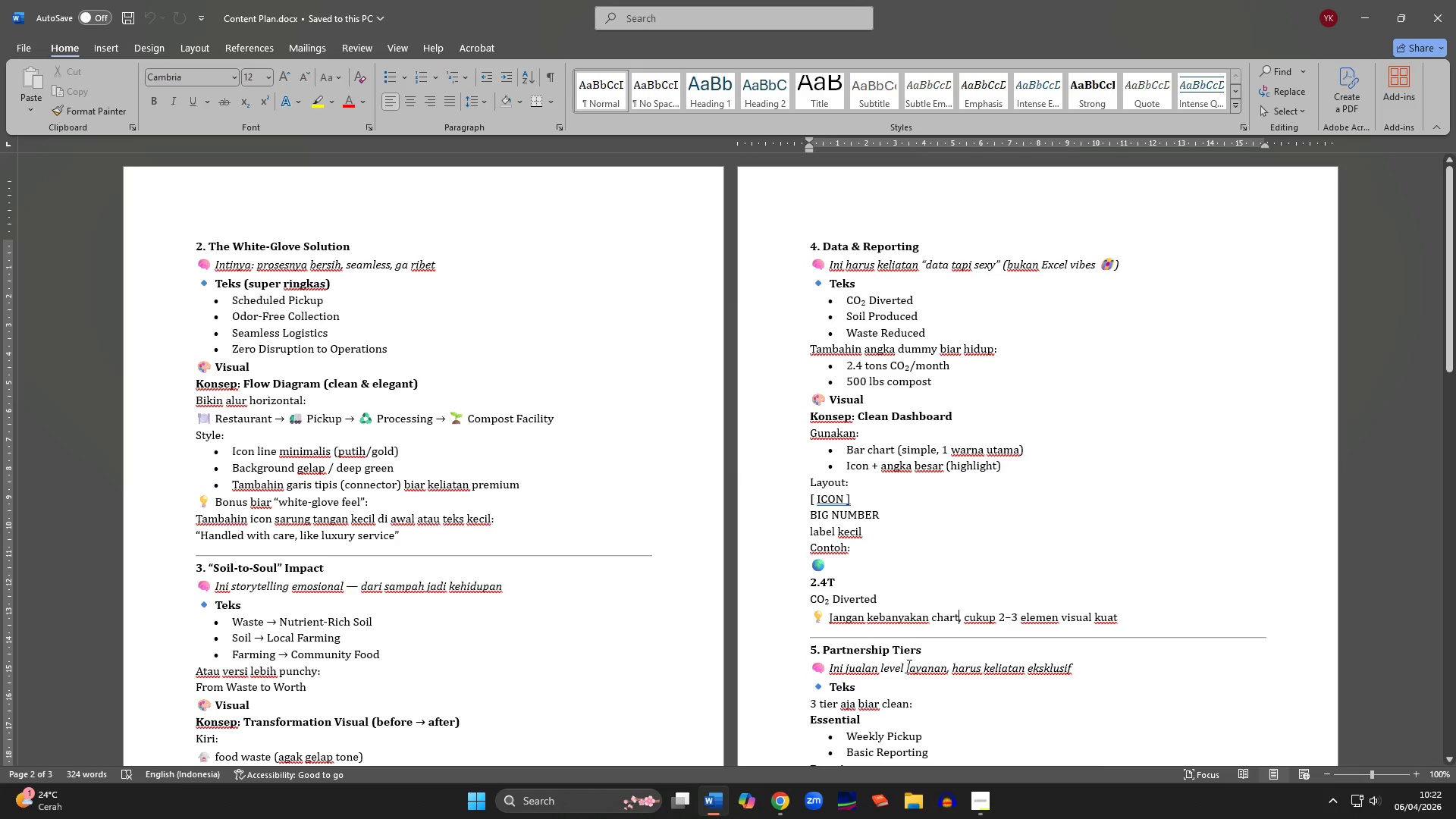 
left_click([786, 797])
 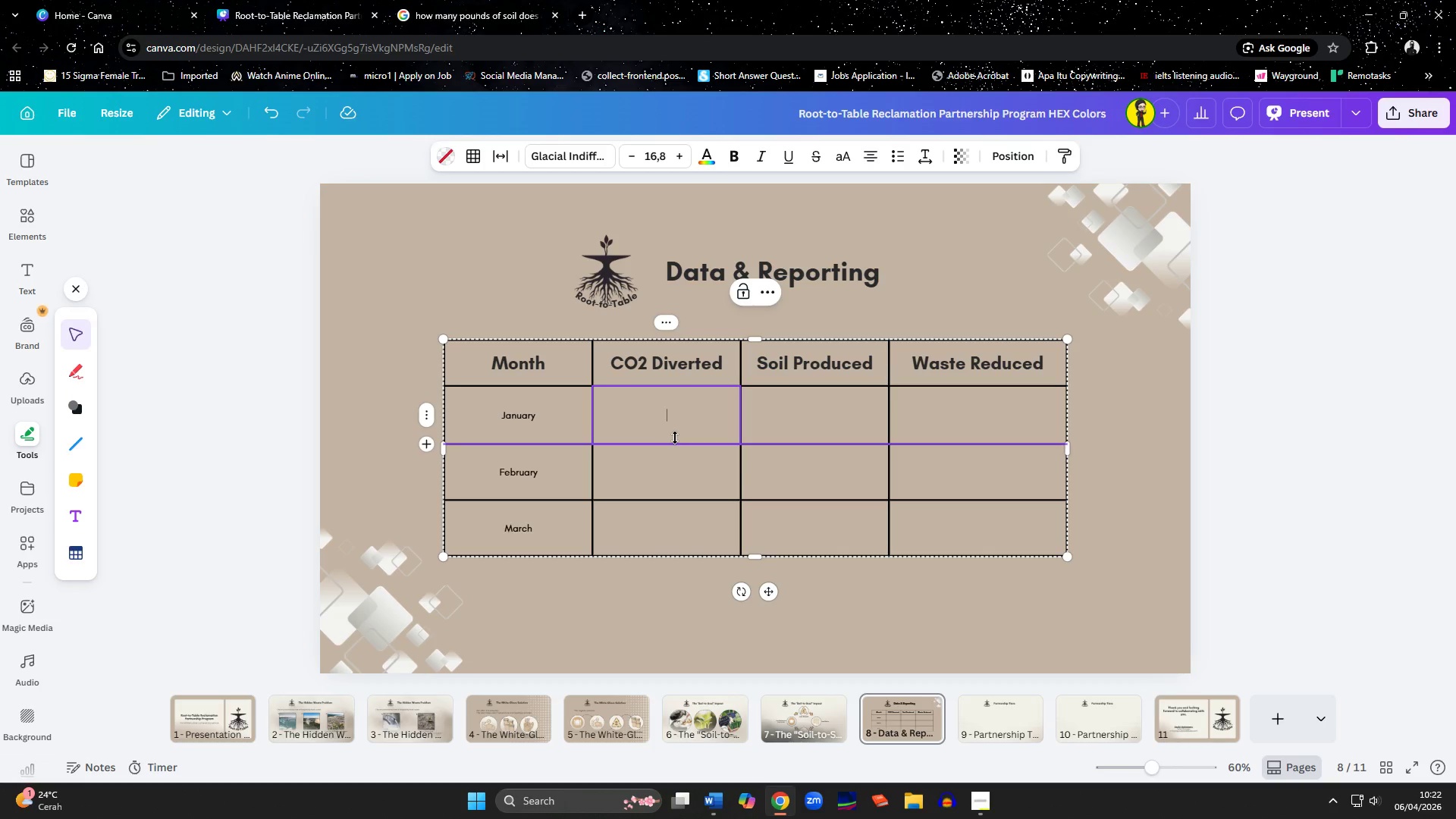 
type(2.4 tons)
 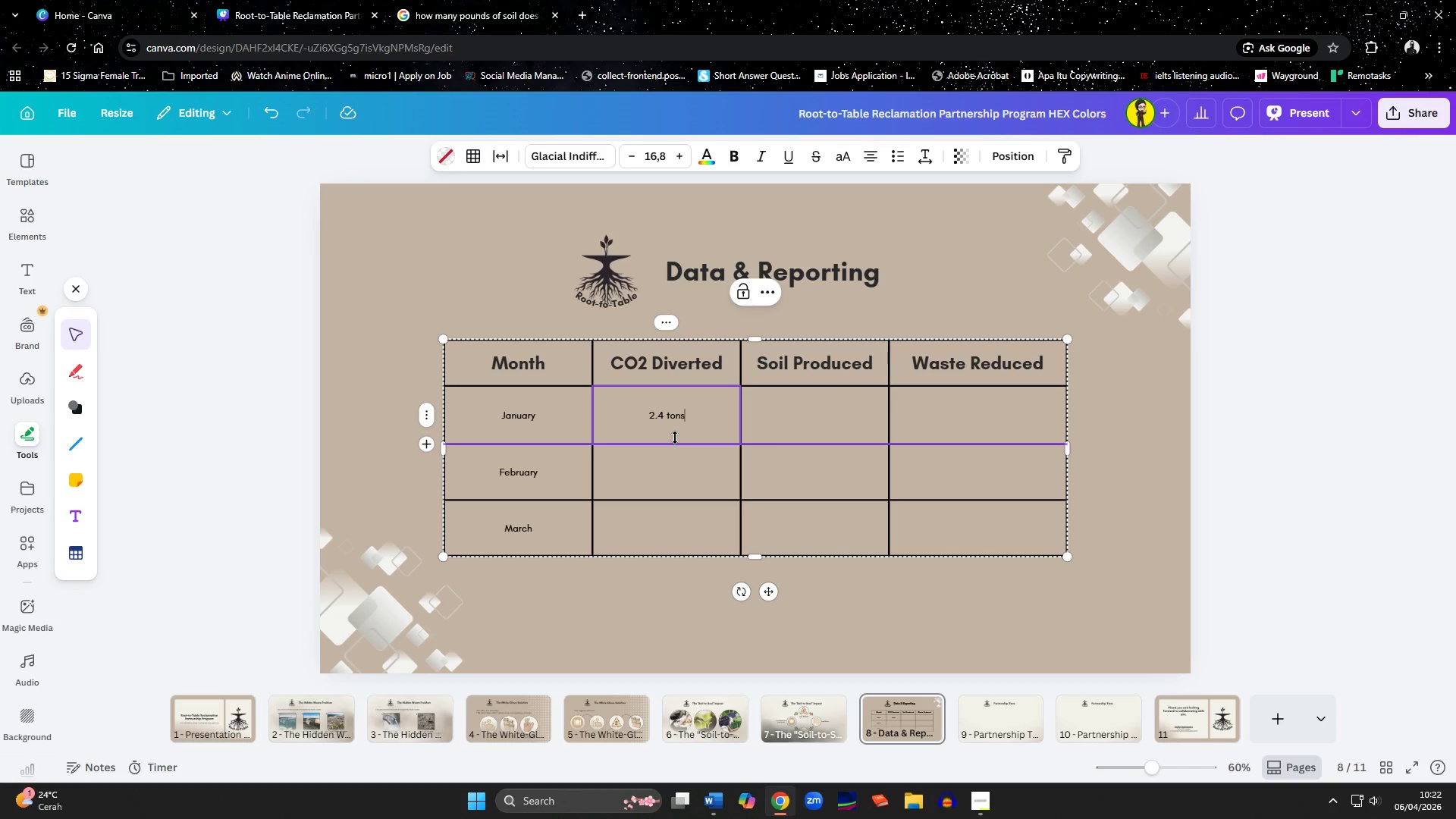 
key(ArrowDown)
 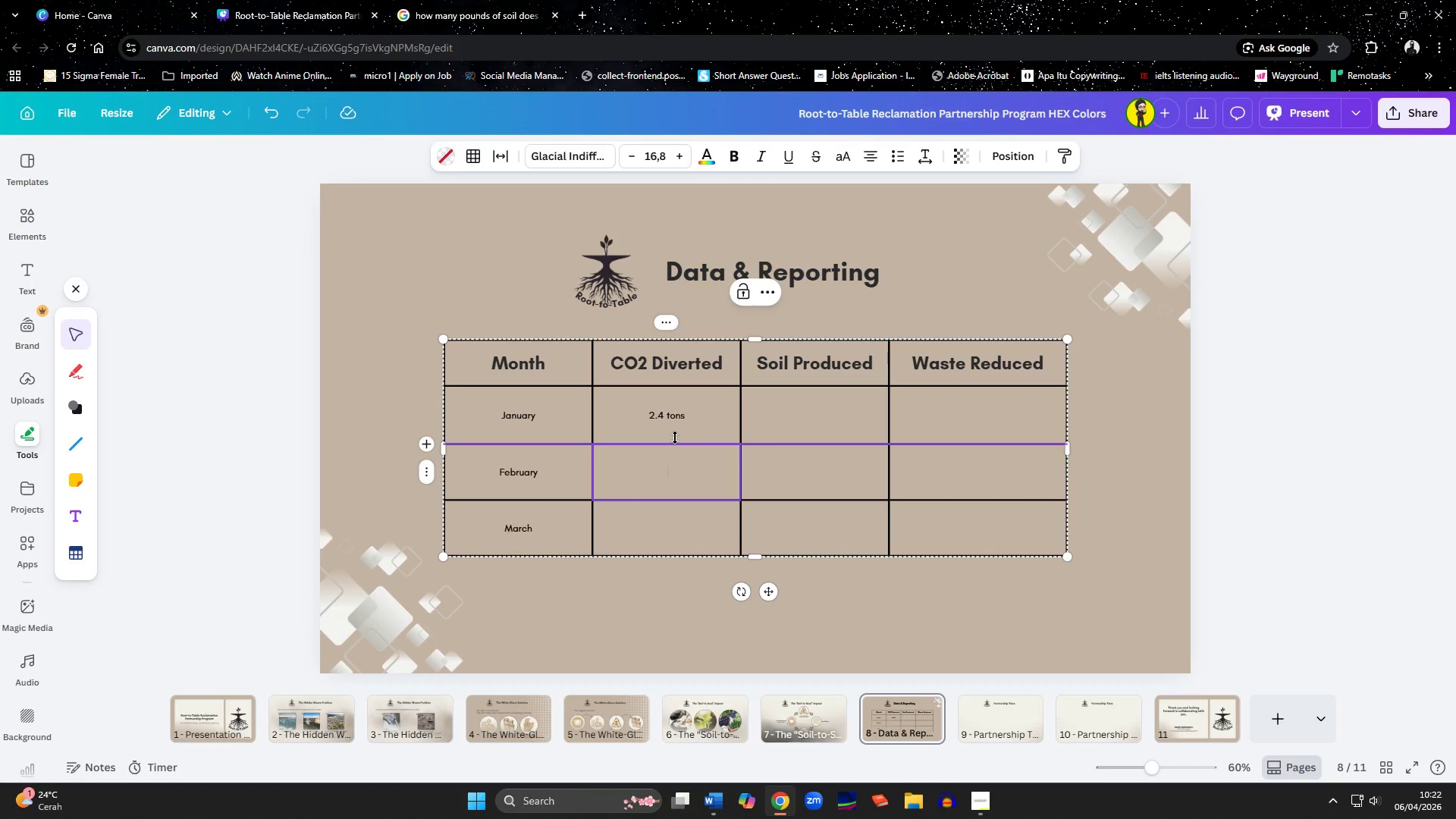 
type(2.4 tn)
key(Backspace)
type(ons)
 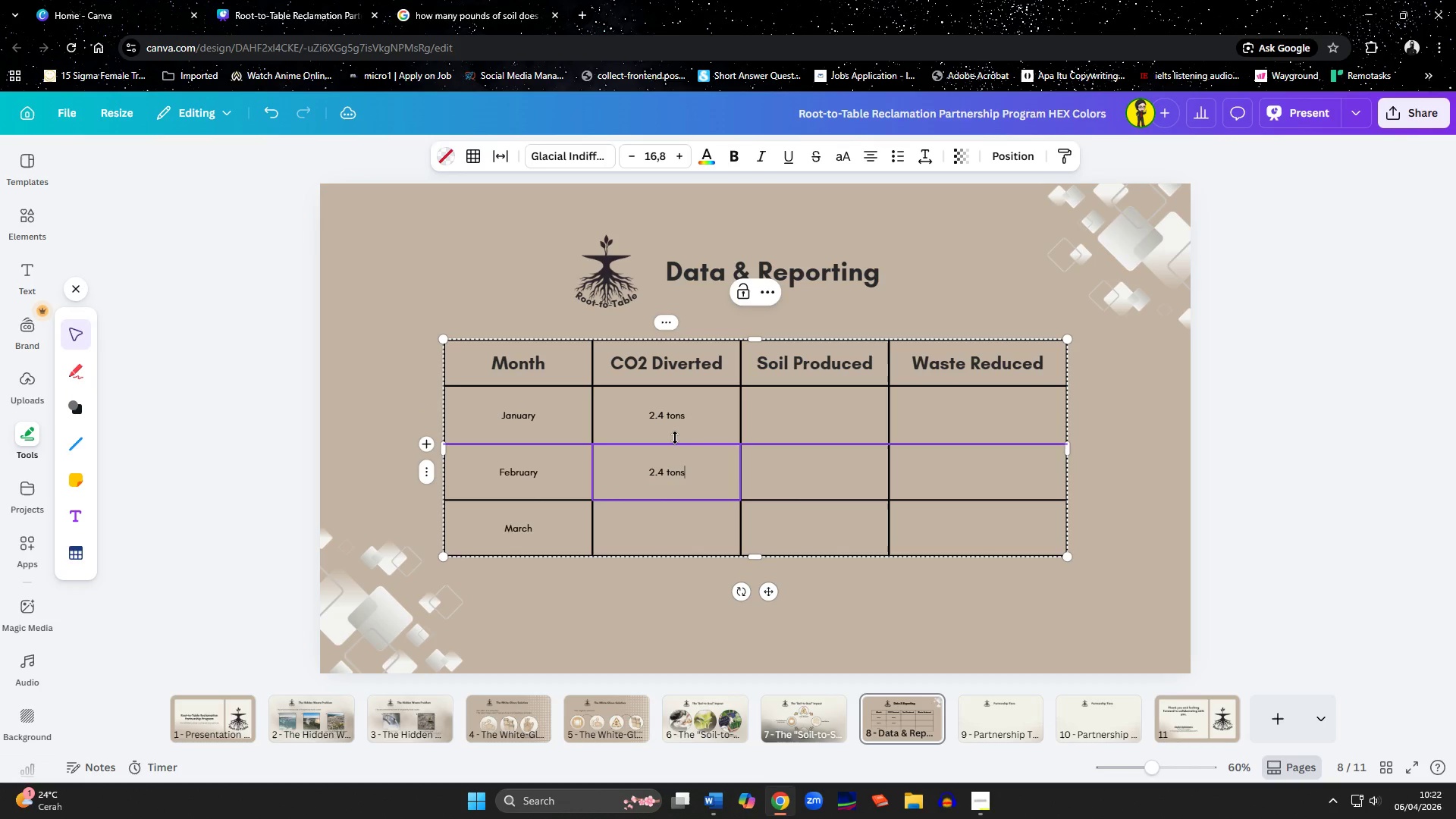 
key(ArrowDown)
 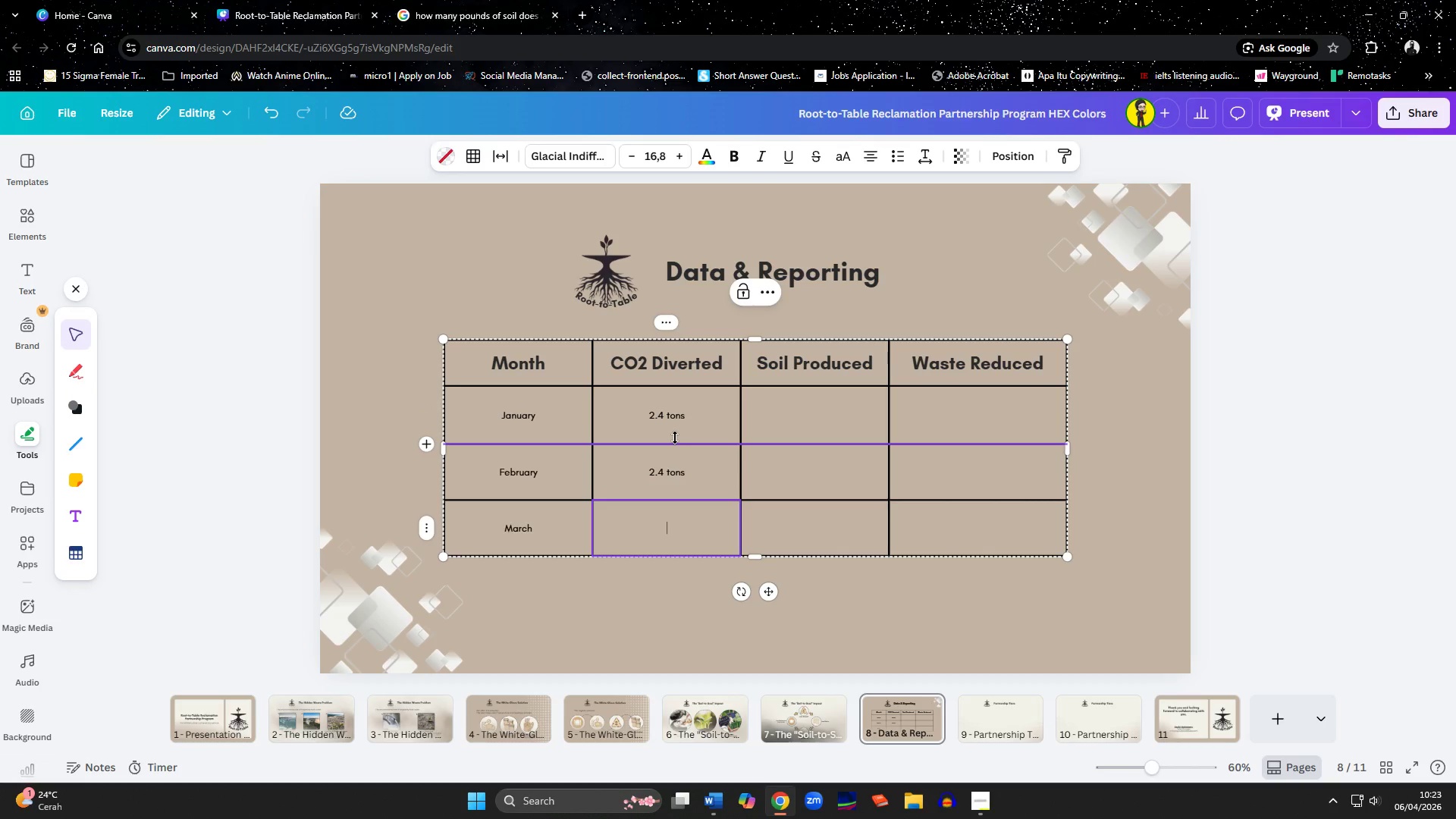 
key(ArrowUp)
 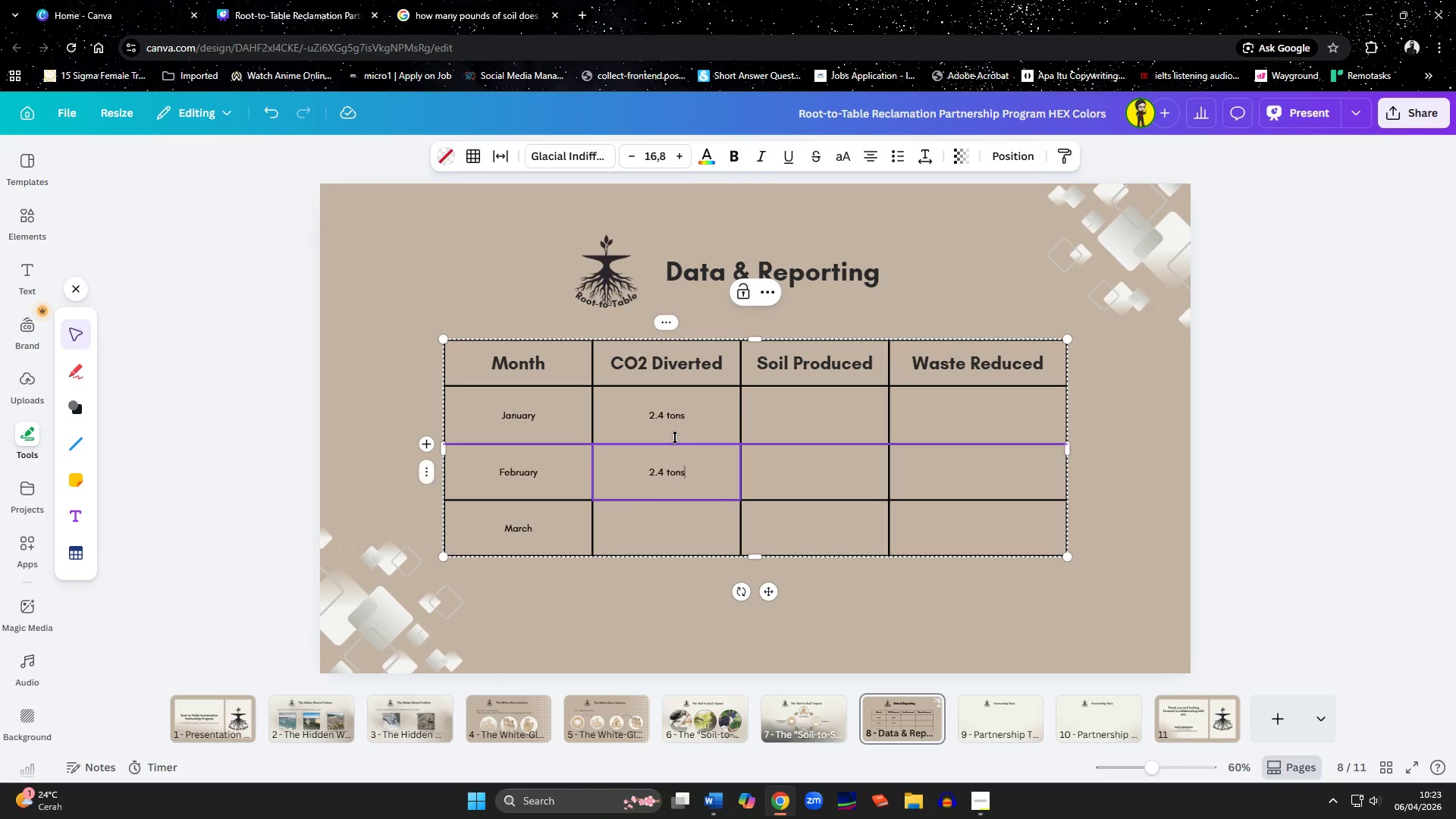 
key(ArrowLeft)
 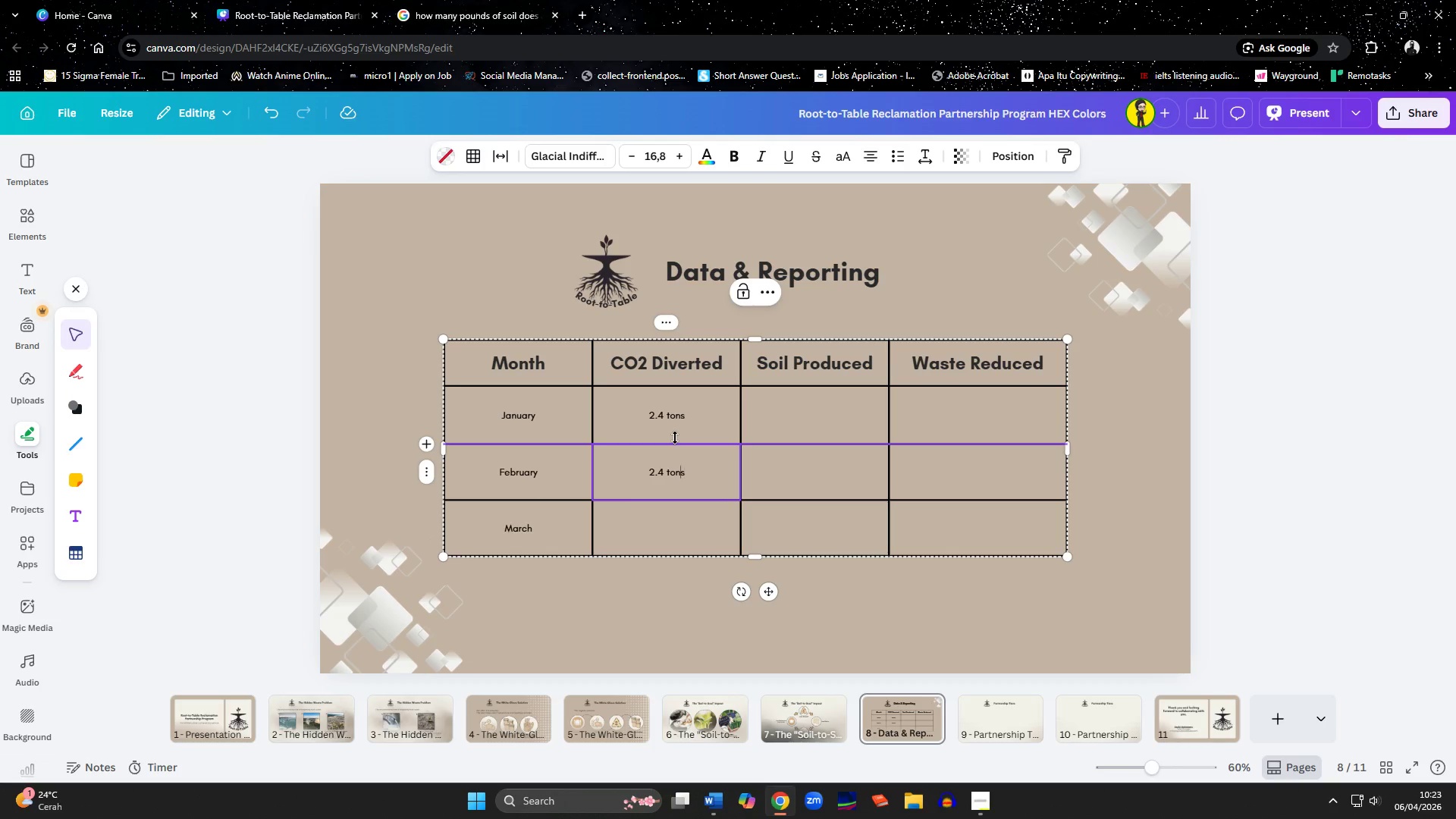 
key(ArrowLeft)
 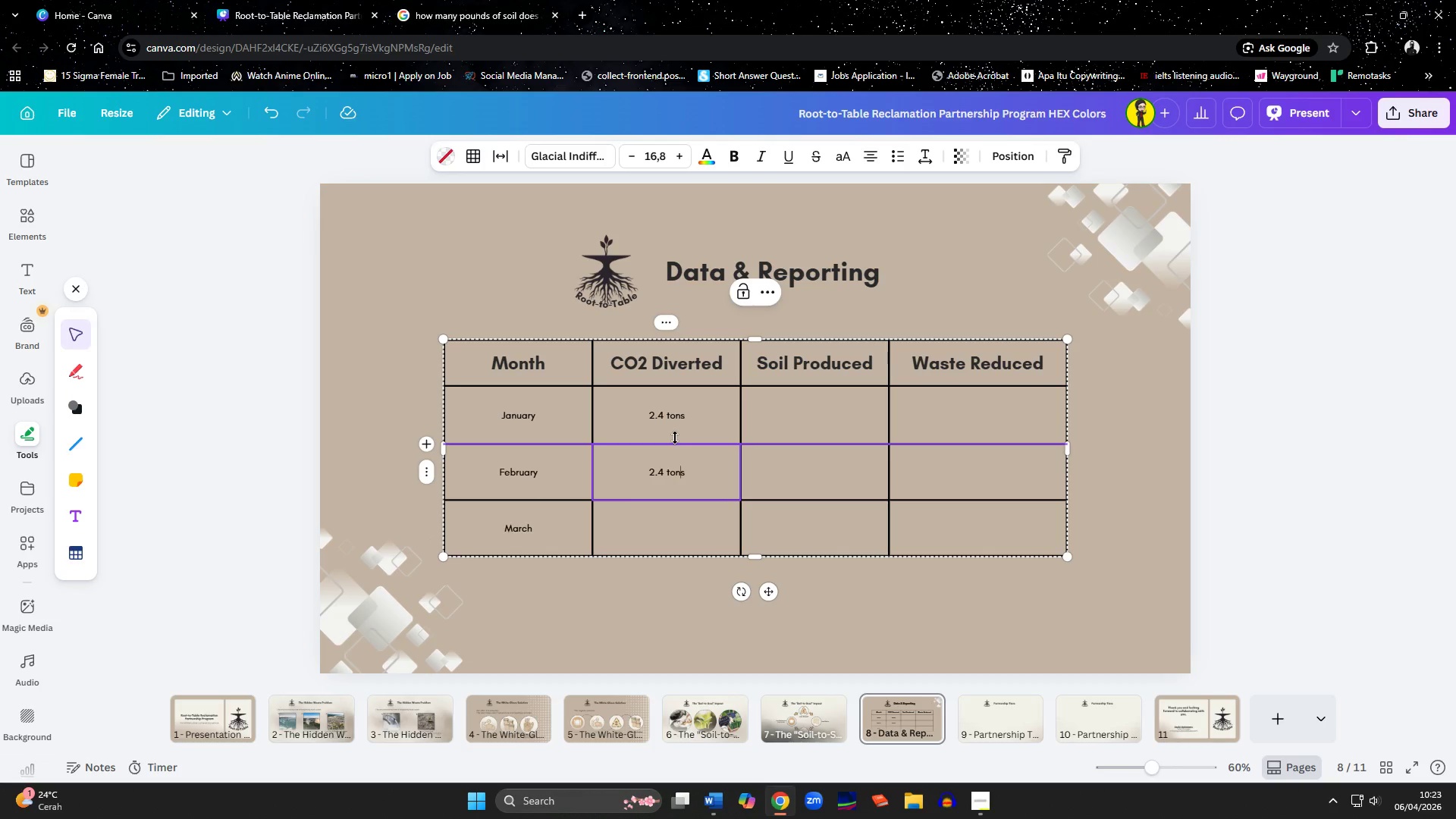 
key(ArrowLeft)
 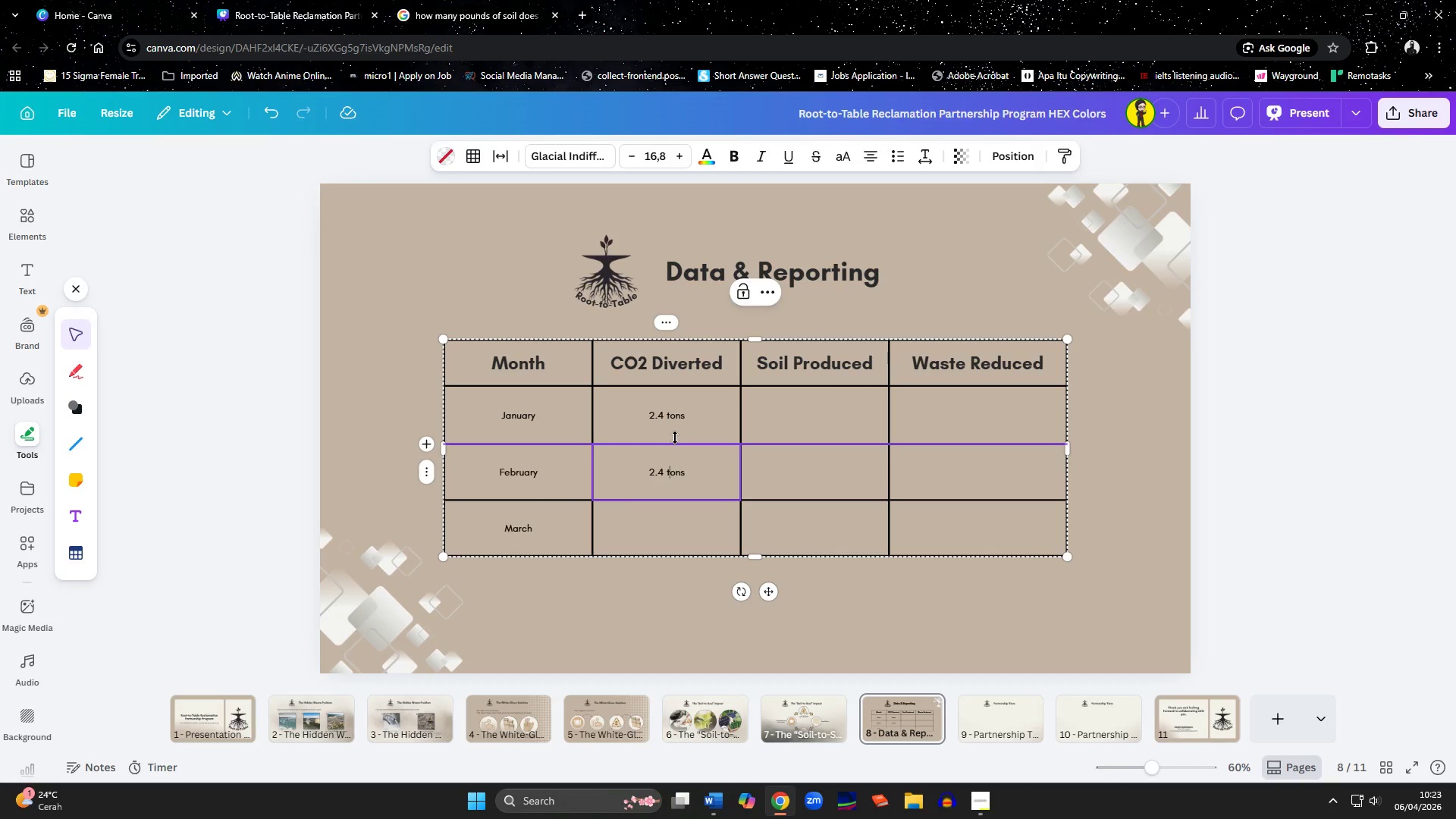 
key(ArrowLeft)
 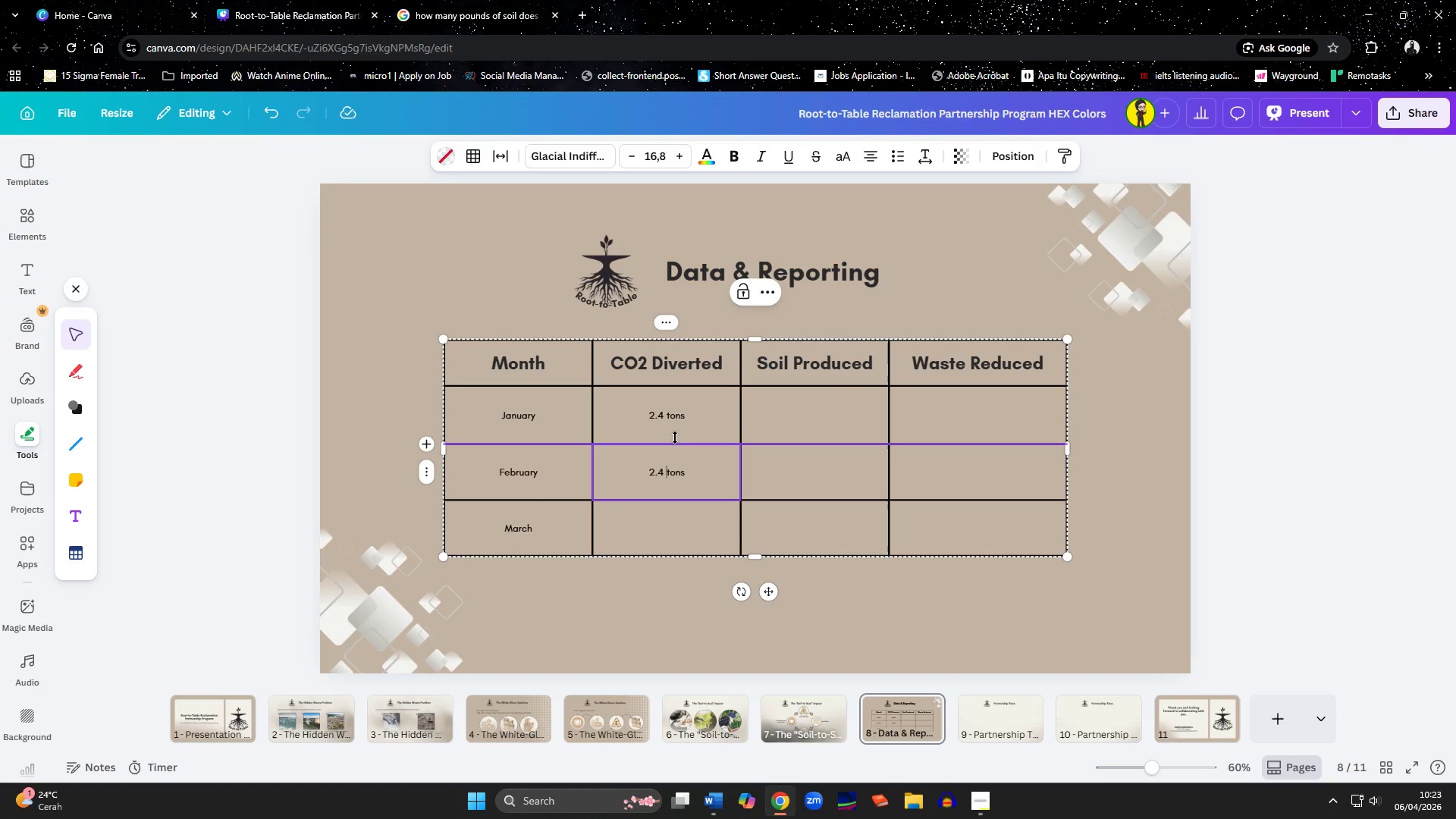 
key(ArrowLeft)
 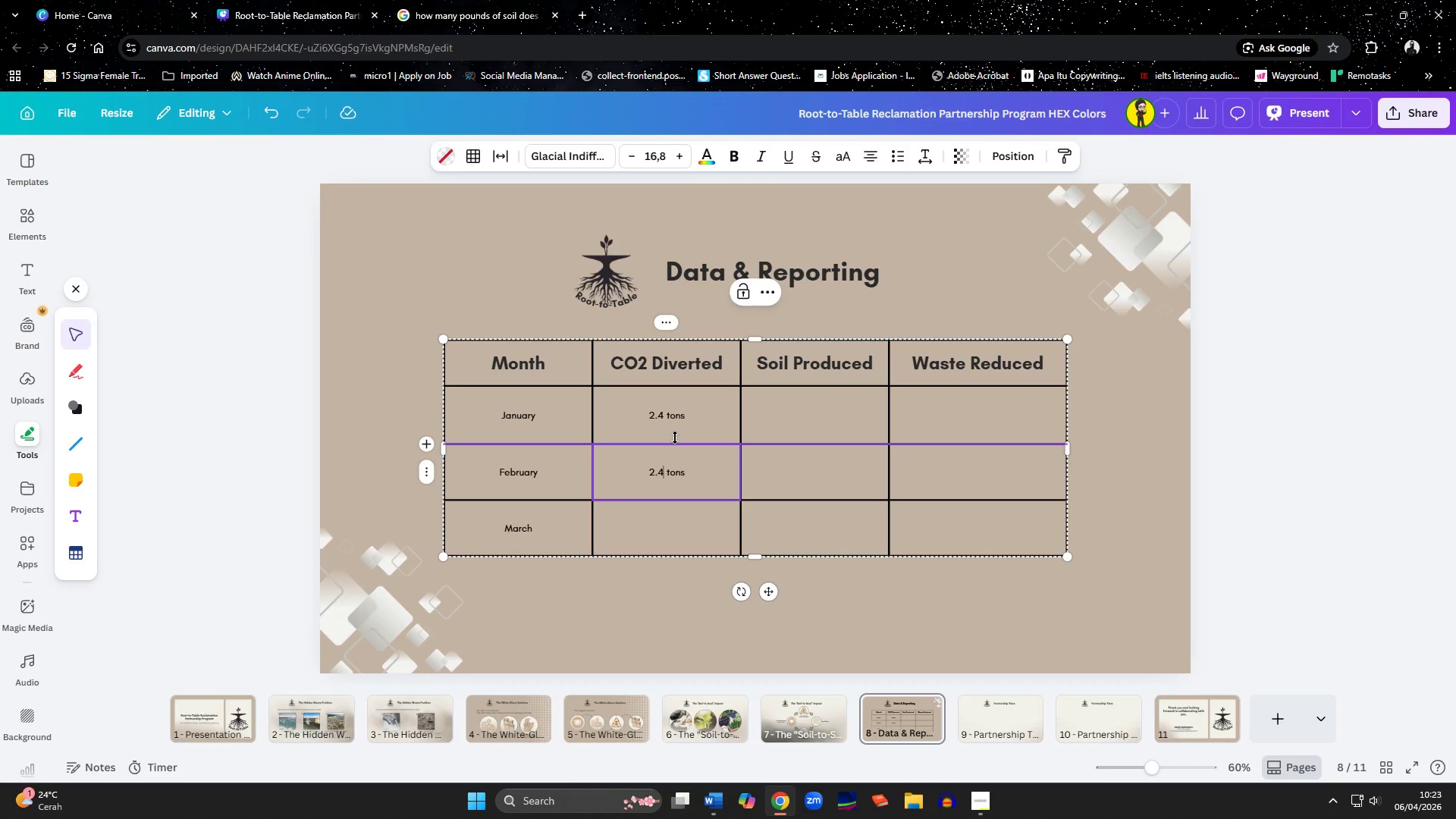 
key(Shift+ArrowLeft)
 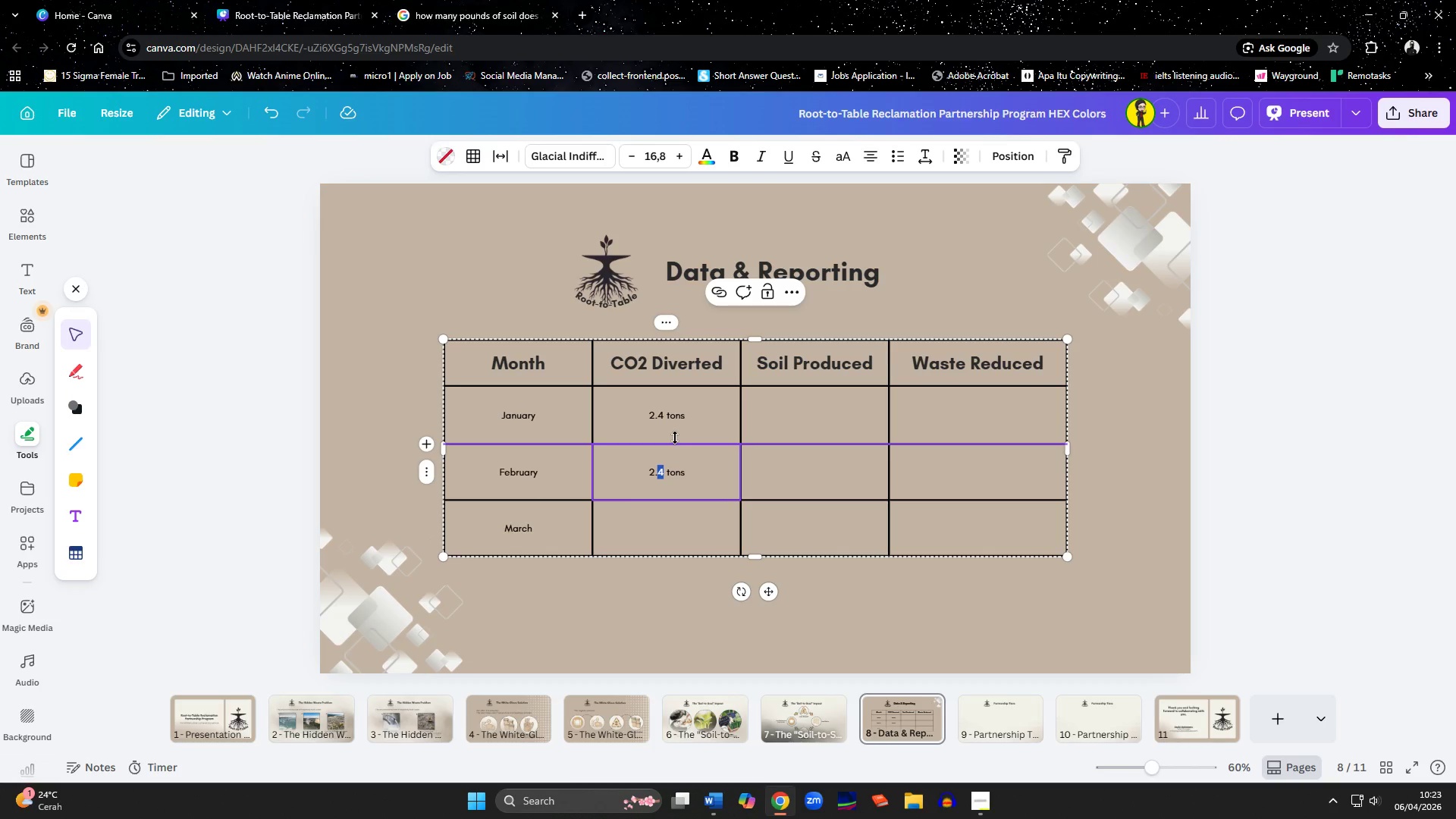 
key(8)
 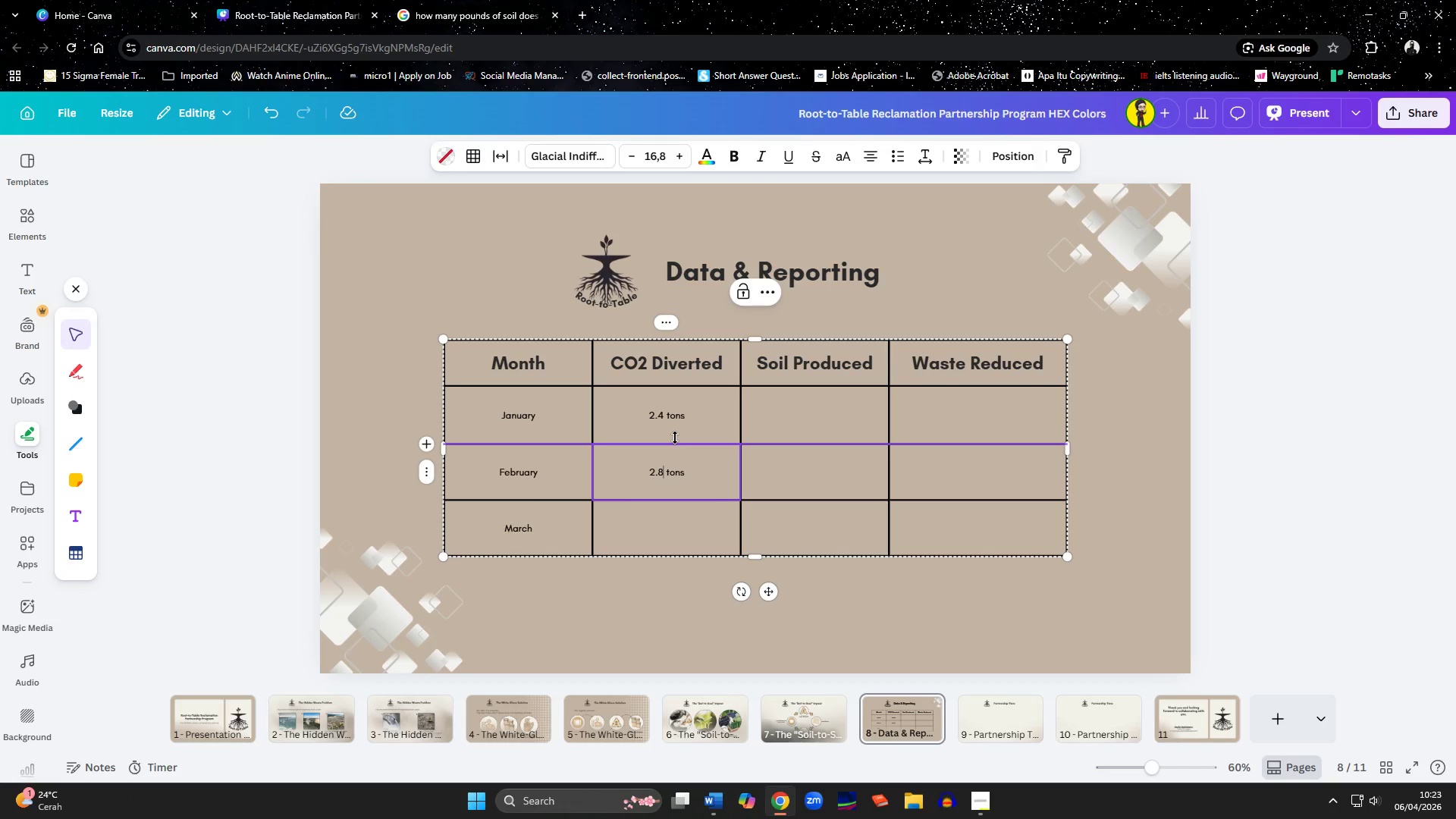 
key(ArrowDown)
 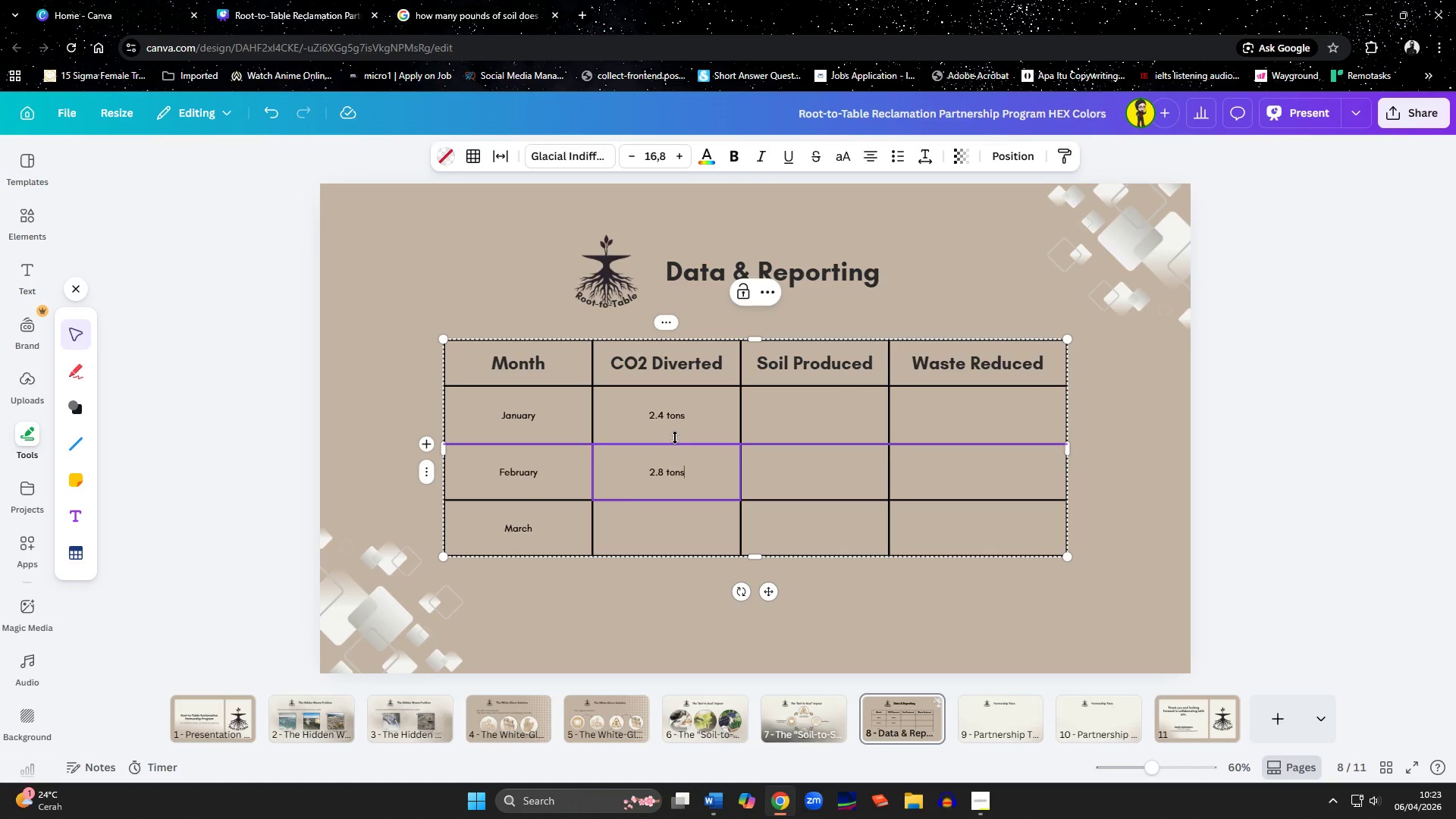 
key(ArrowDown)
 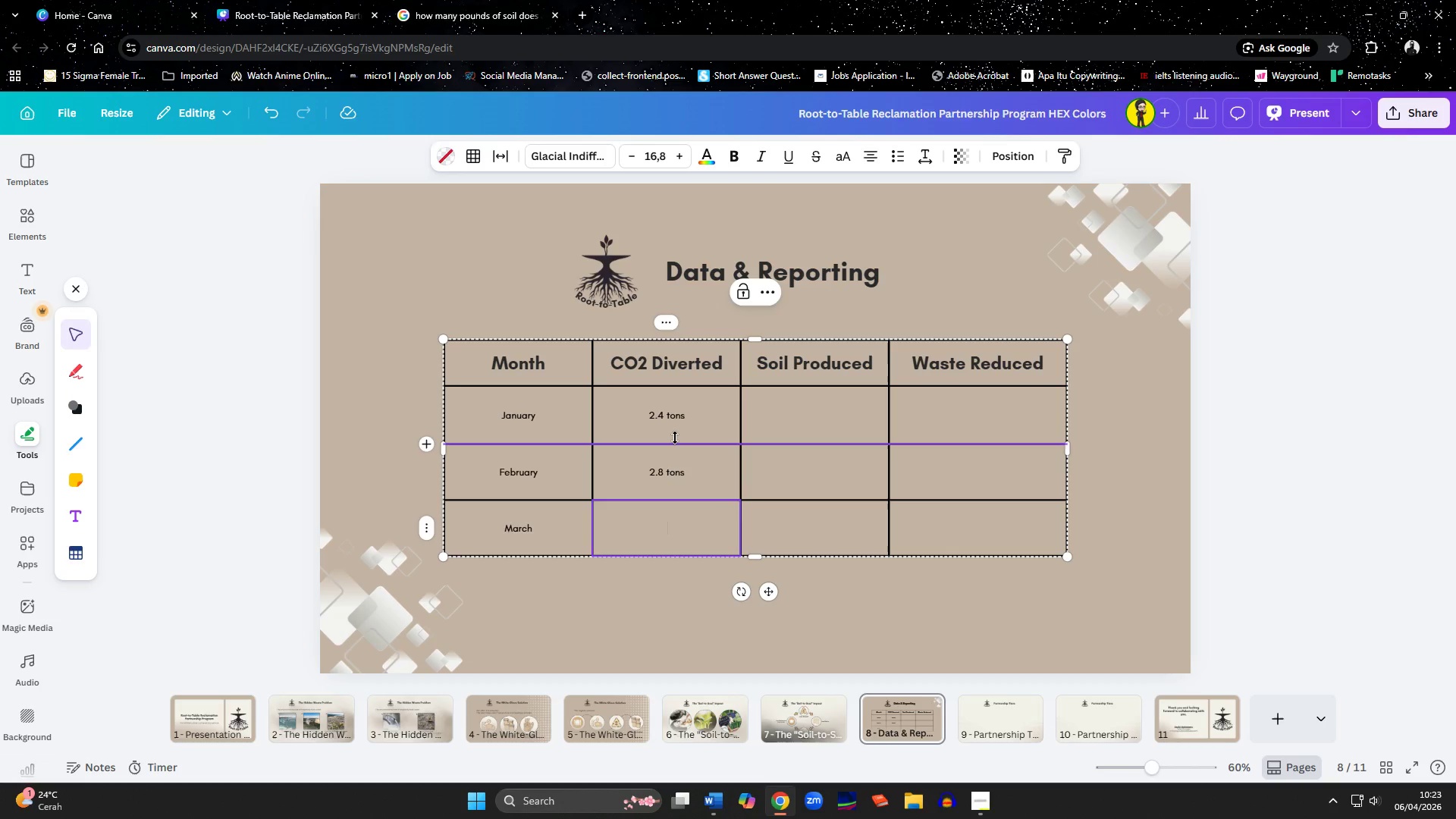 
key(2)
 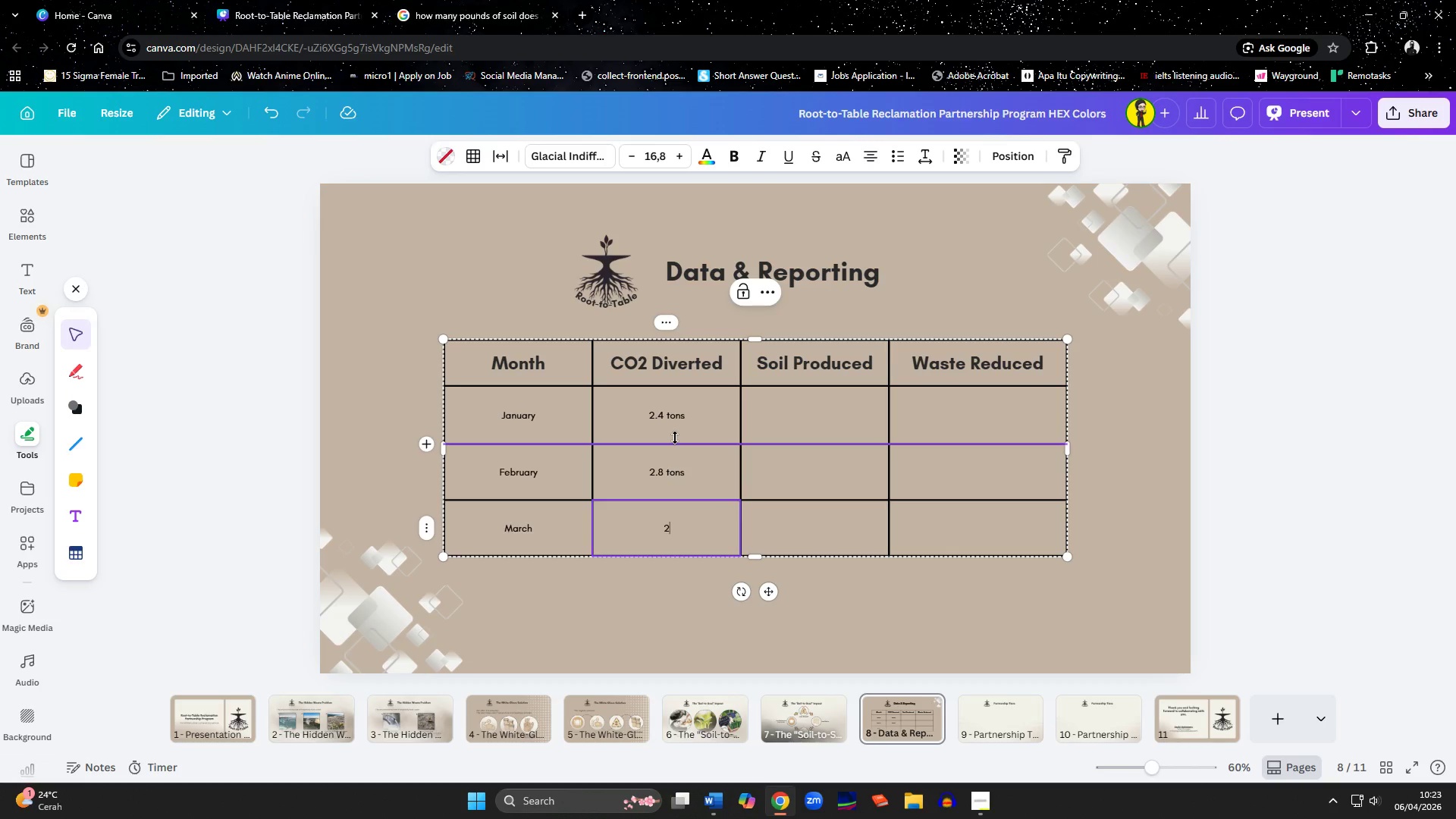 
key(Period)
 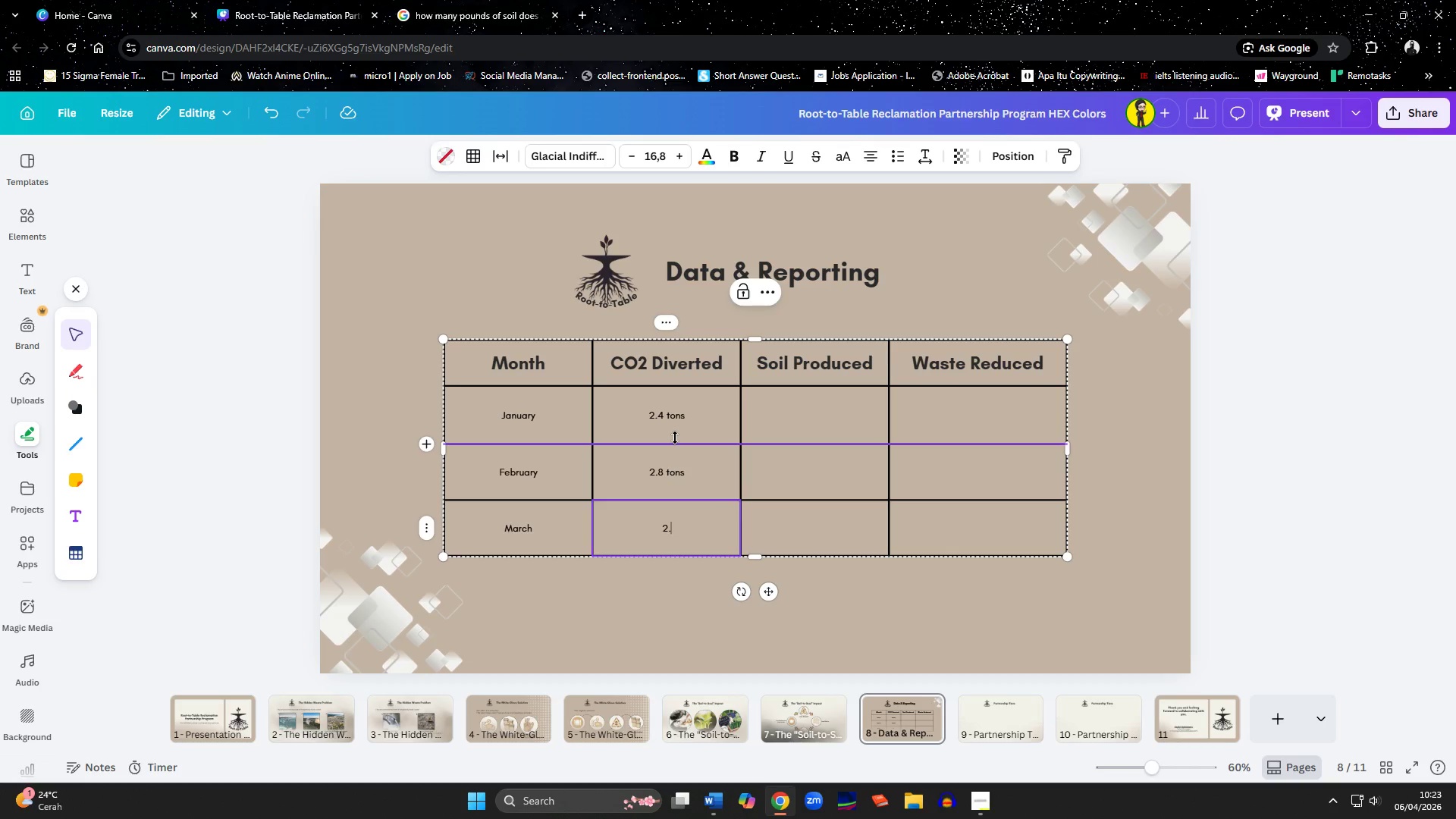 
type(65 tons)
 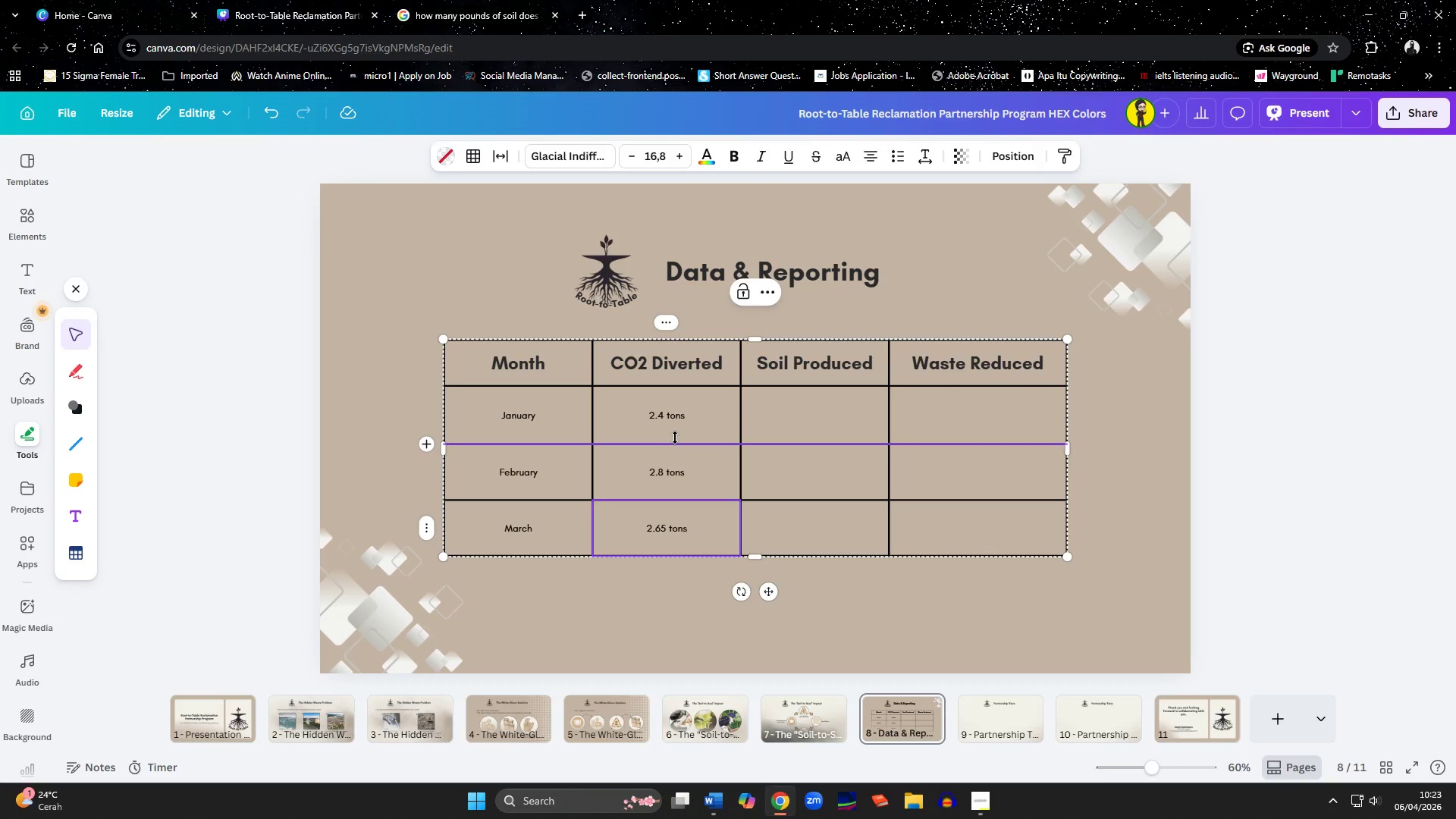 
left_click([767, 409])
 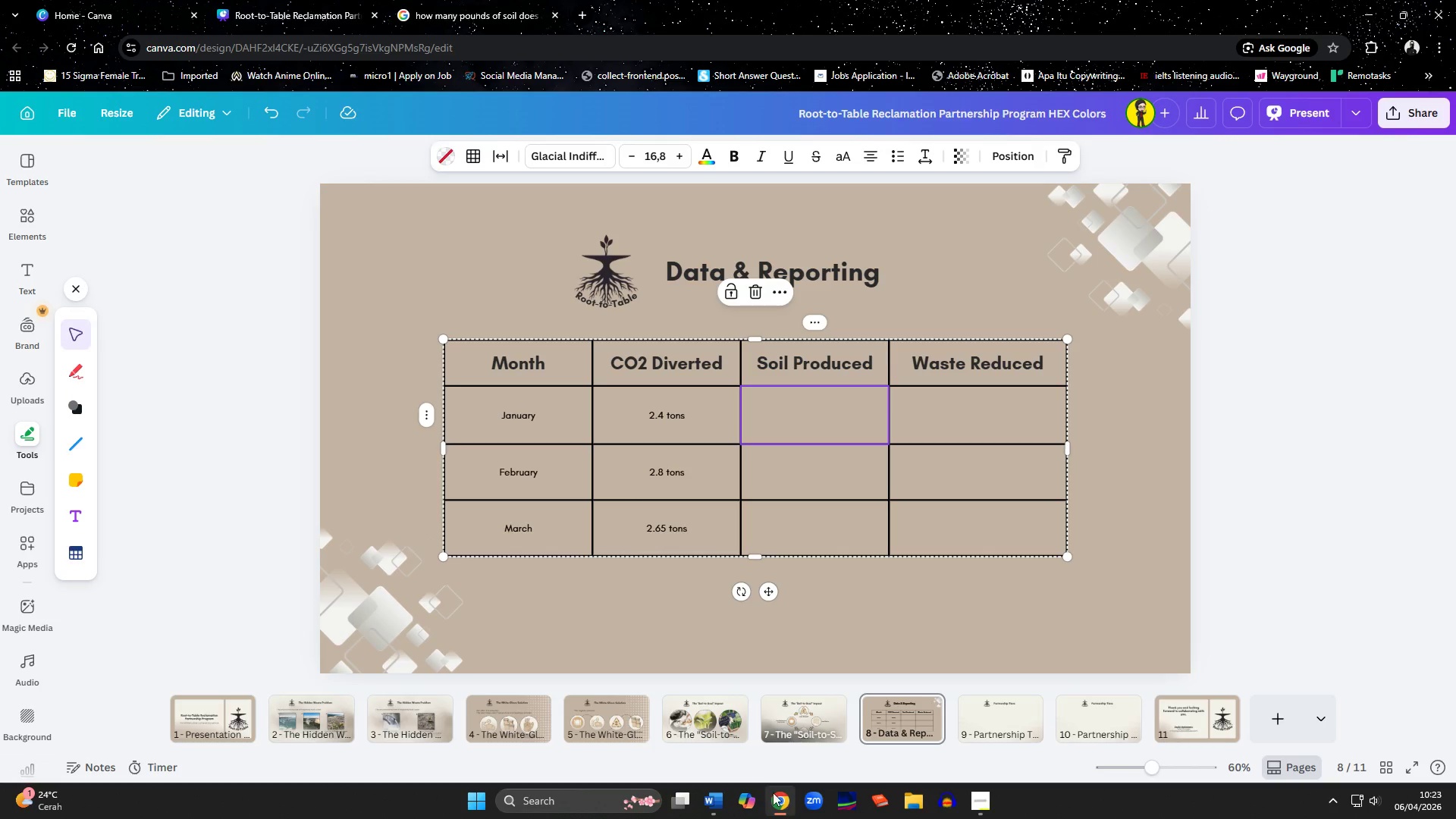 
left_click([719, 798])
 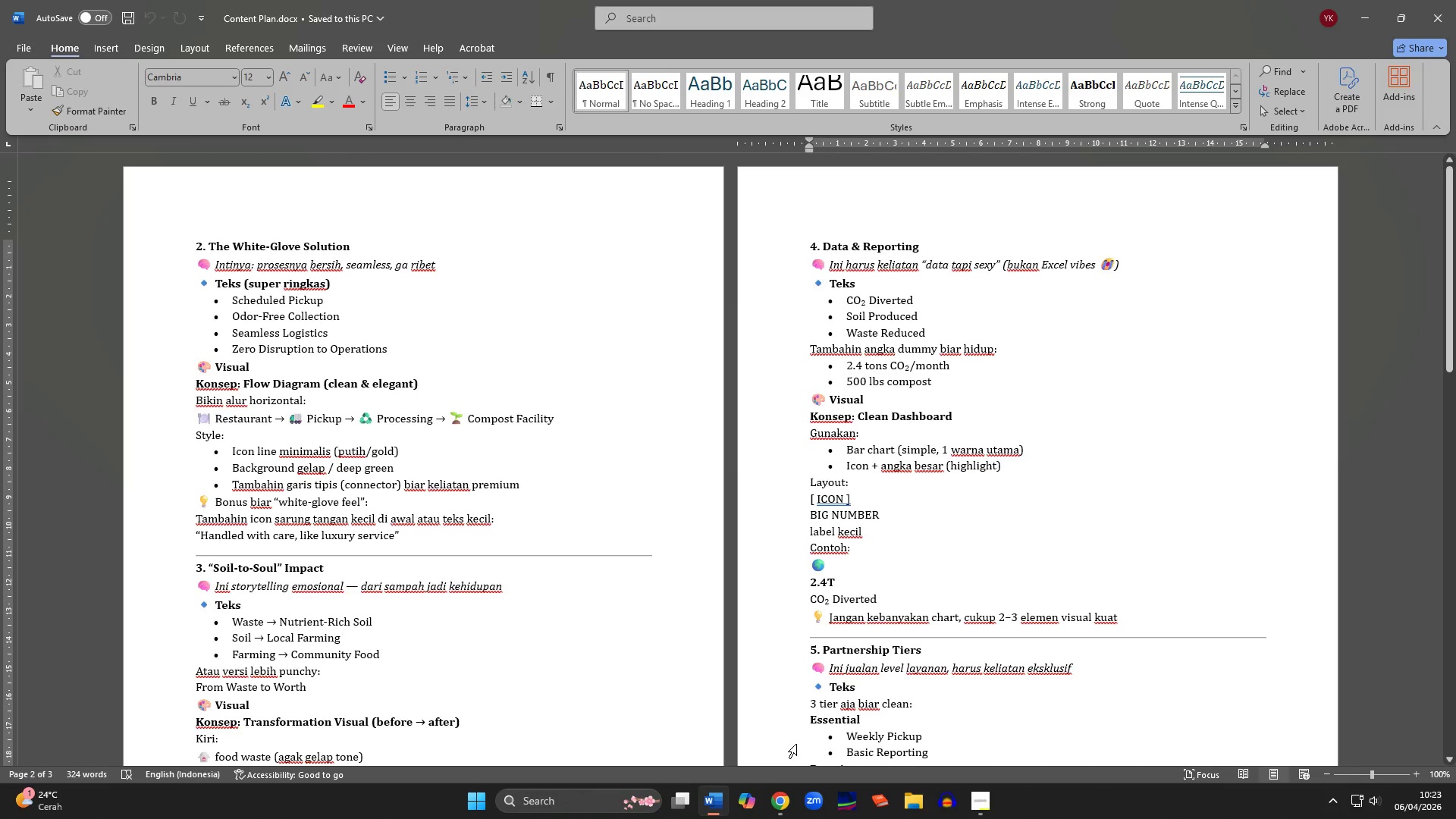 
wait(5.56)
 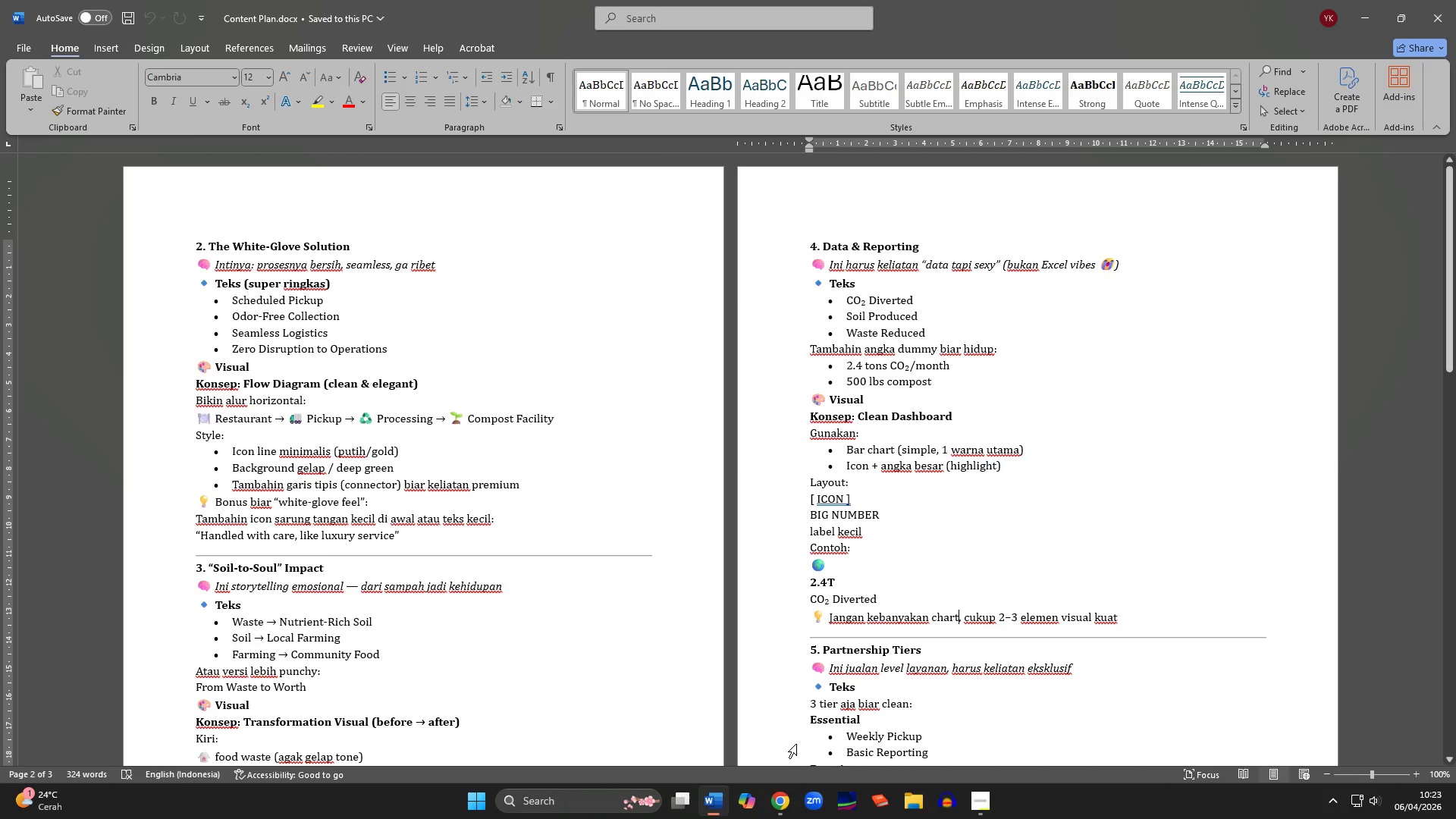 
left_click([784, 794])
 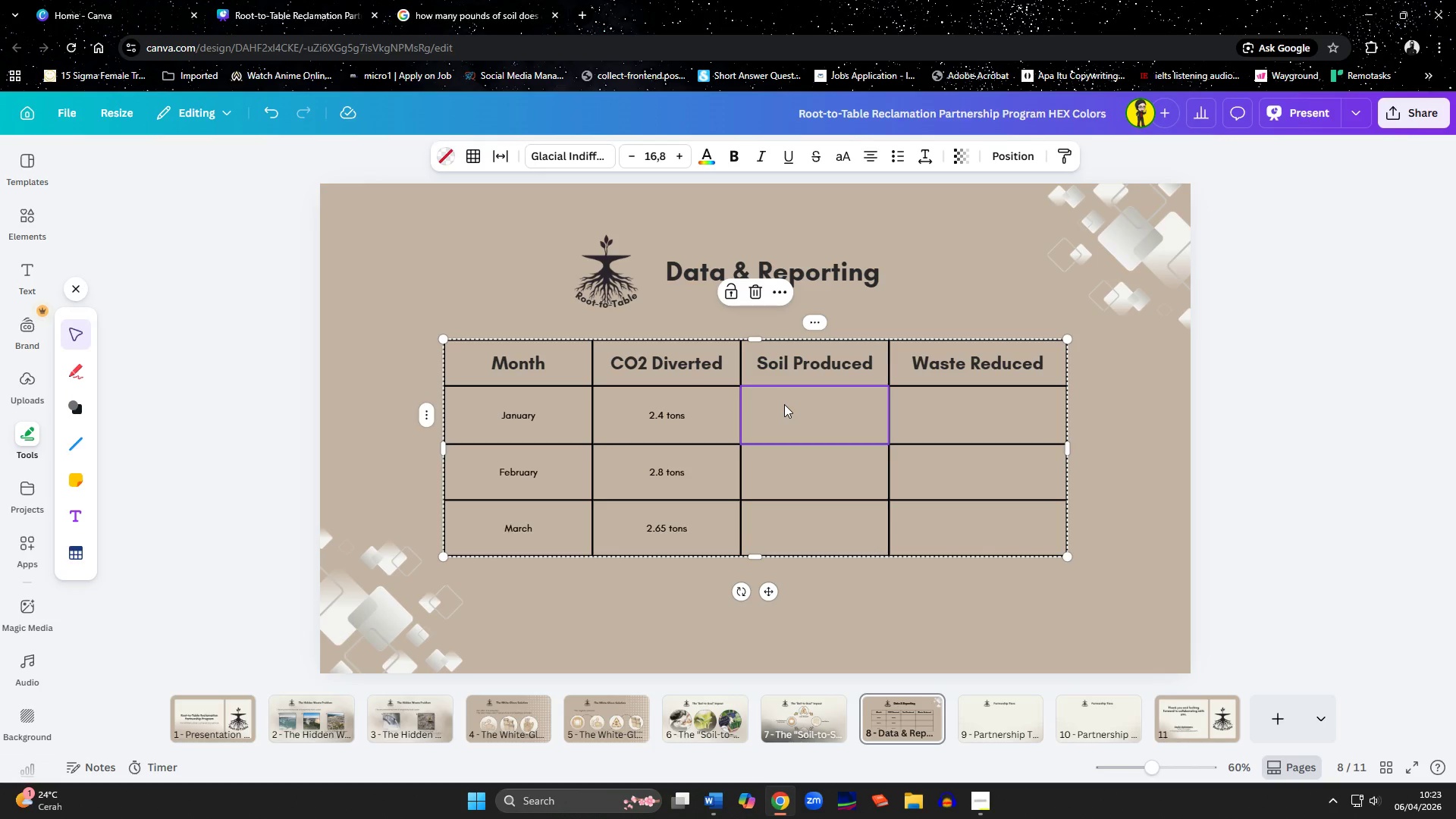 
type(500 lbs)
 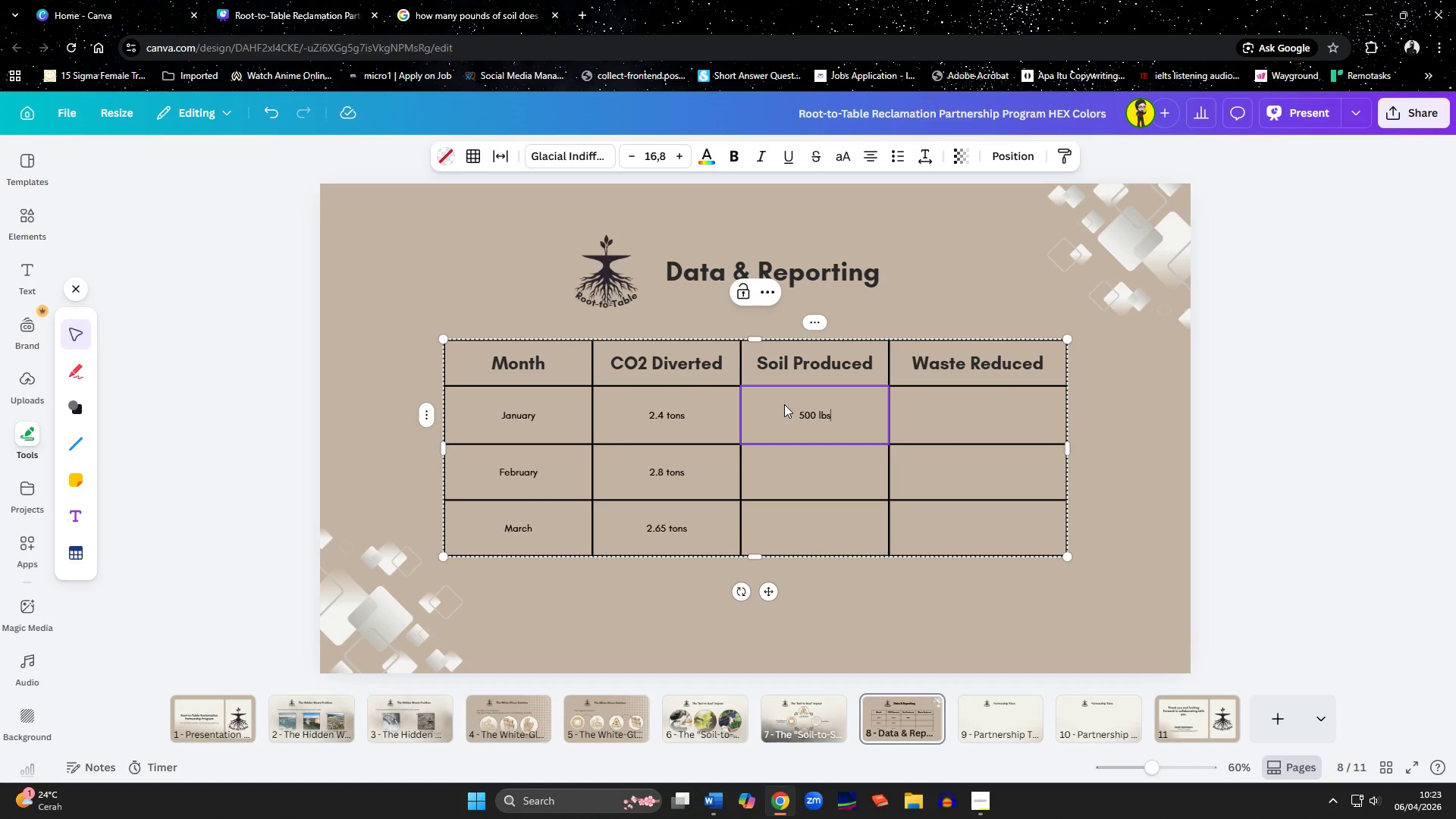 
key(ArrowDown)
 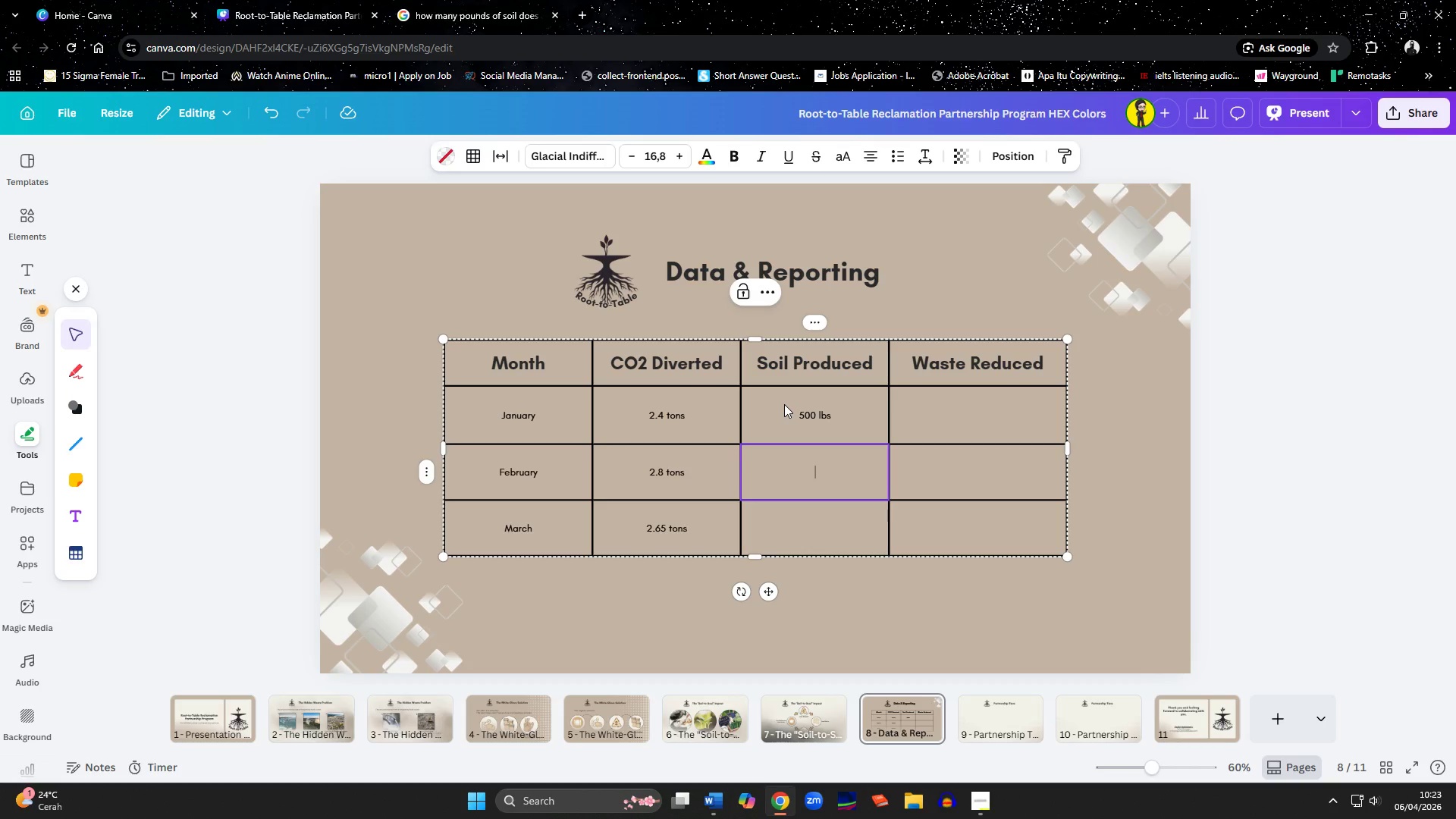 
type(550 lbs)
 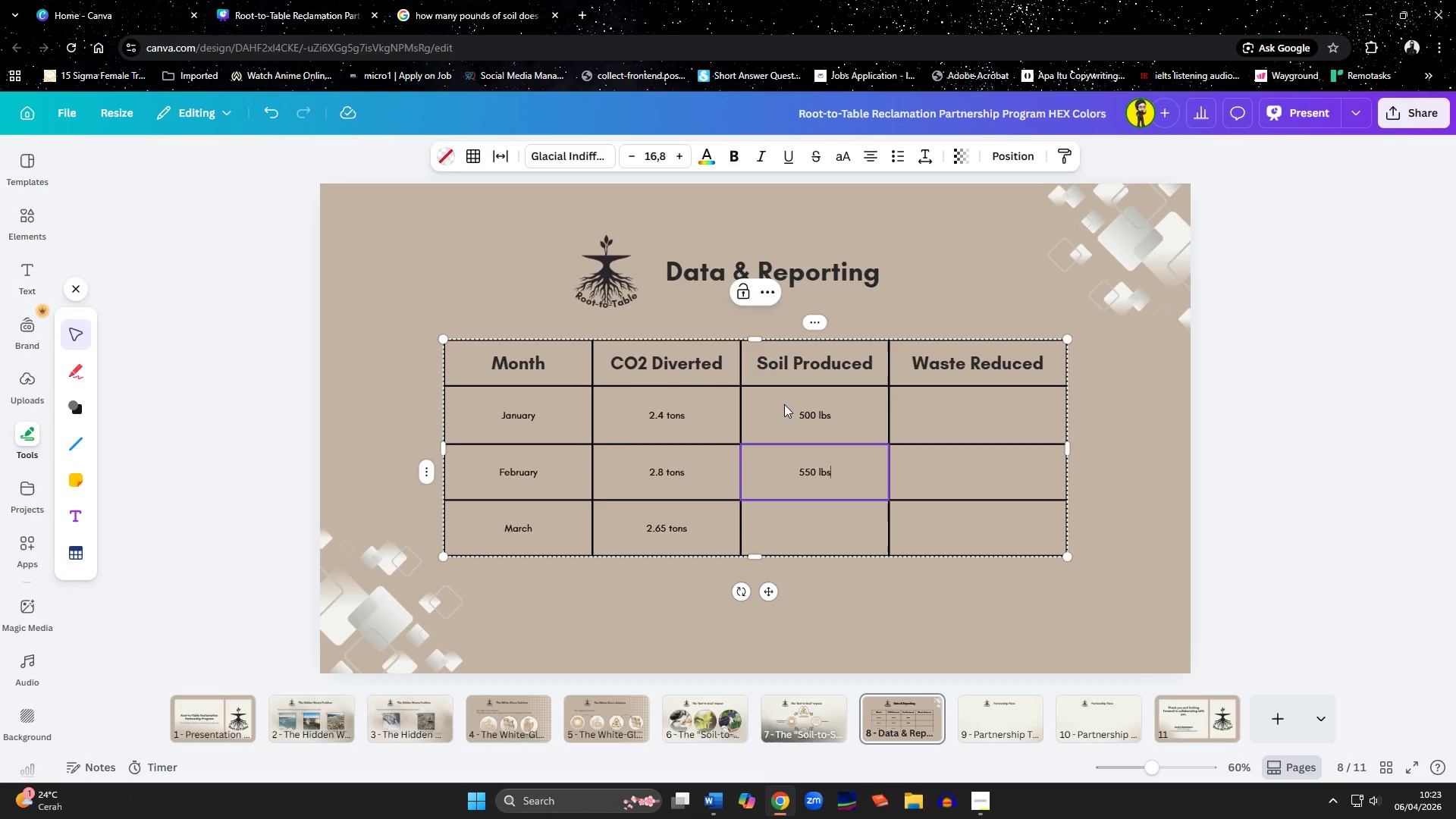 
key(ArrowDown)
 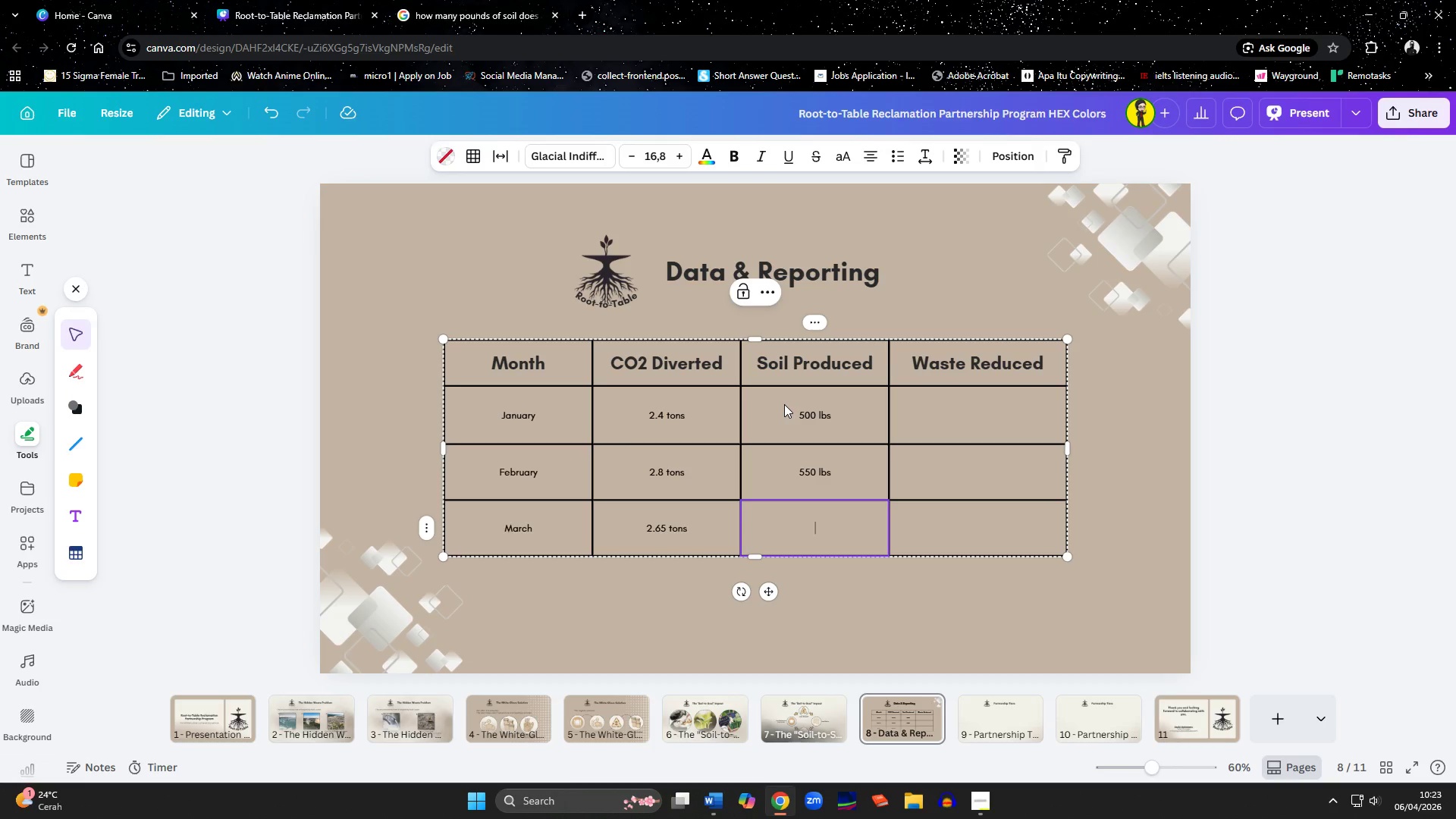 
type(535 lbs)
 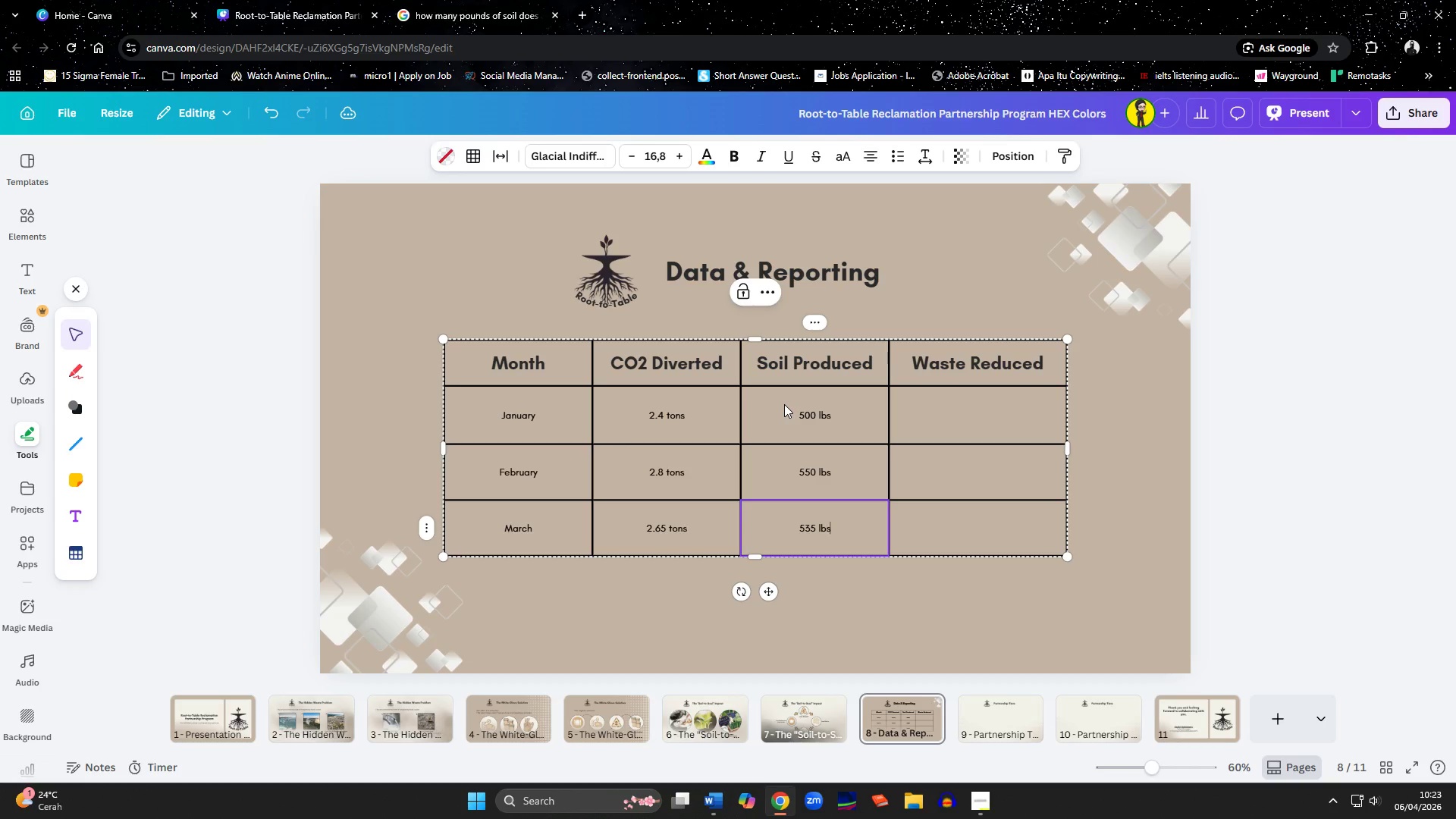 
key(ArrowRight)
 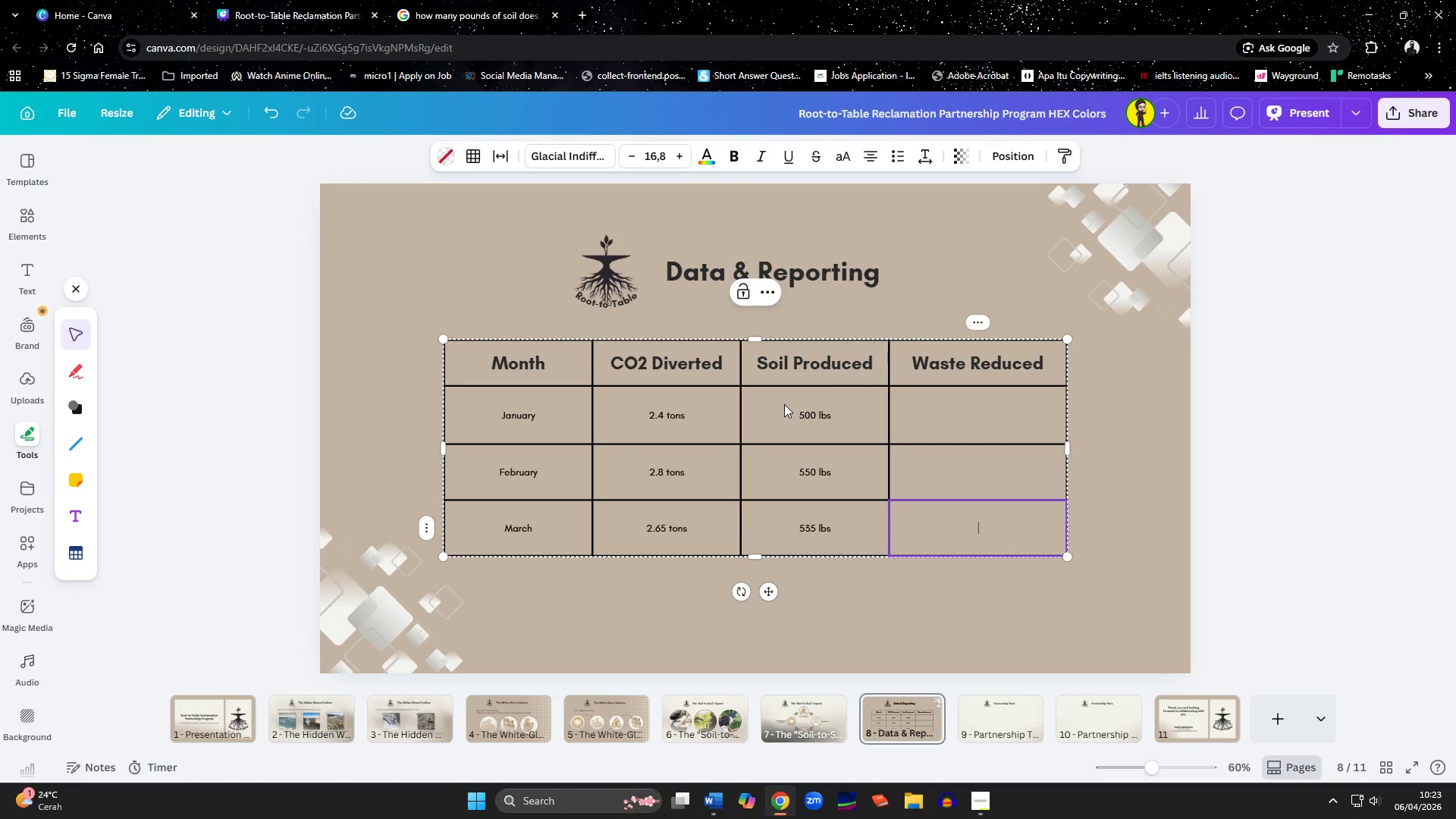 
key(ArrowUp)
 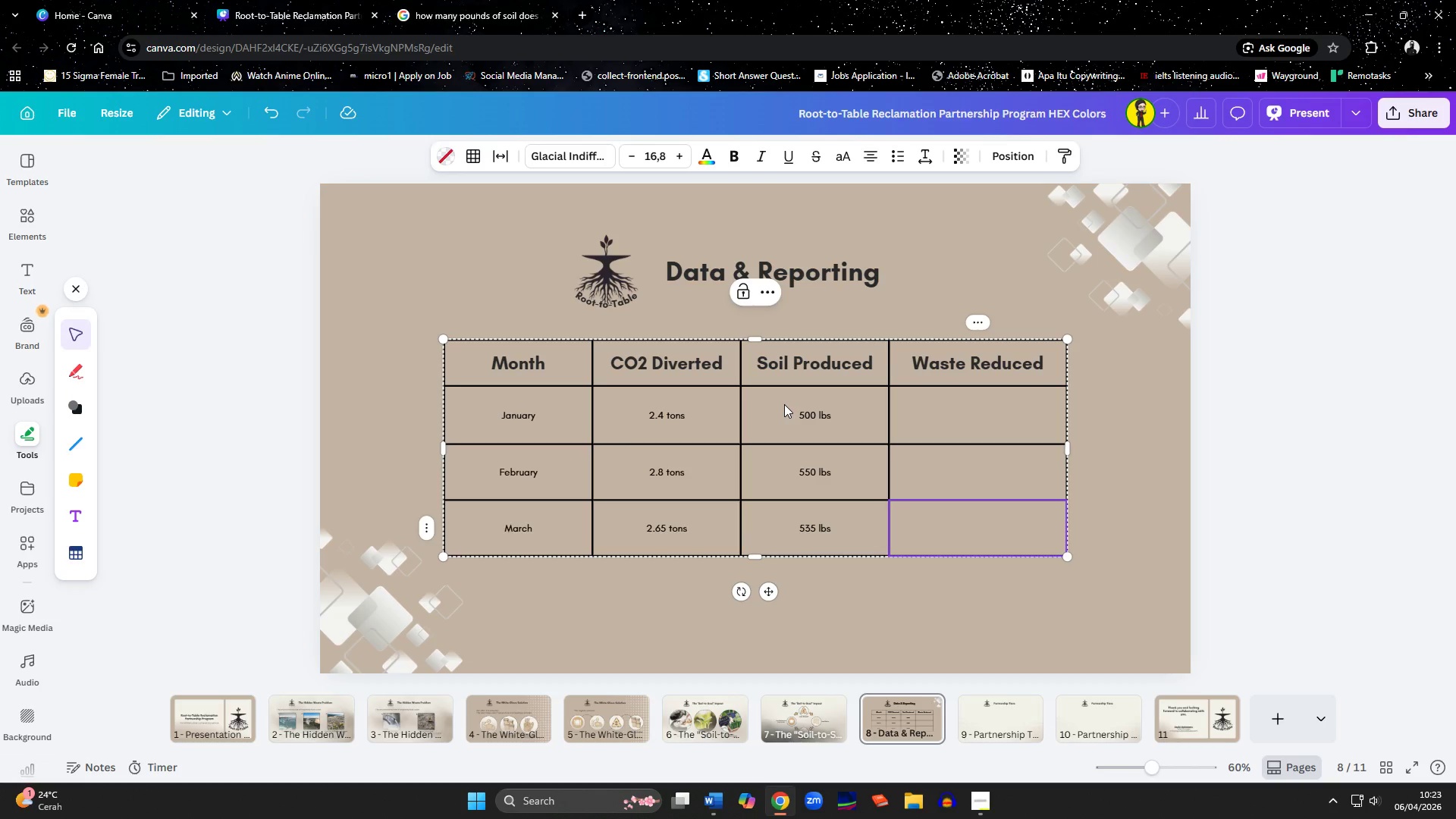 
key(ArrowUp)
 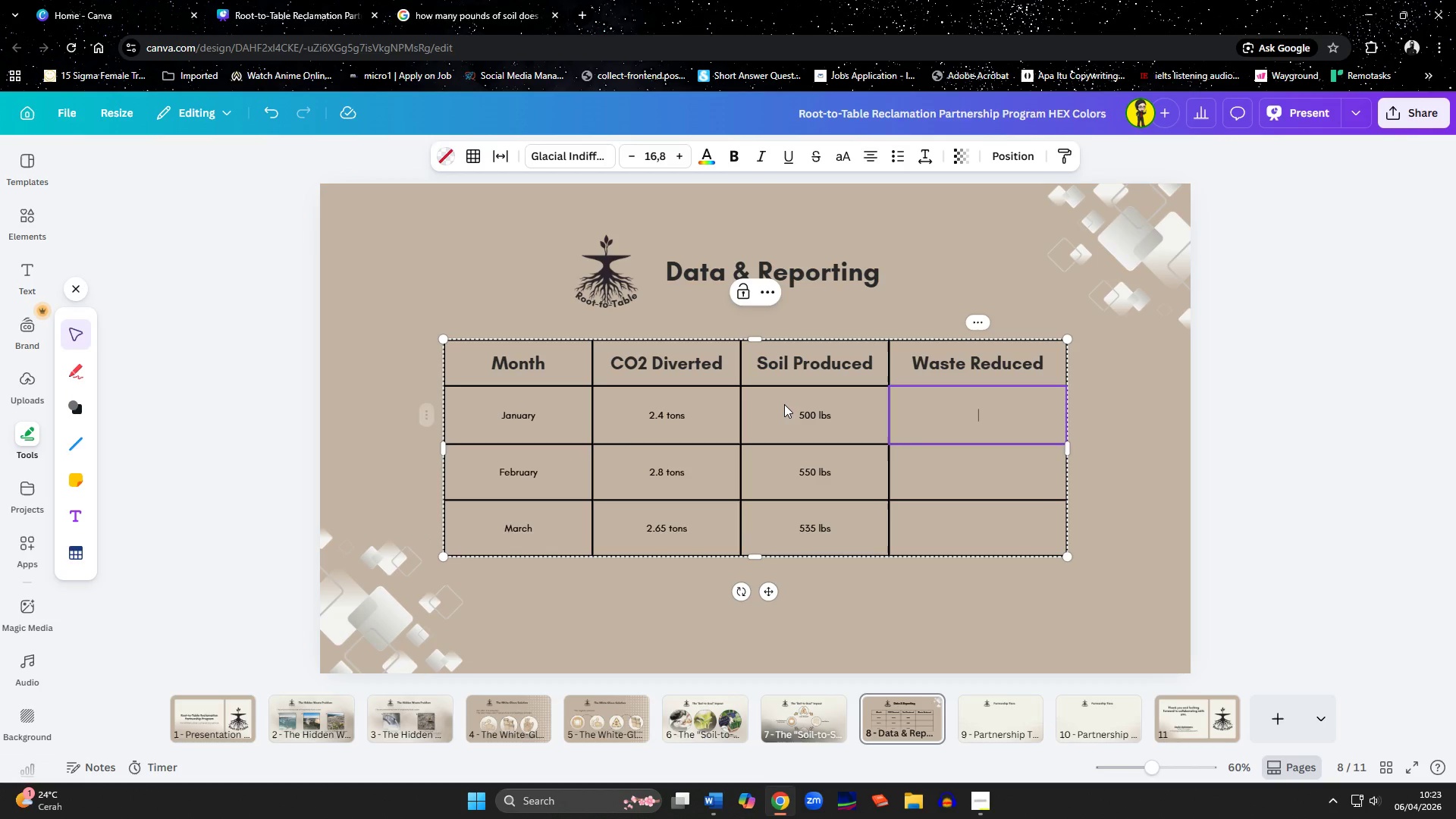 
key(ArrowUp)
 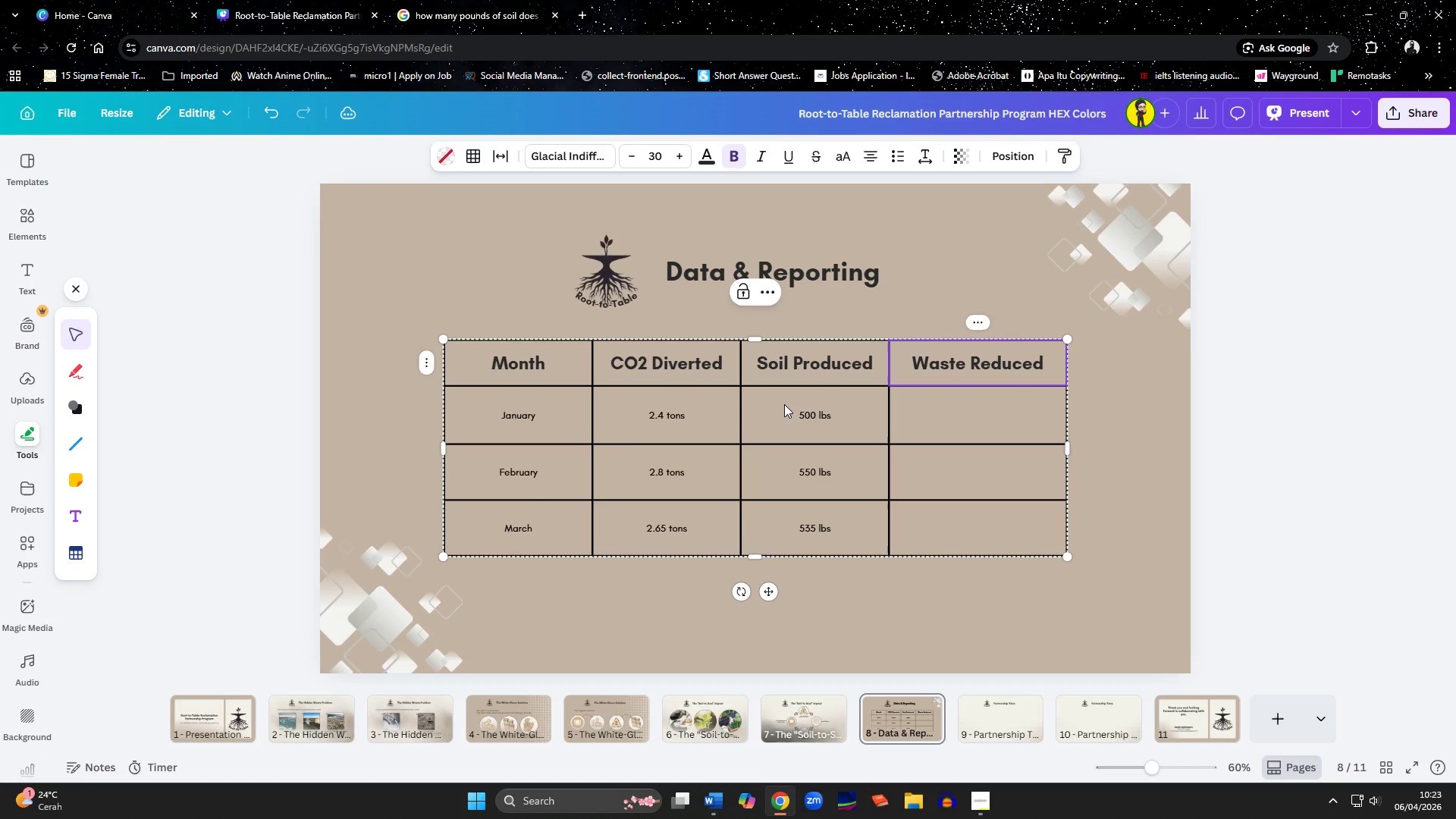 
key(ArrowDown)
 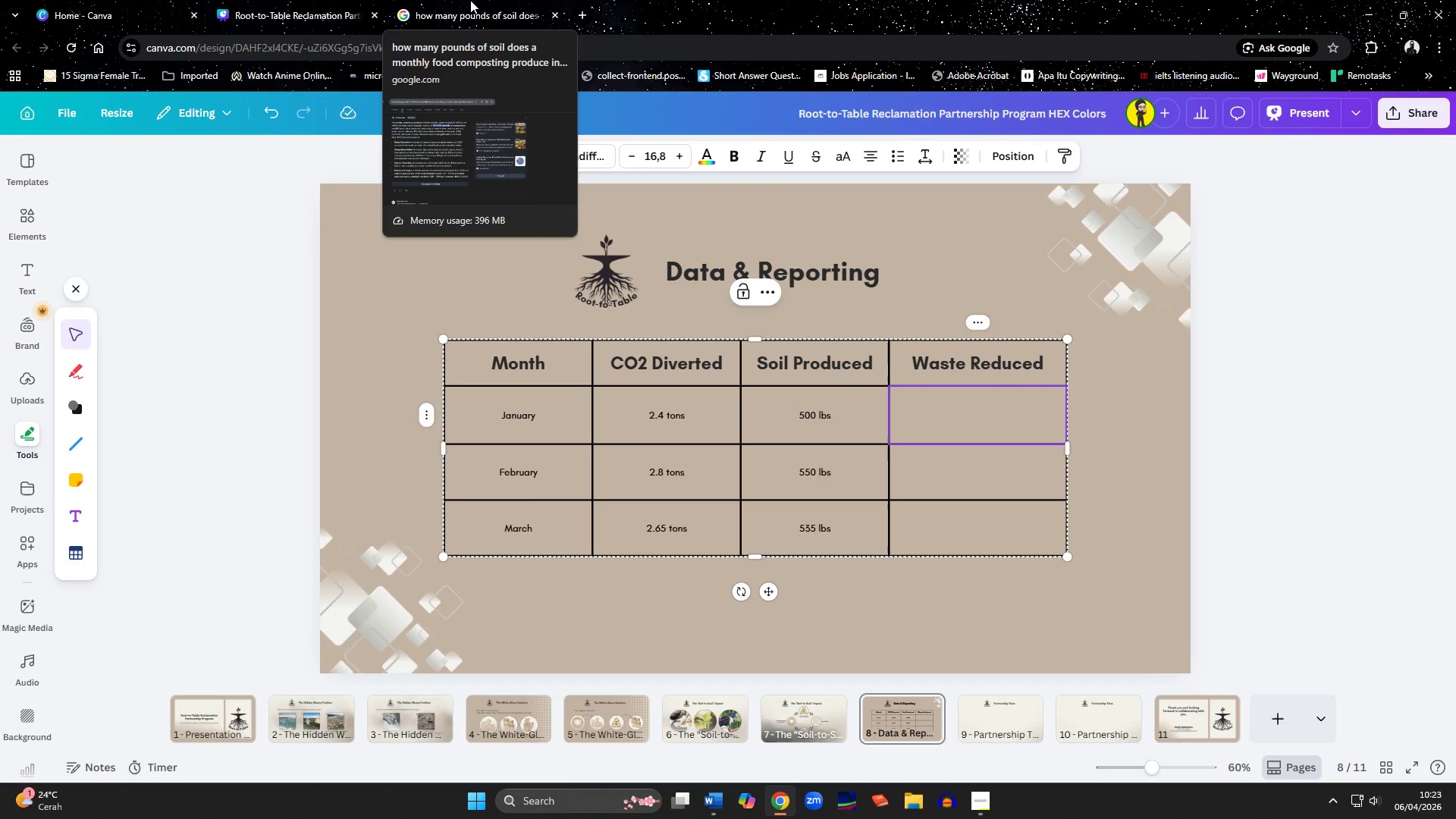 
wait(10.19)
 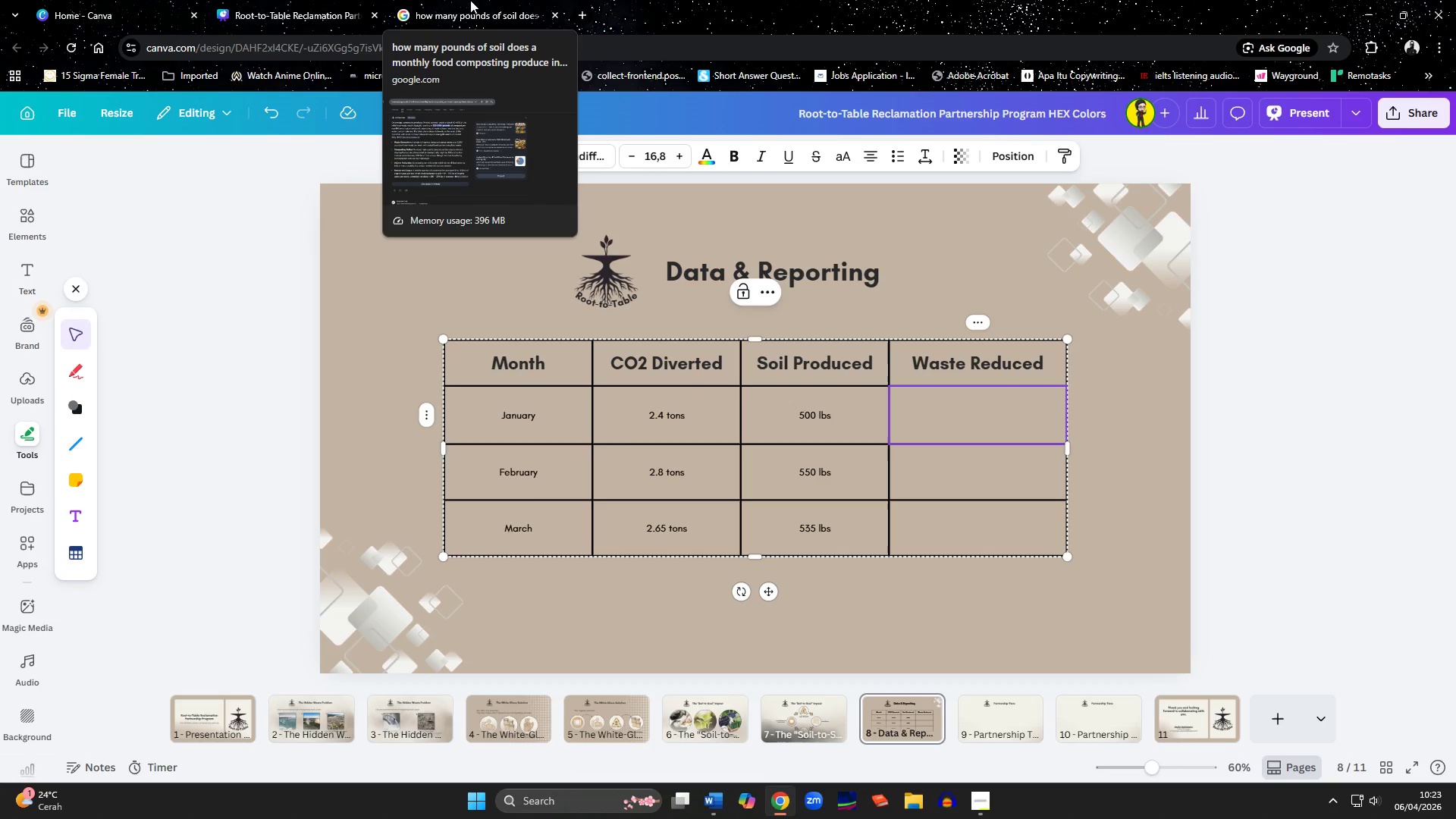 
left_click([470, 0])
 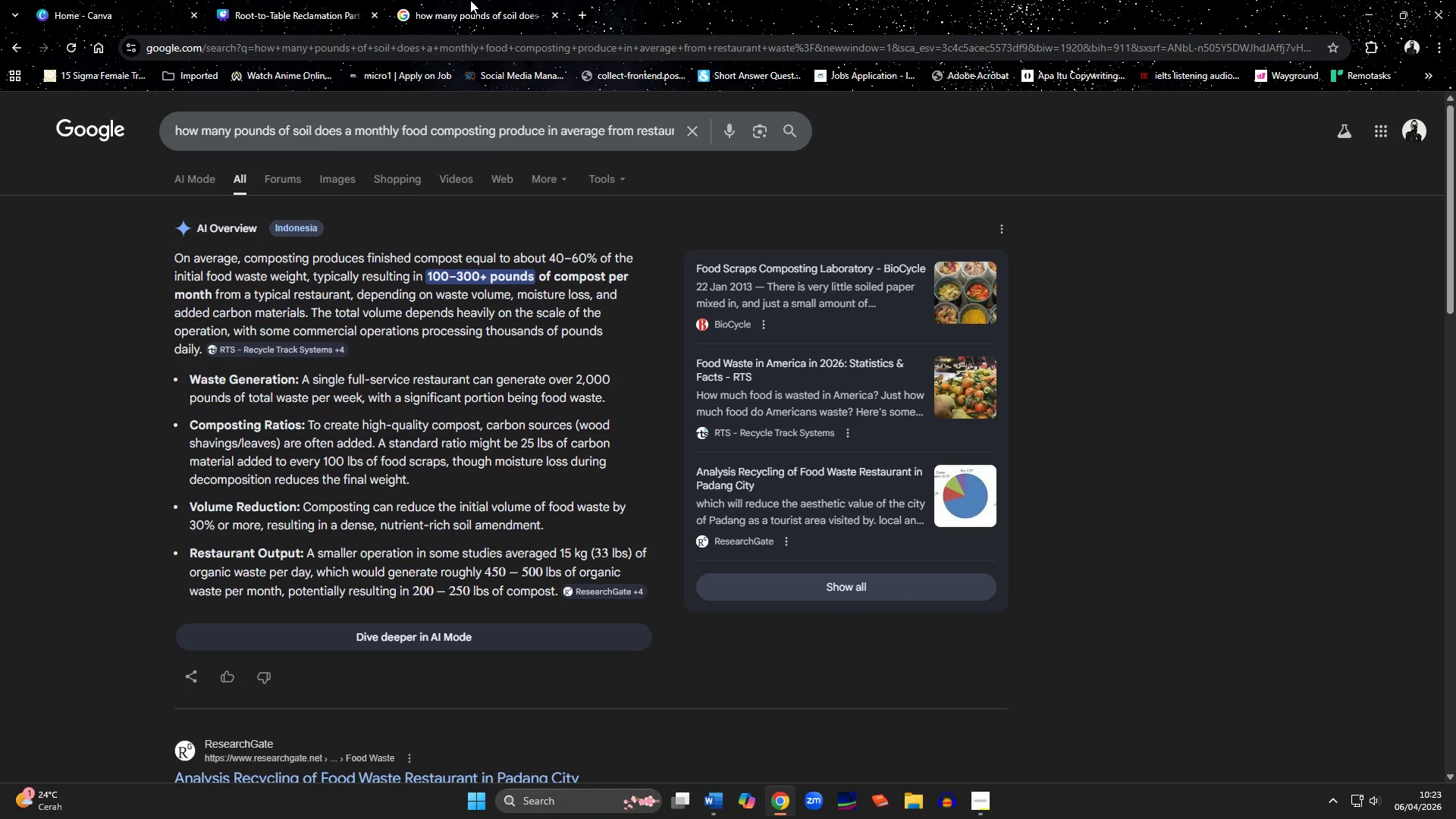 
left_click([397, 126])
 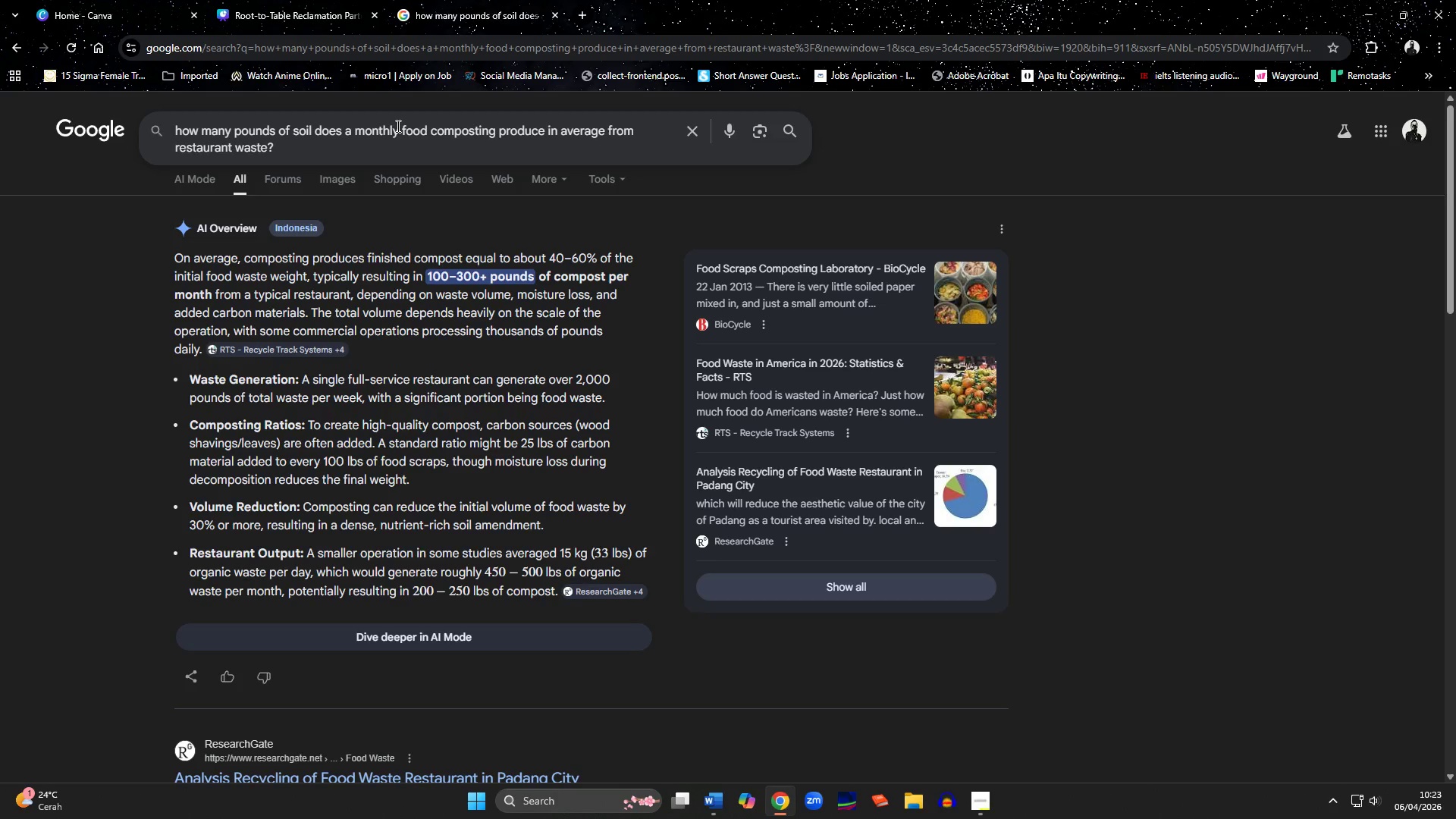 
key(Control+A)
 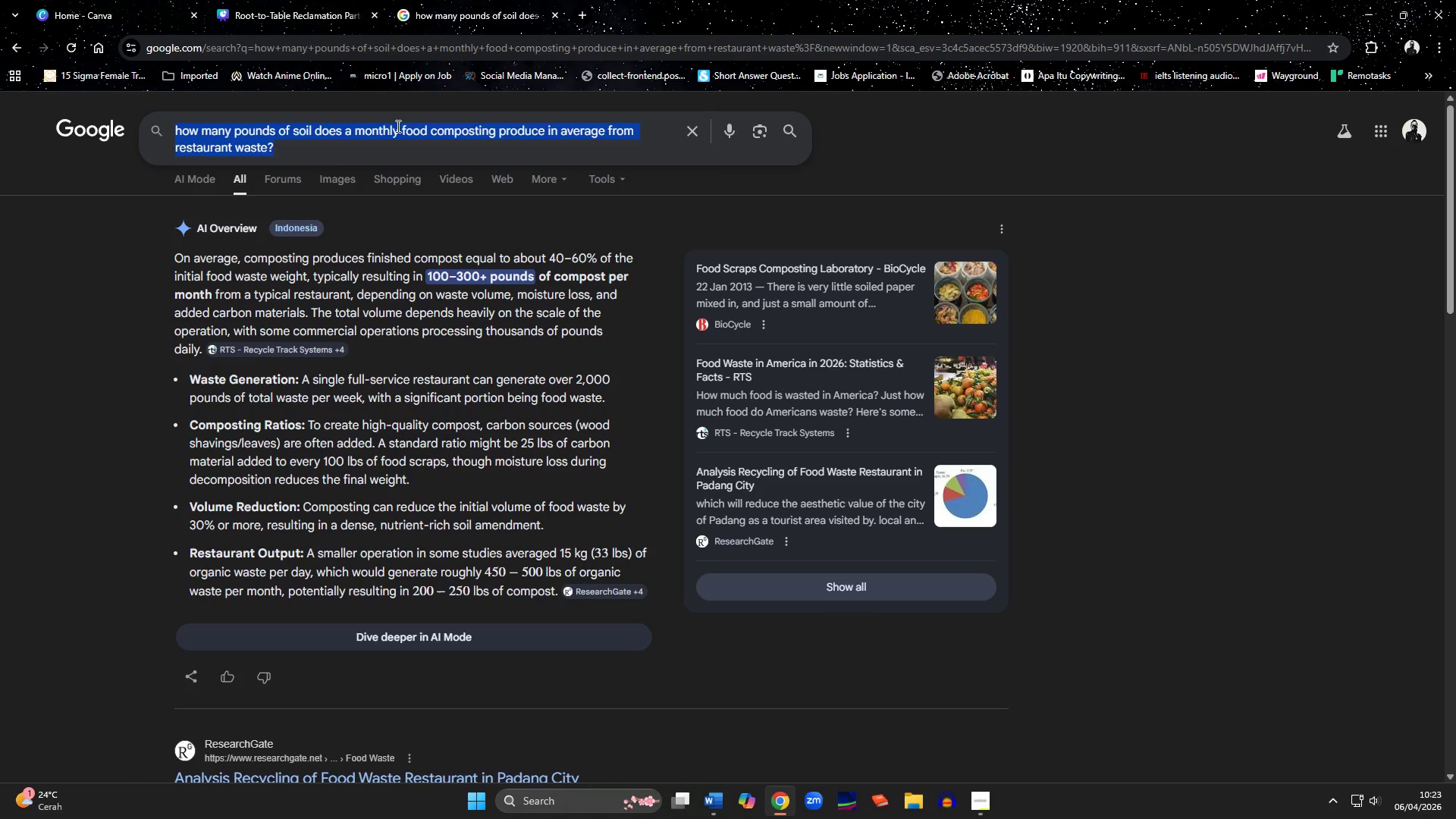 
type(how much waste reduced from compost per month)
 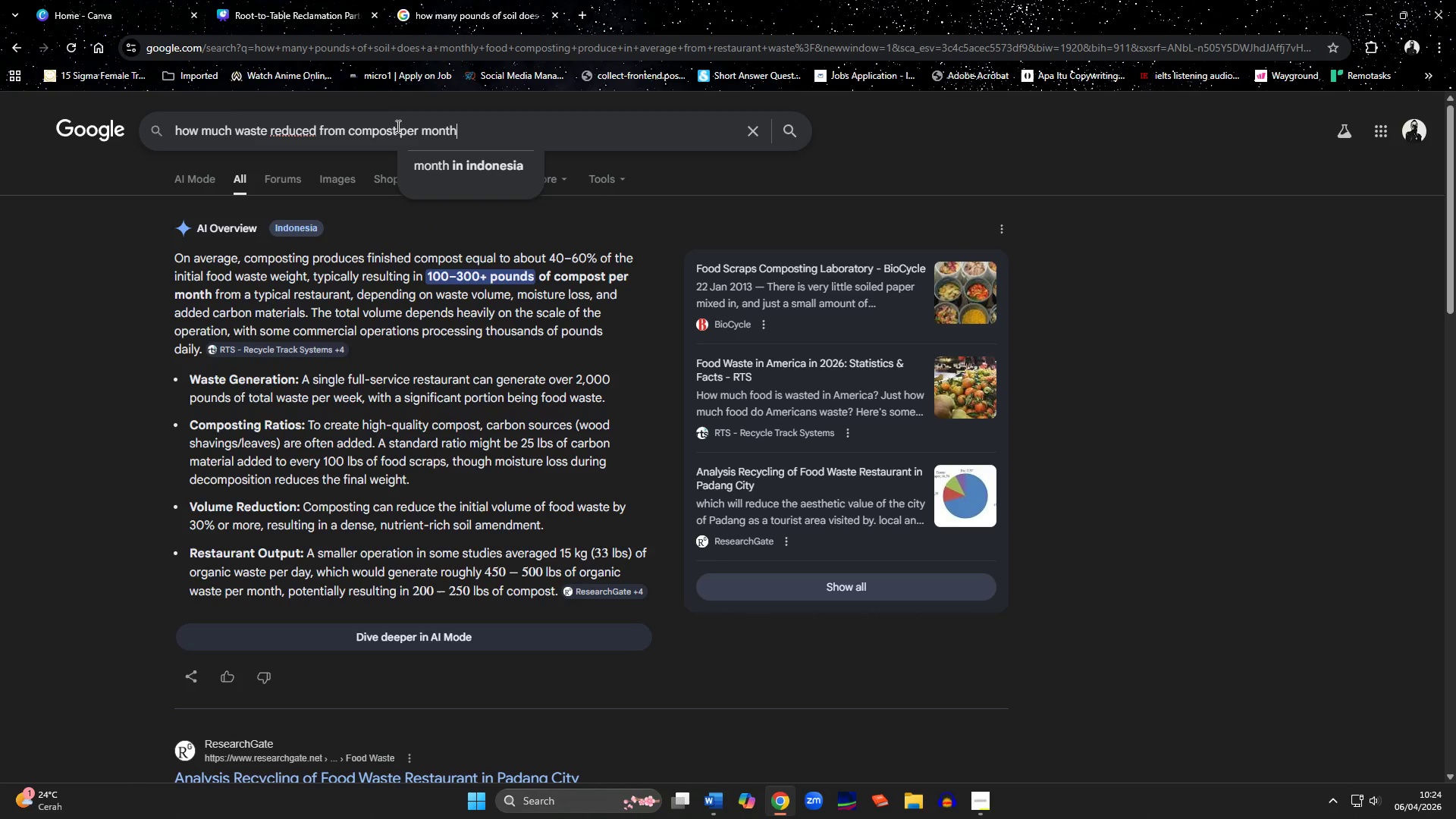 
key(Enter)
 